 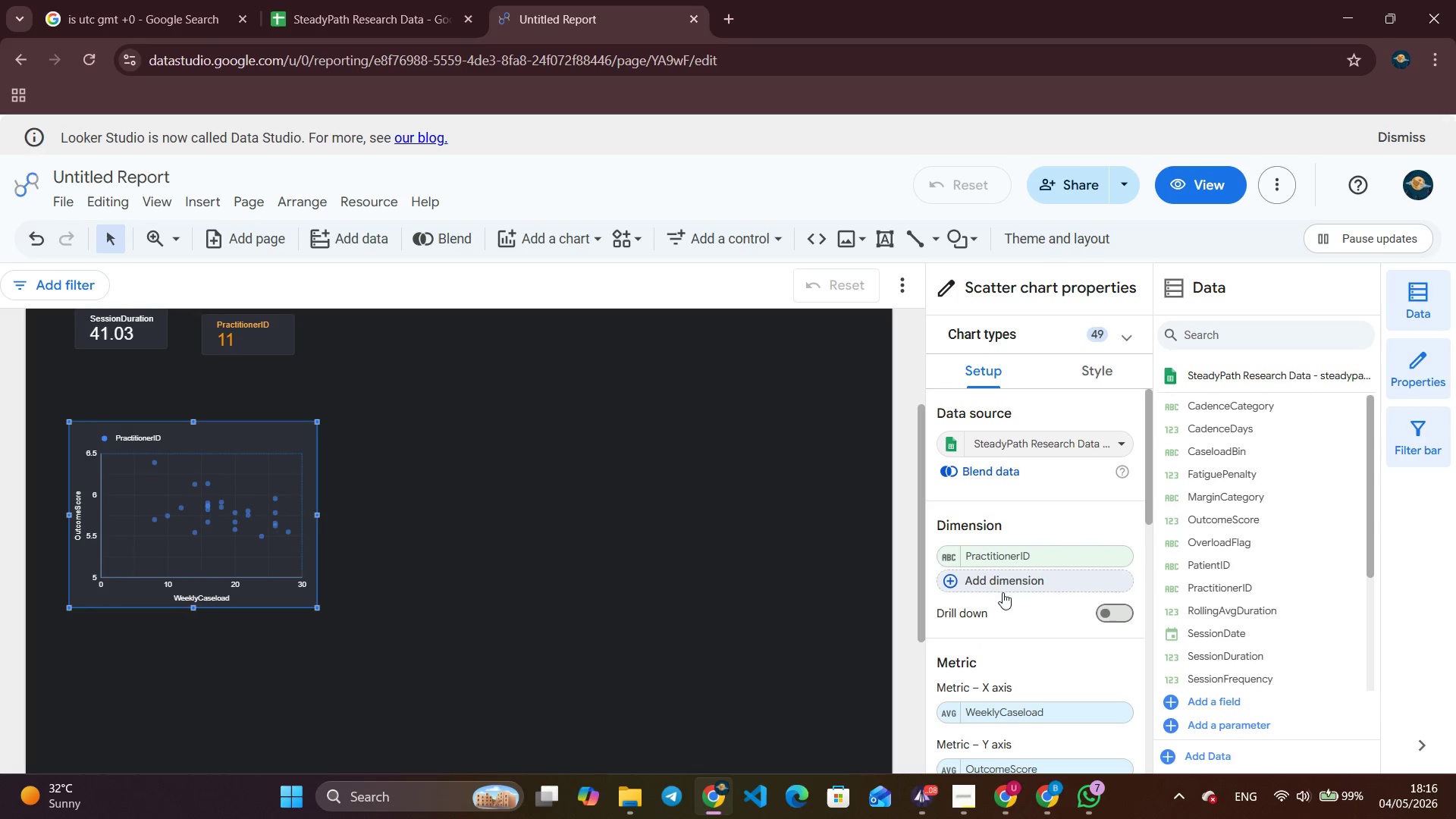 
scroll: coordinate [1008, 632], scroll_direction: down, amount: 2.0
 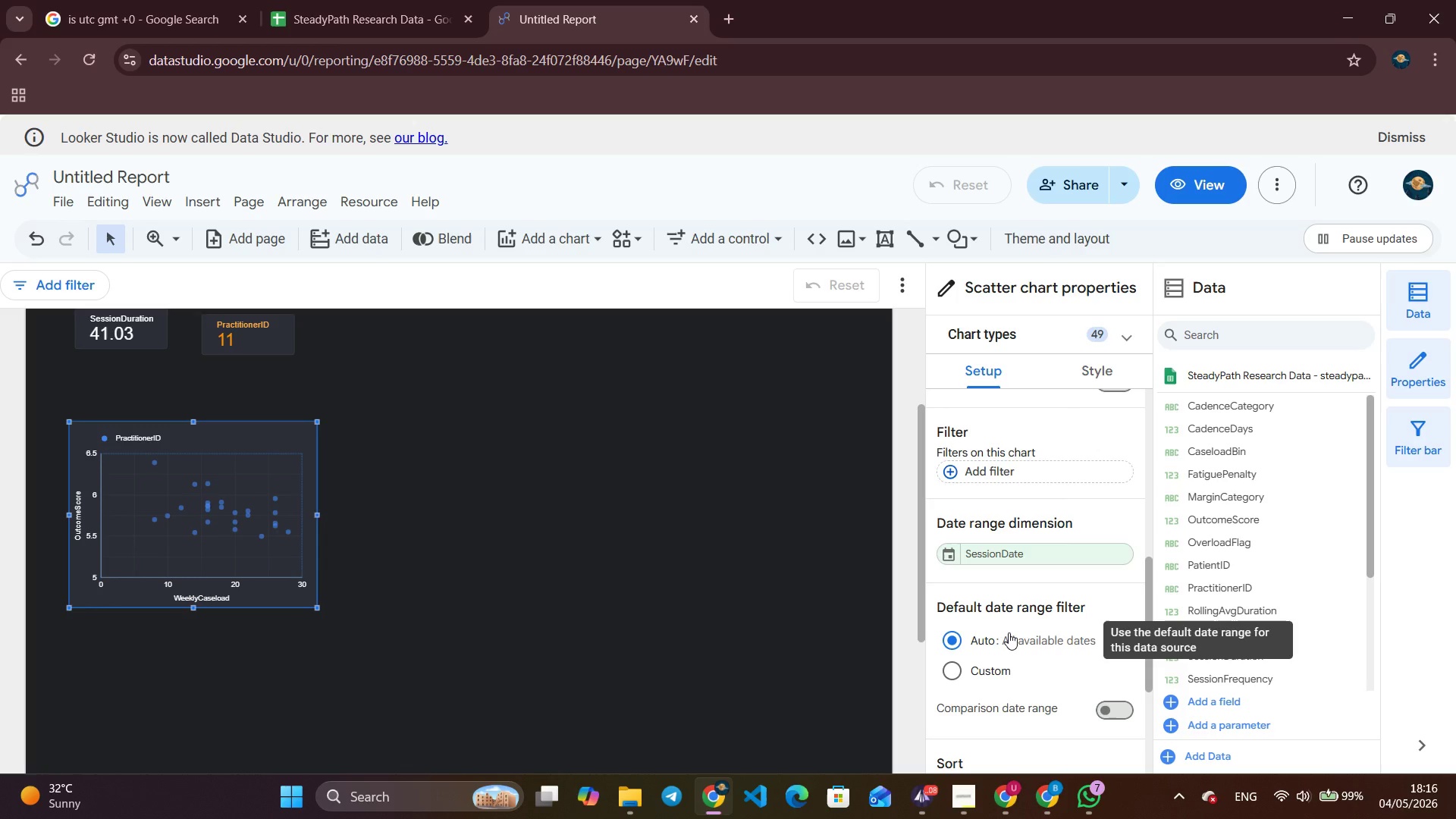 
wait(9.09)
 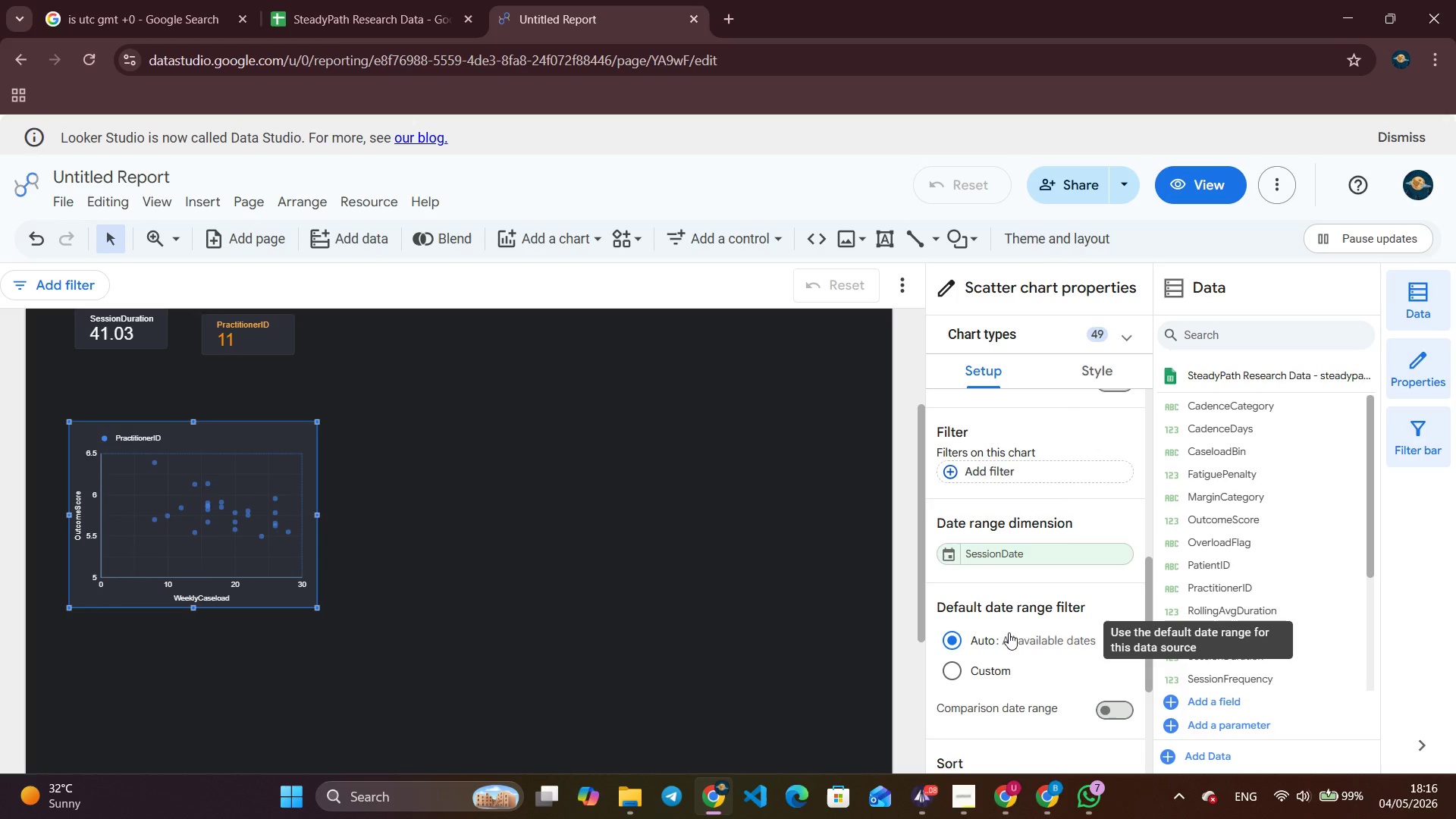 
left_click([306, 416])
 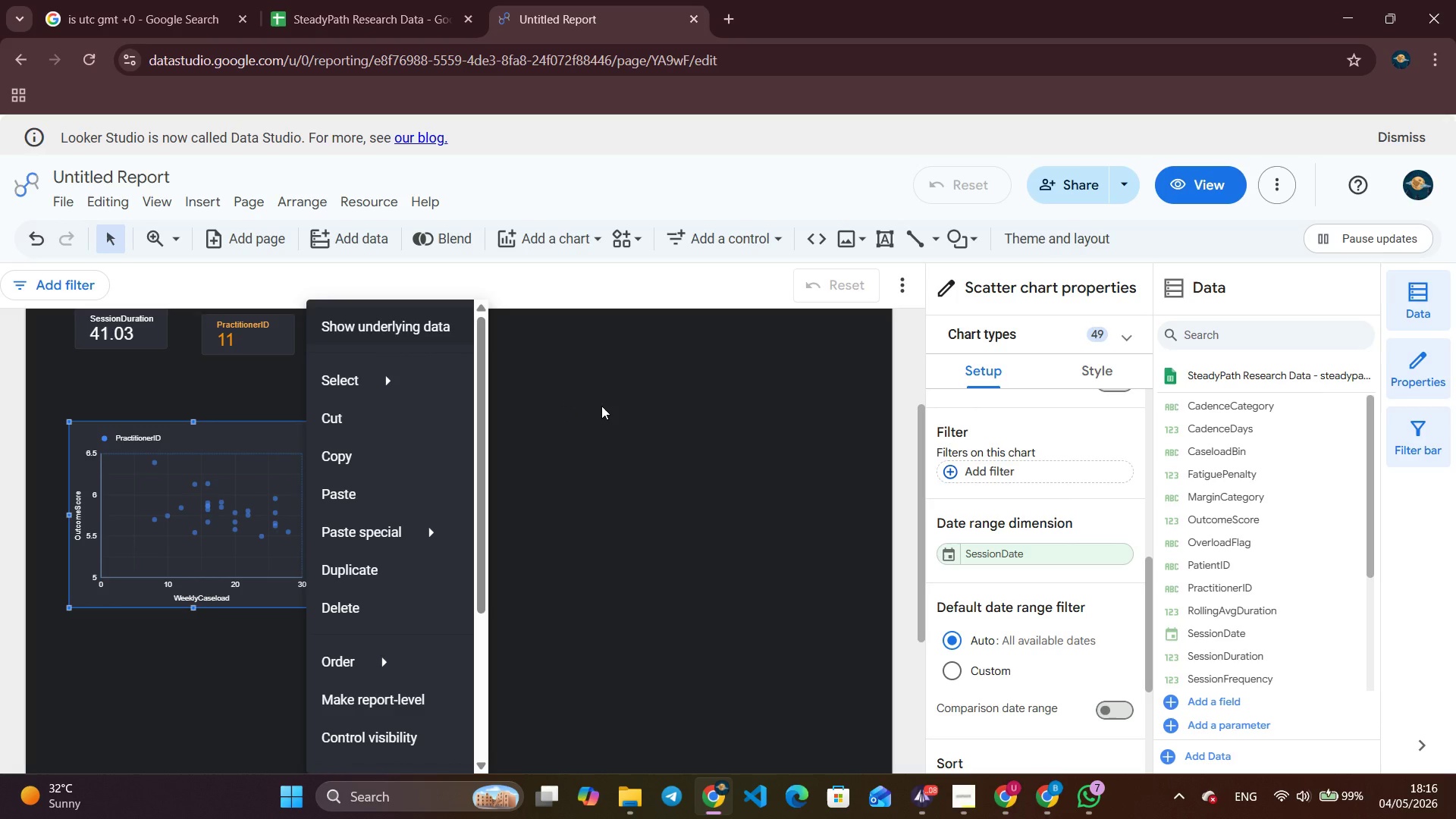 
left_click([601, 406])
 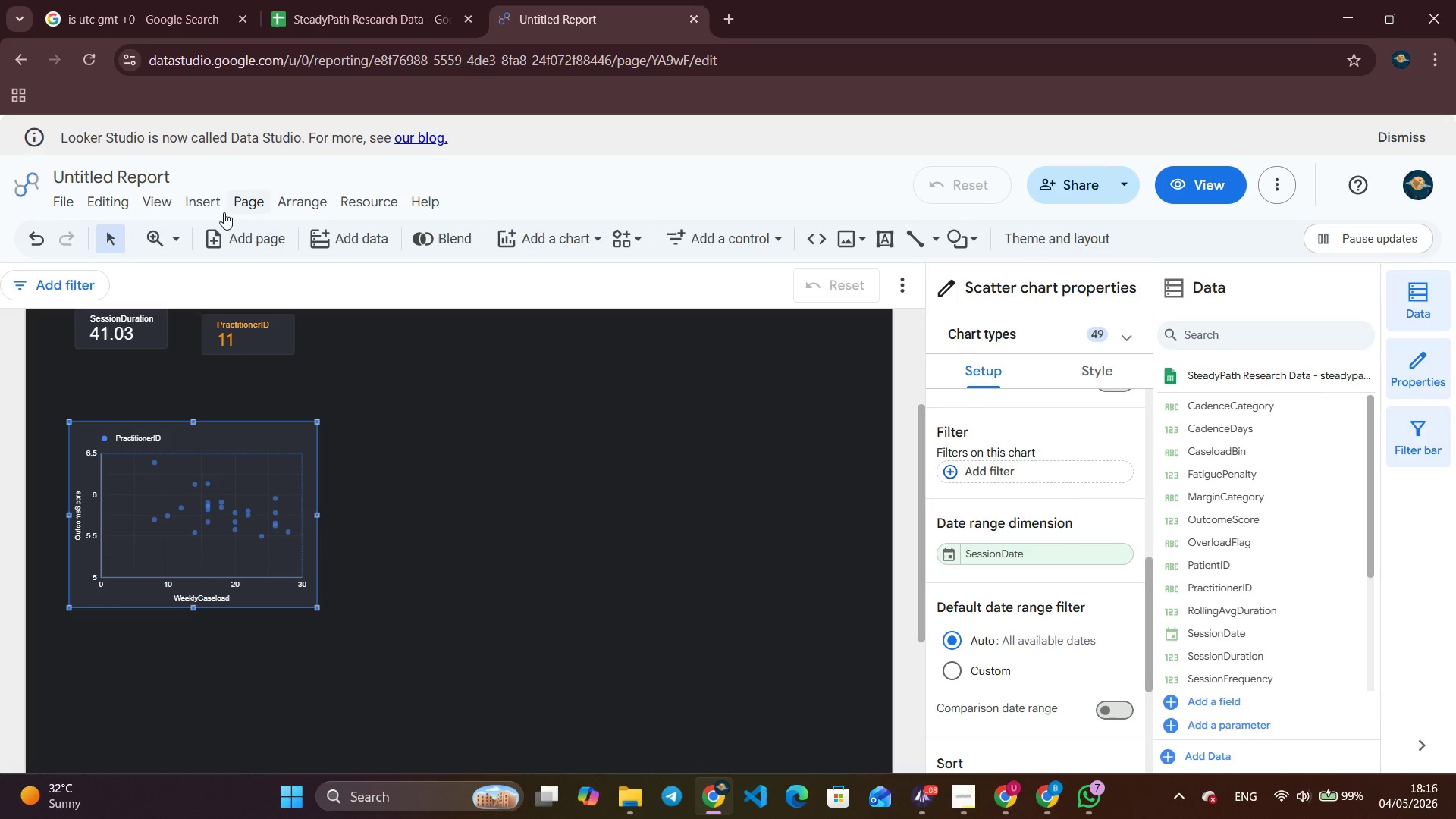 
left_click([219, 213])
 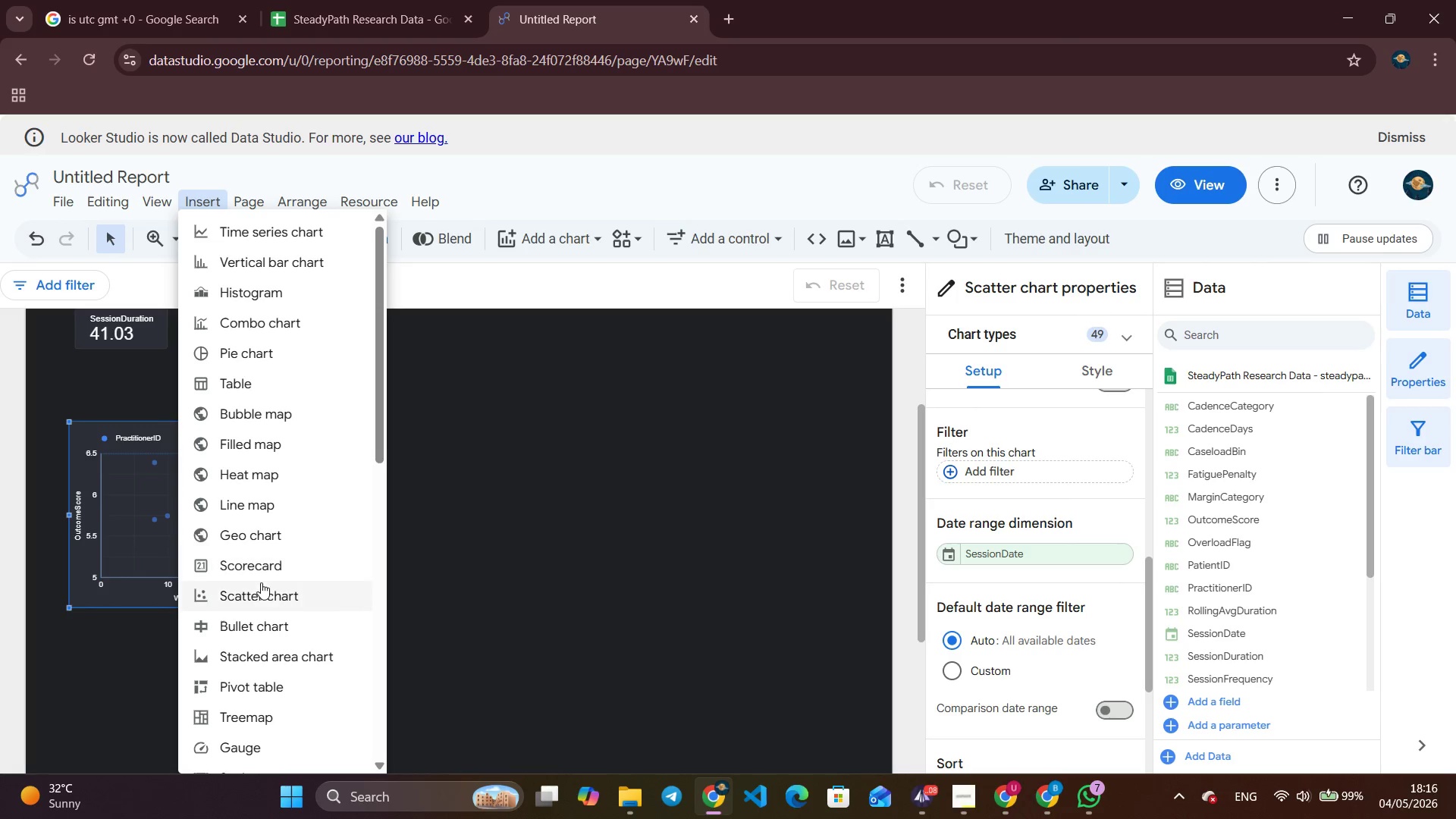 
left_click([262, 592])
 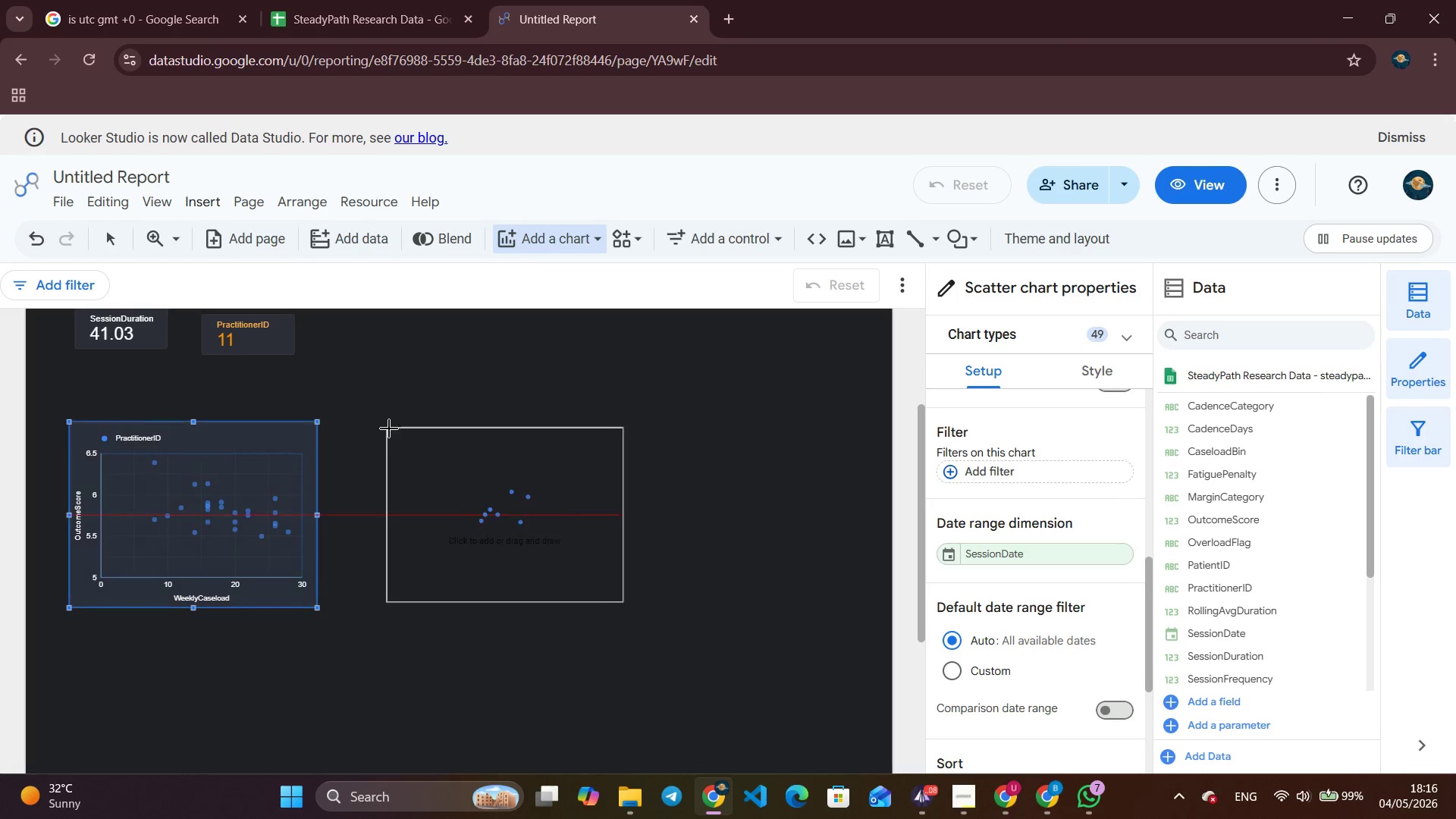 
left_click([390, 428])
 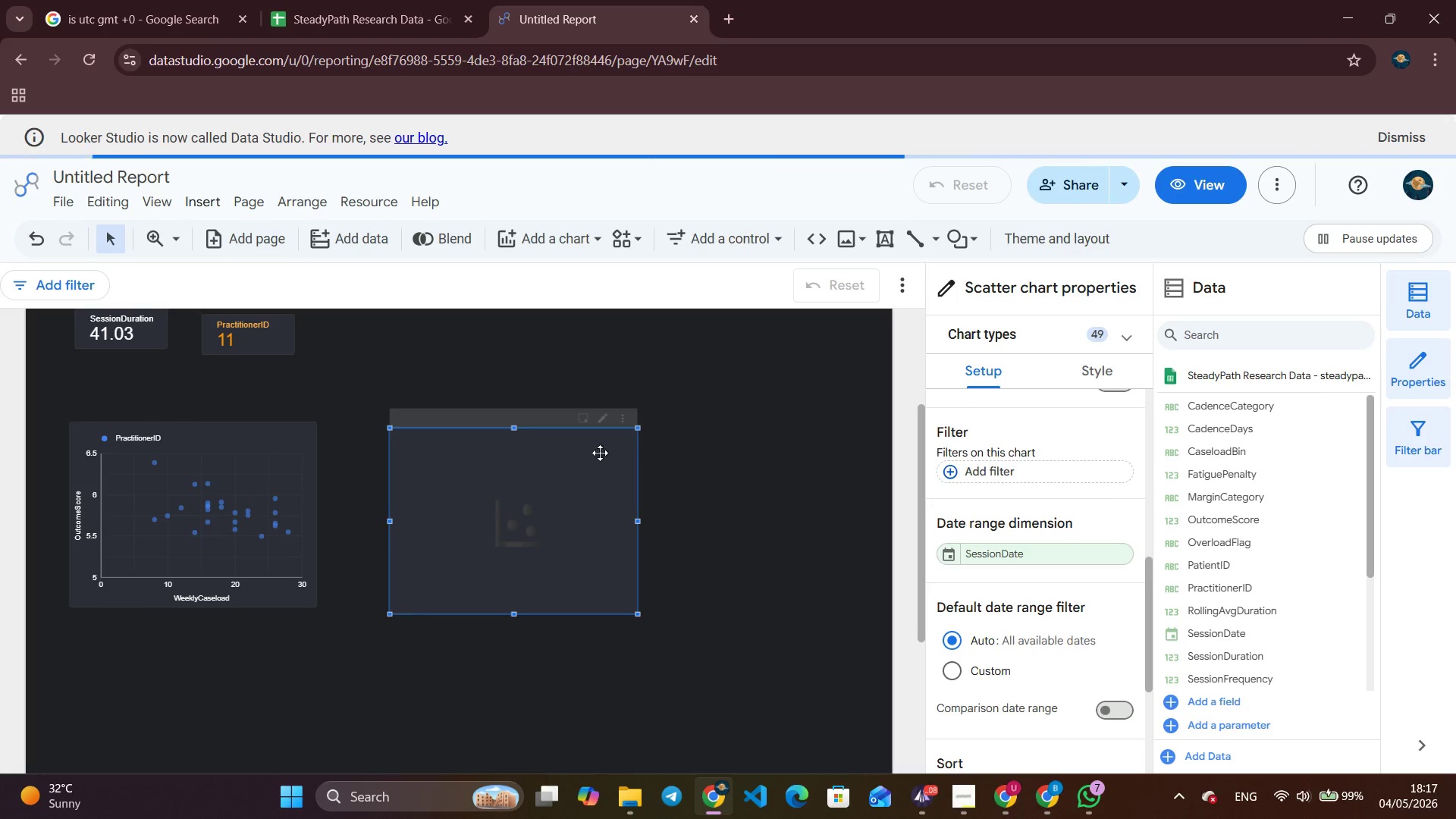 
left_click([622, 409])
 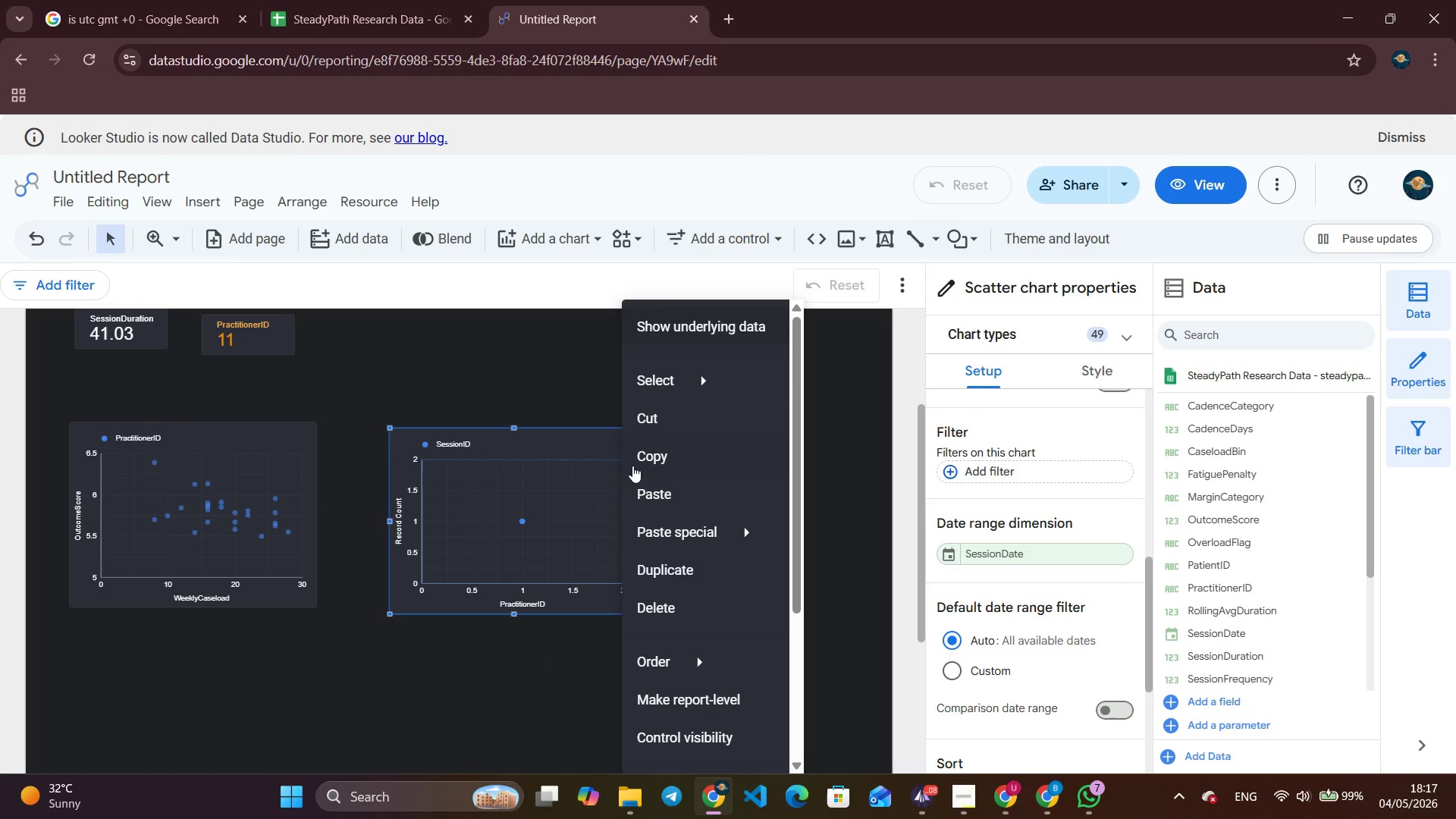 
left_click([659, 609])
 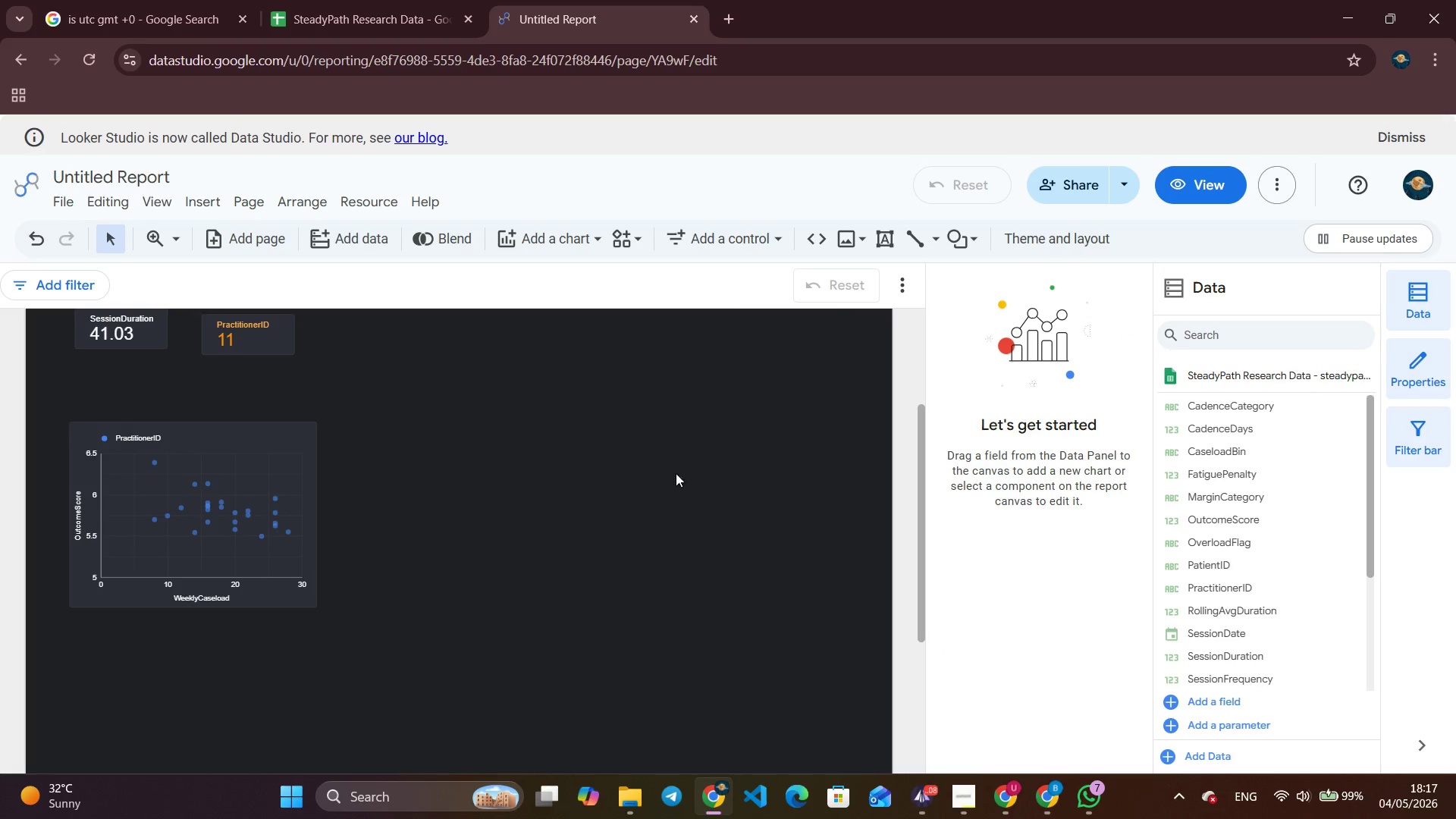 
wait(6.08)
 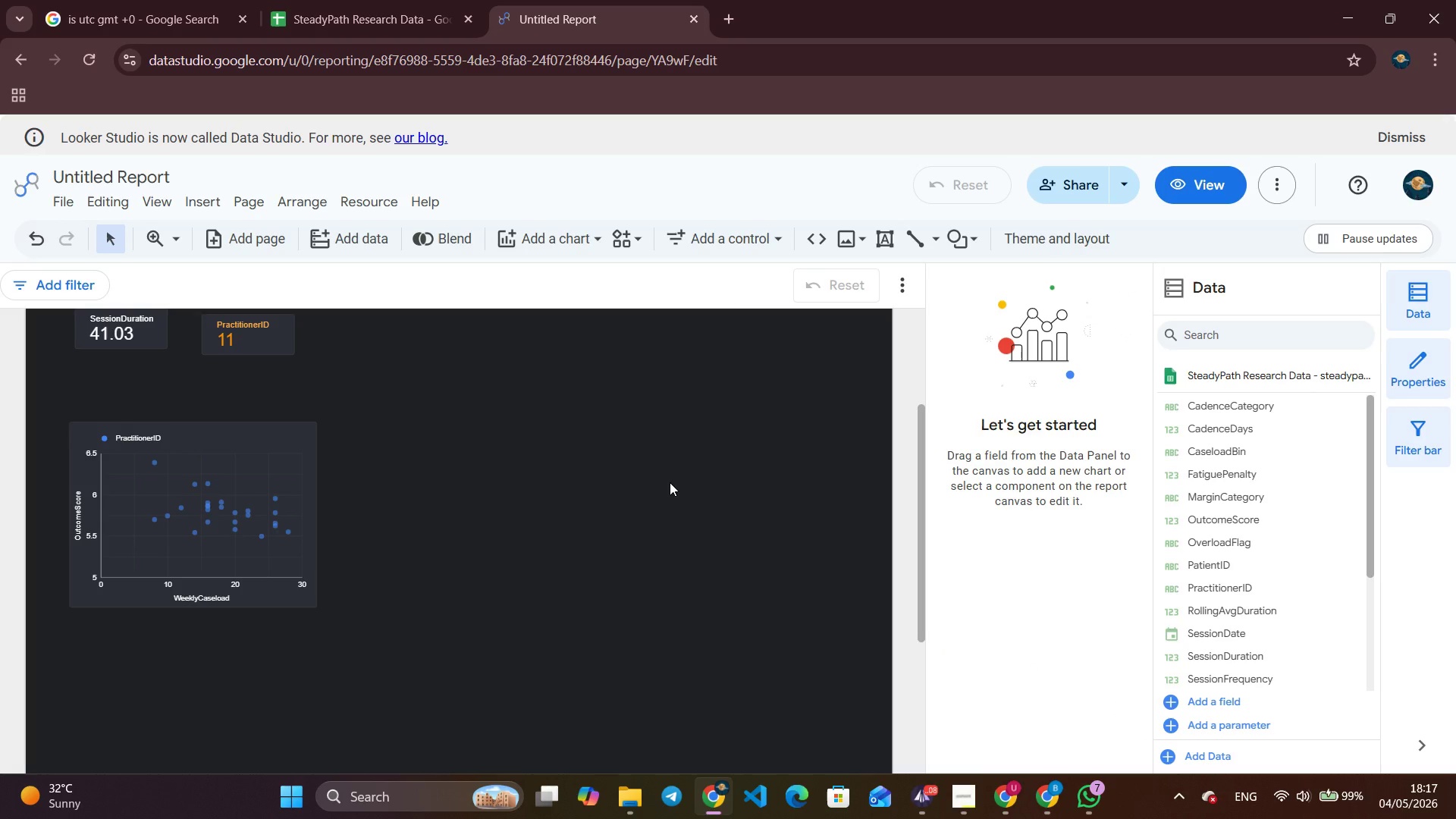 
left_click([251, 516])
 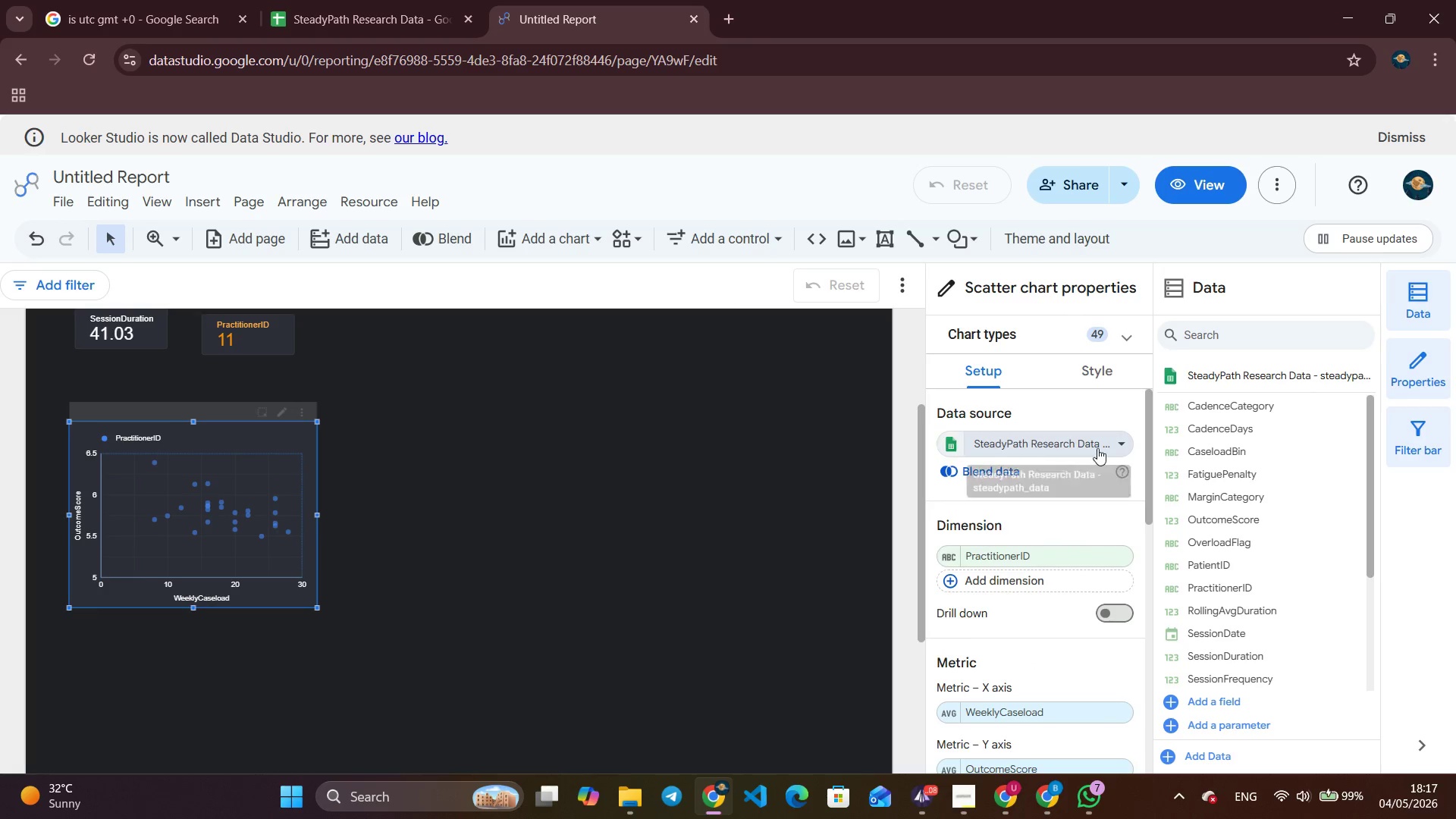 
scroll: coordinate [988, 559], scroll_direction: up, amount: 4.0
 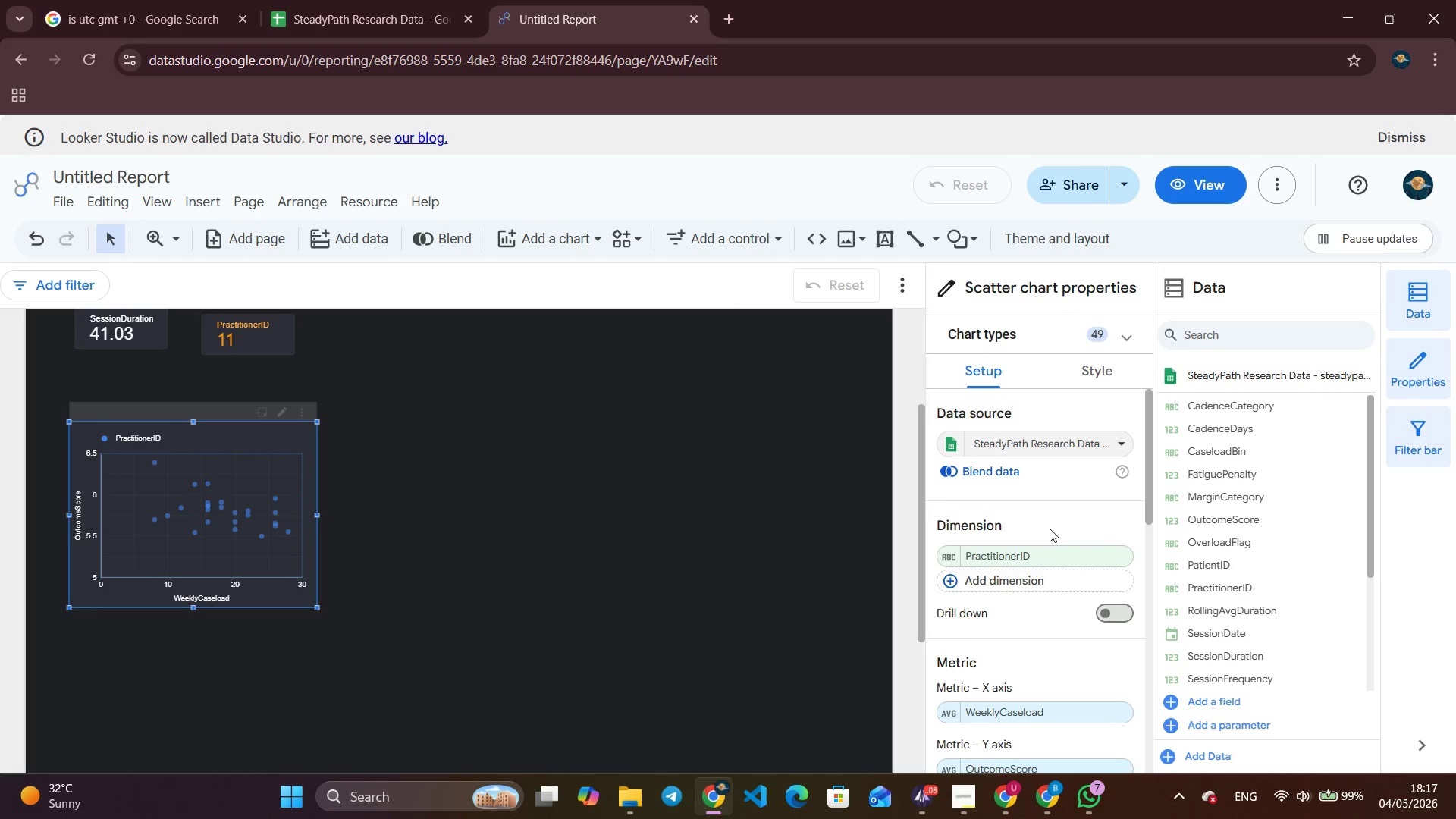 
scroll: coordinate [1046, 534], scroll_direction: down, amount: 6.0
 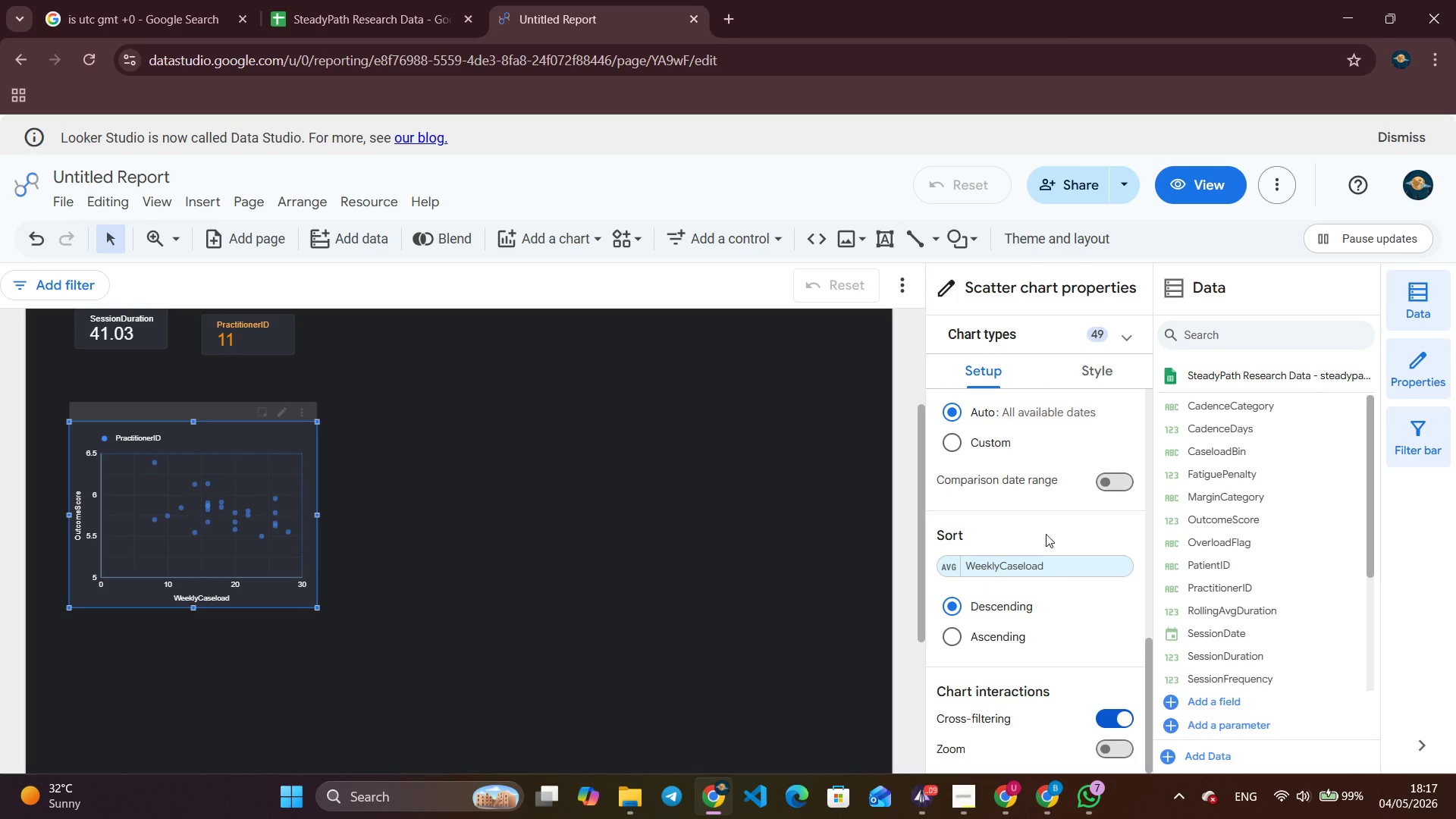 
wait(5.65)
 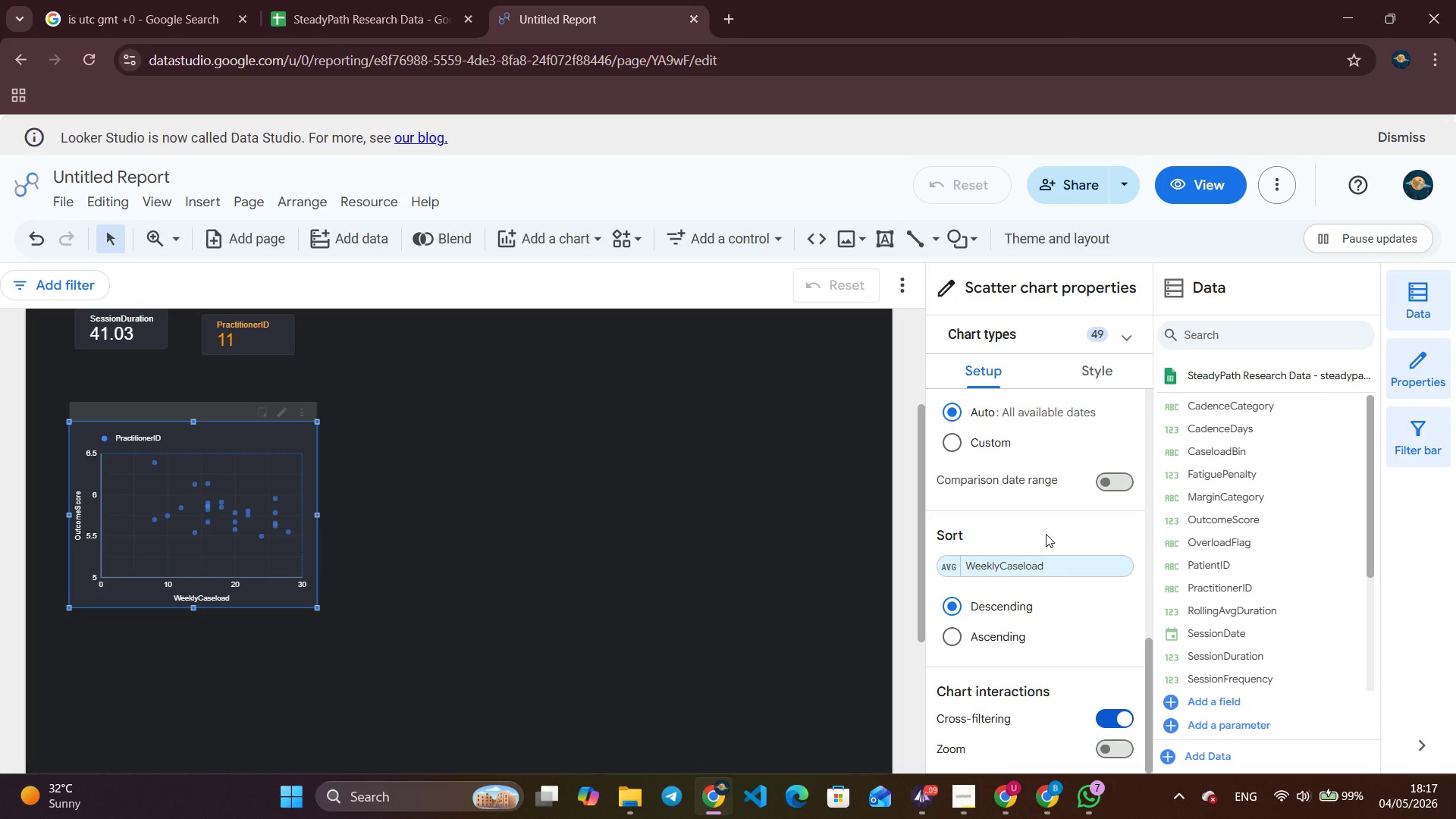 
left_click([1106, 380])
 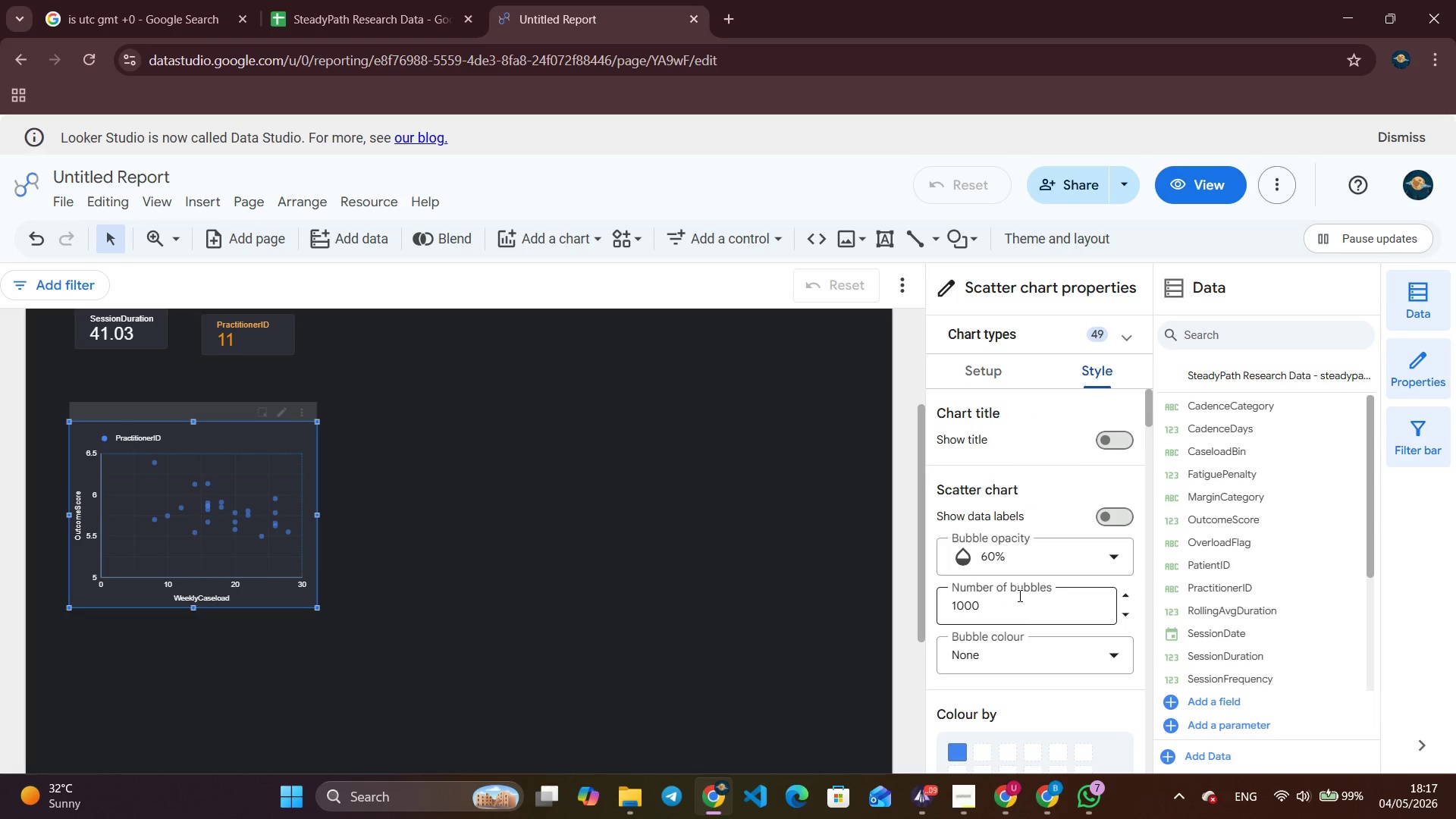 
left_click([1049, 672])
 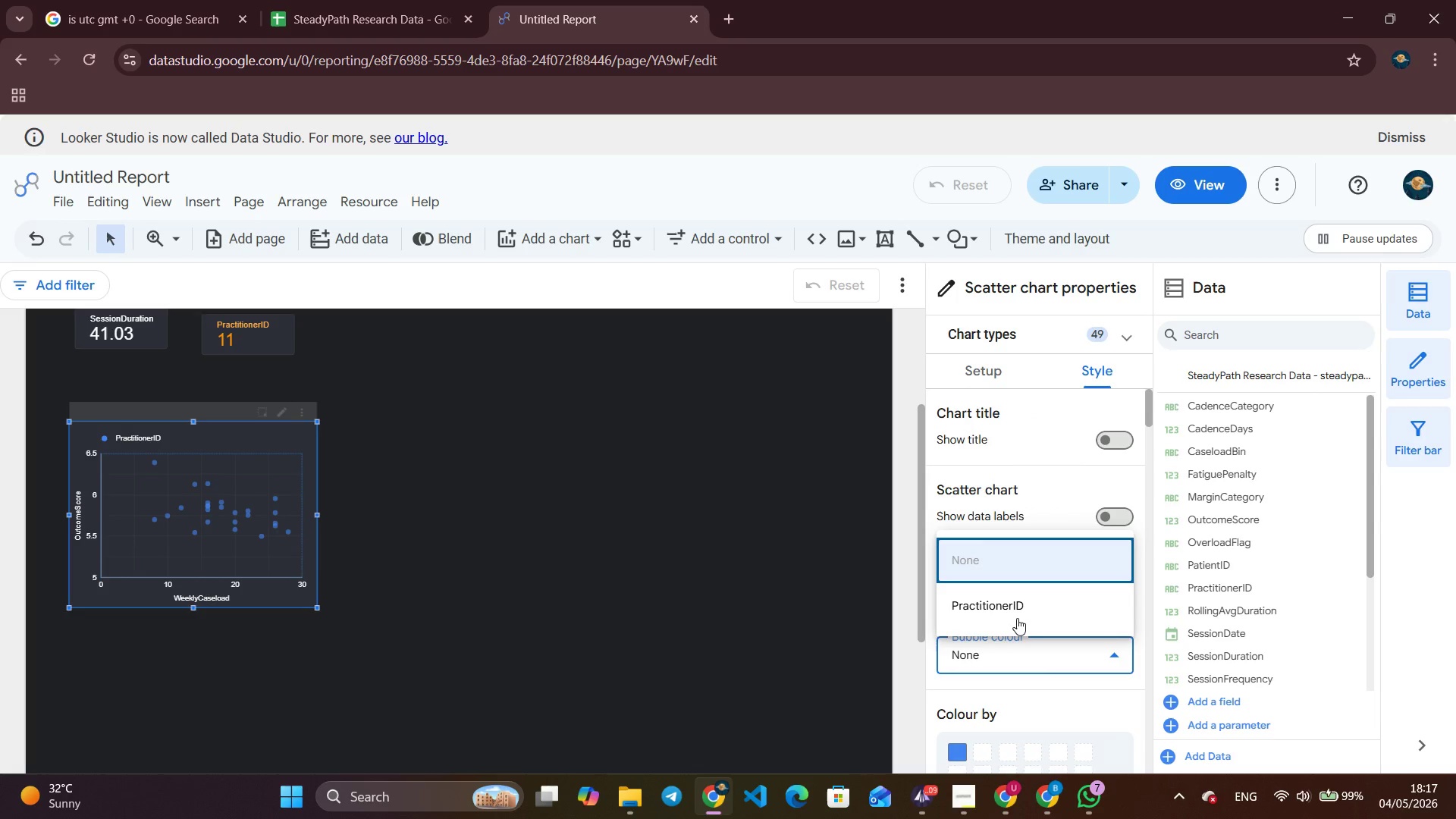 
left_click([1003, 602])
 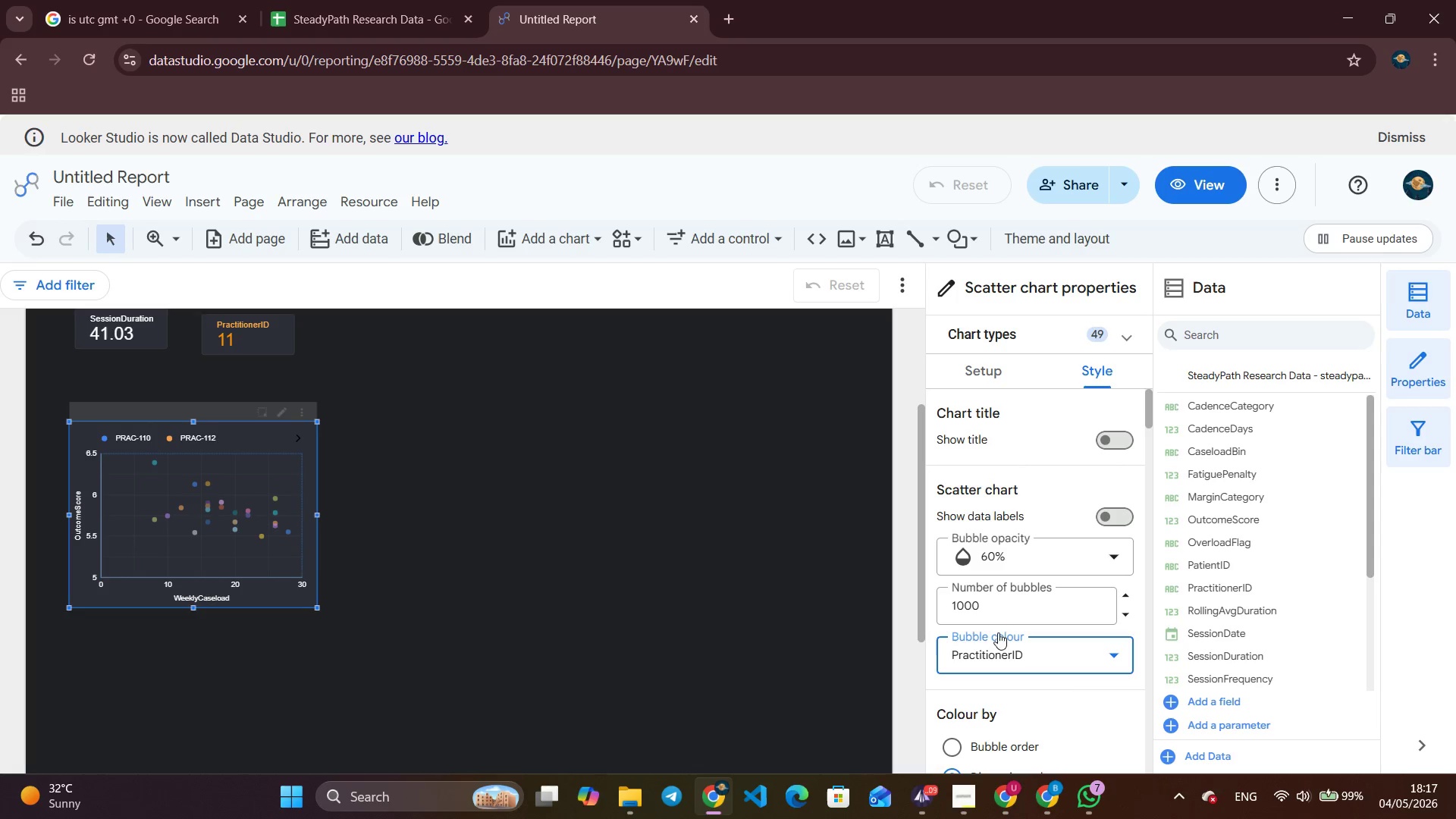 
wait(16.16)
 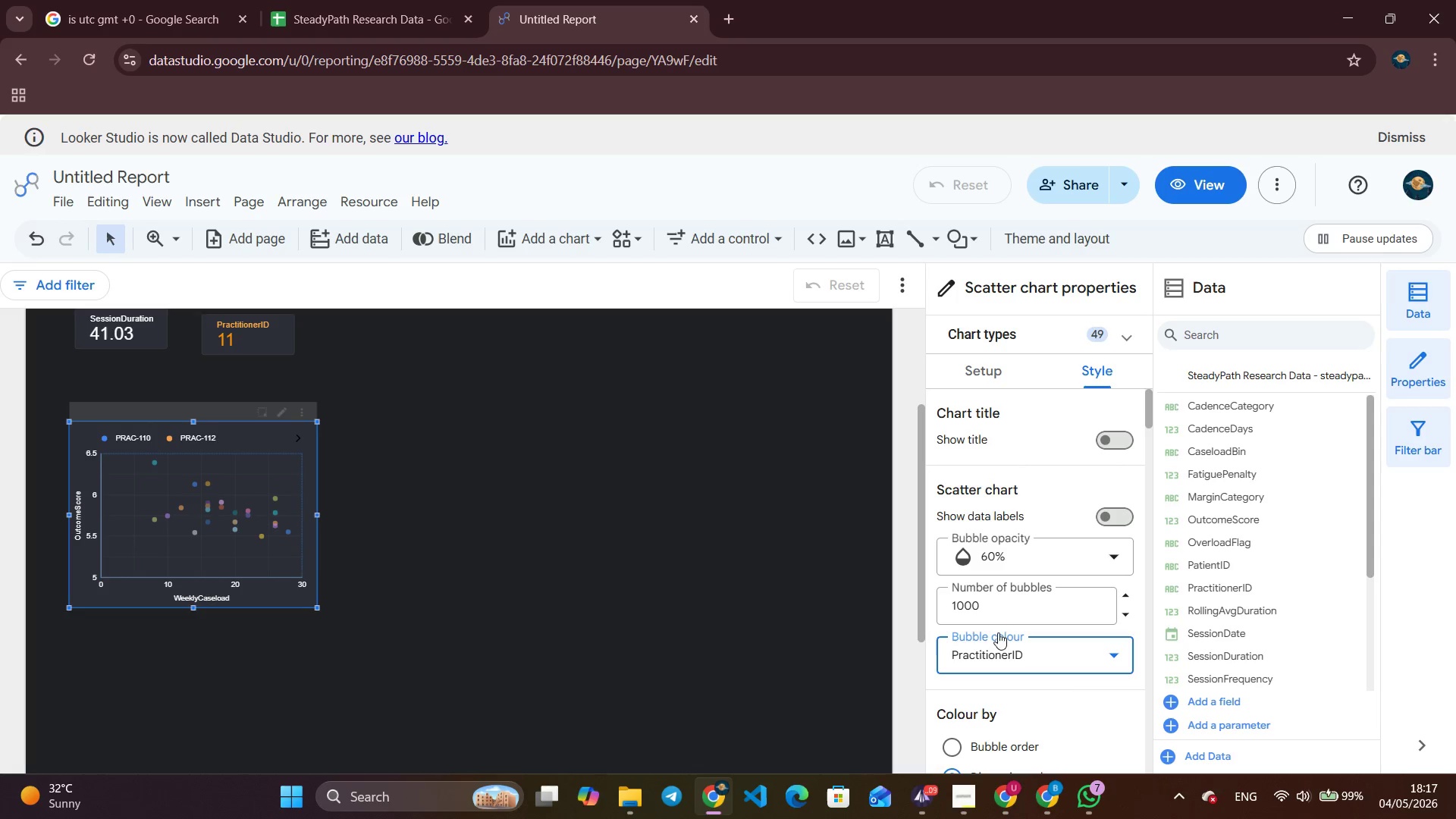 
left_click([1131, 521])
 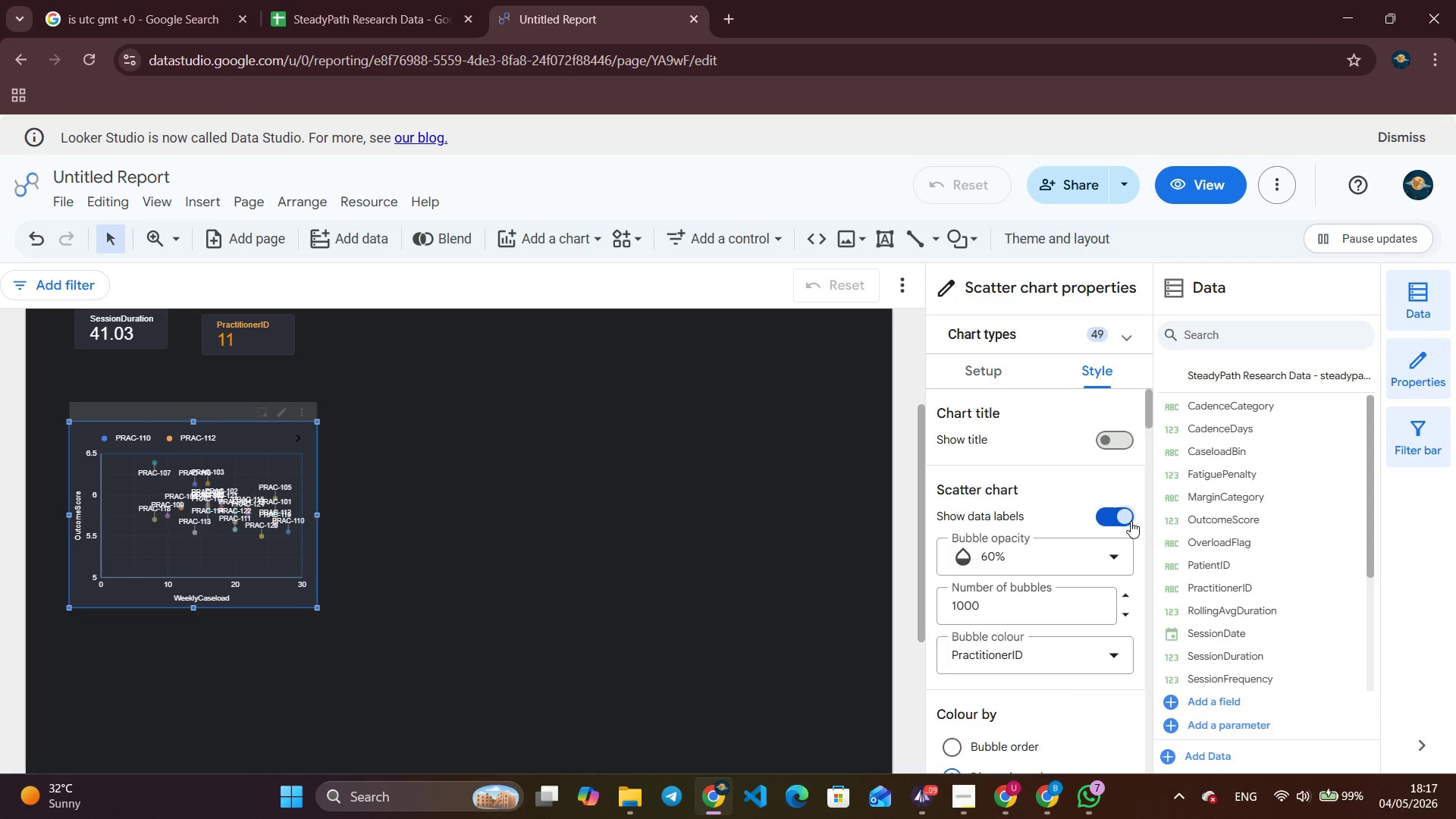 
left_click([1131, 521])
 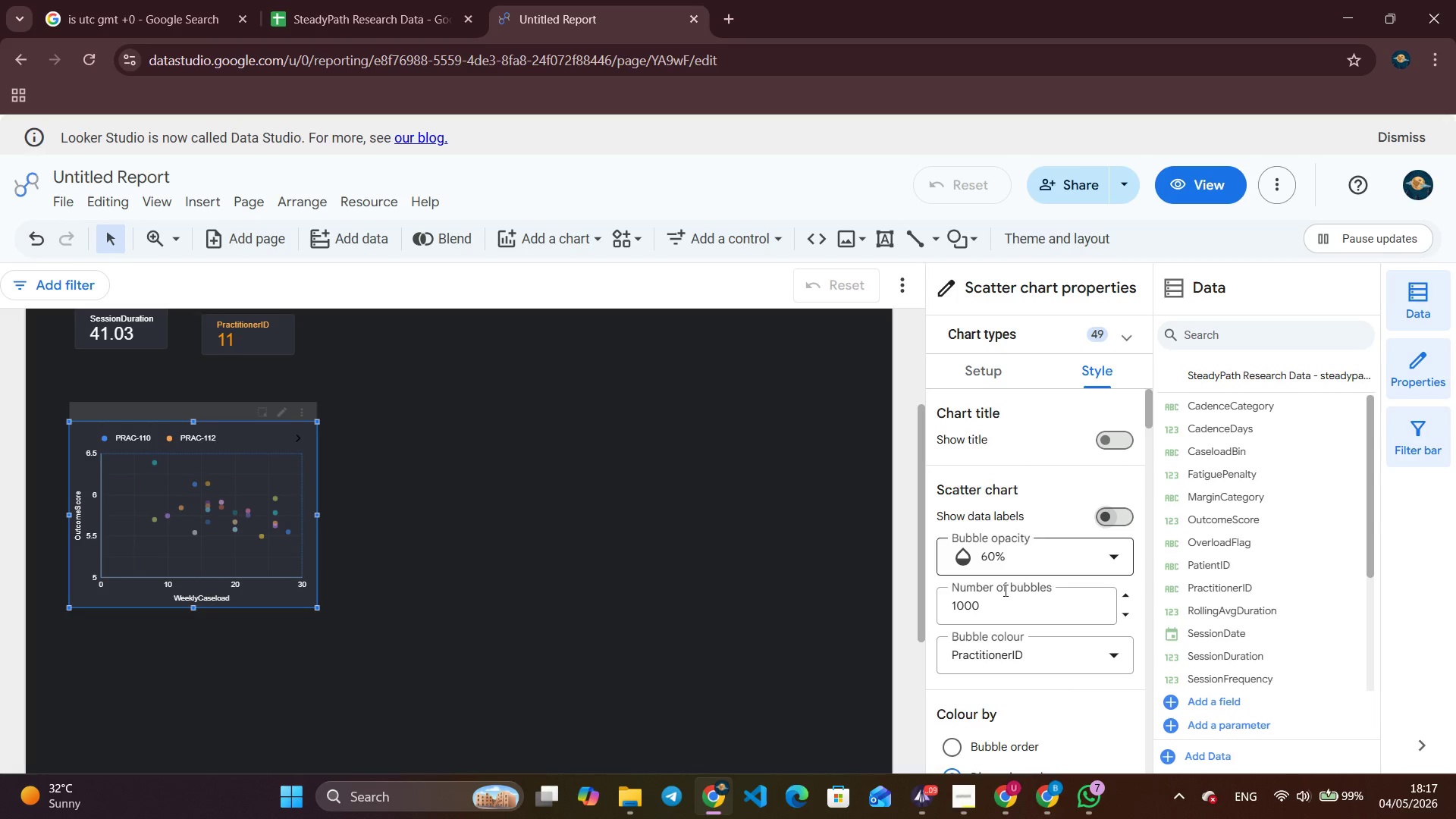 
scroll: coordinate [996, 610], scroll_direction: down, amount: 3.0
 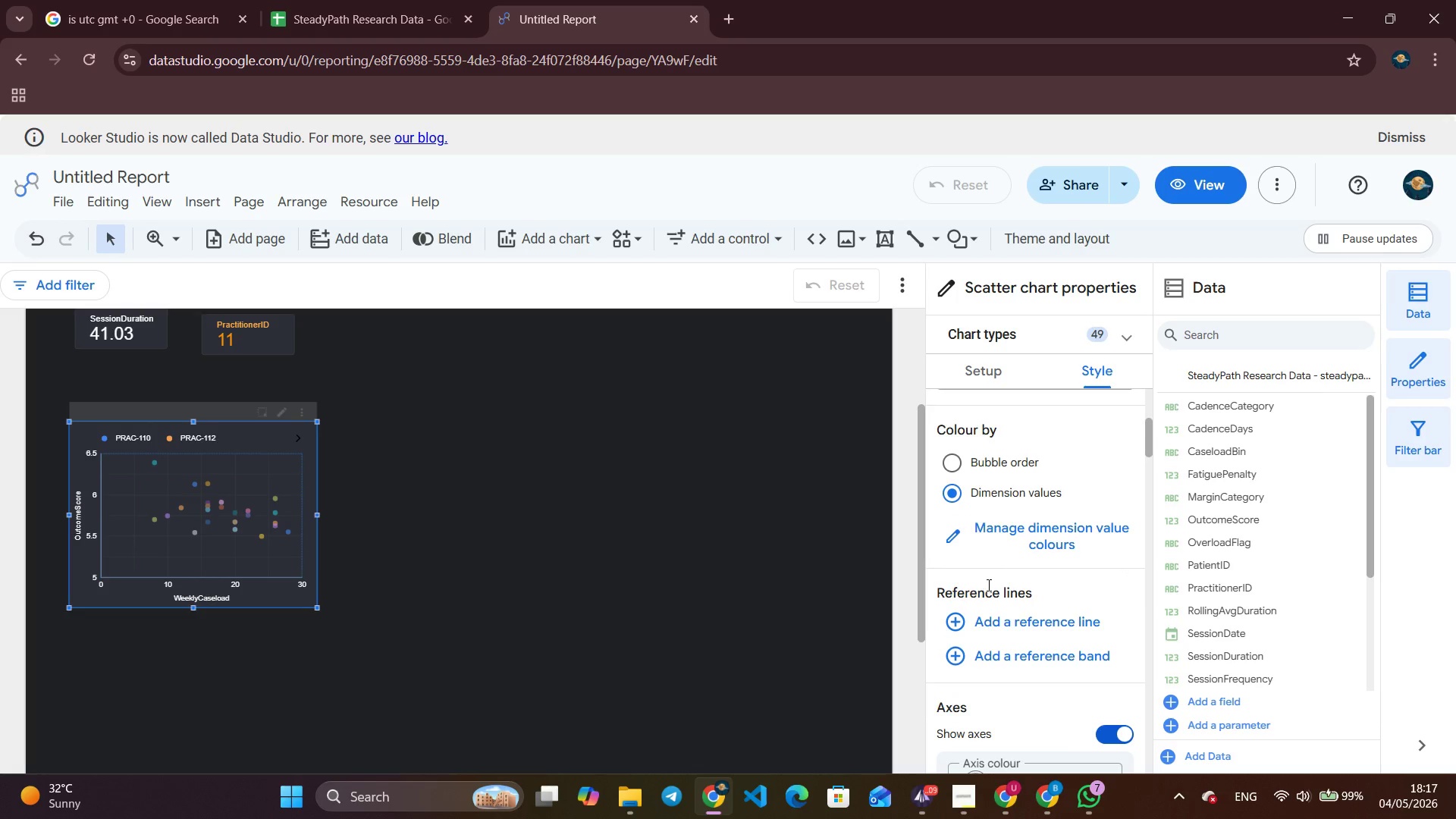 
left_click([946, 458])
 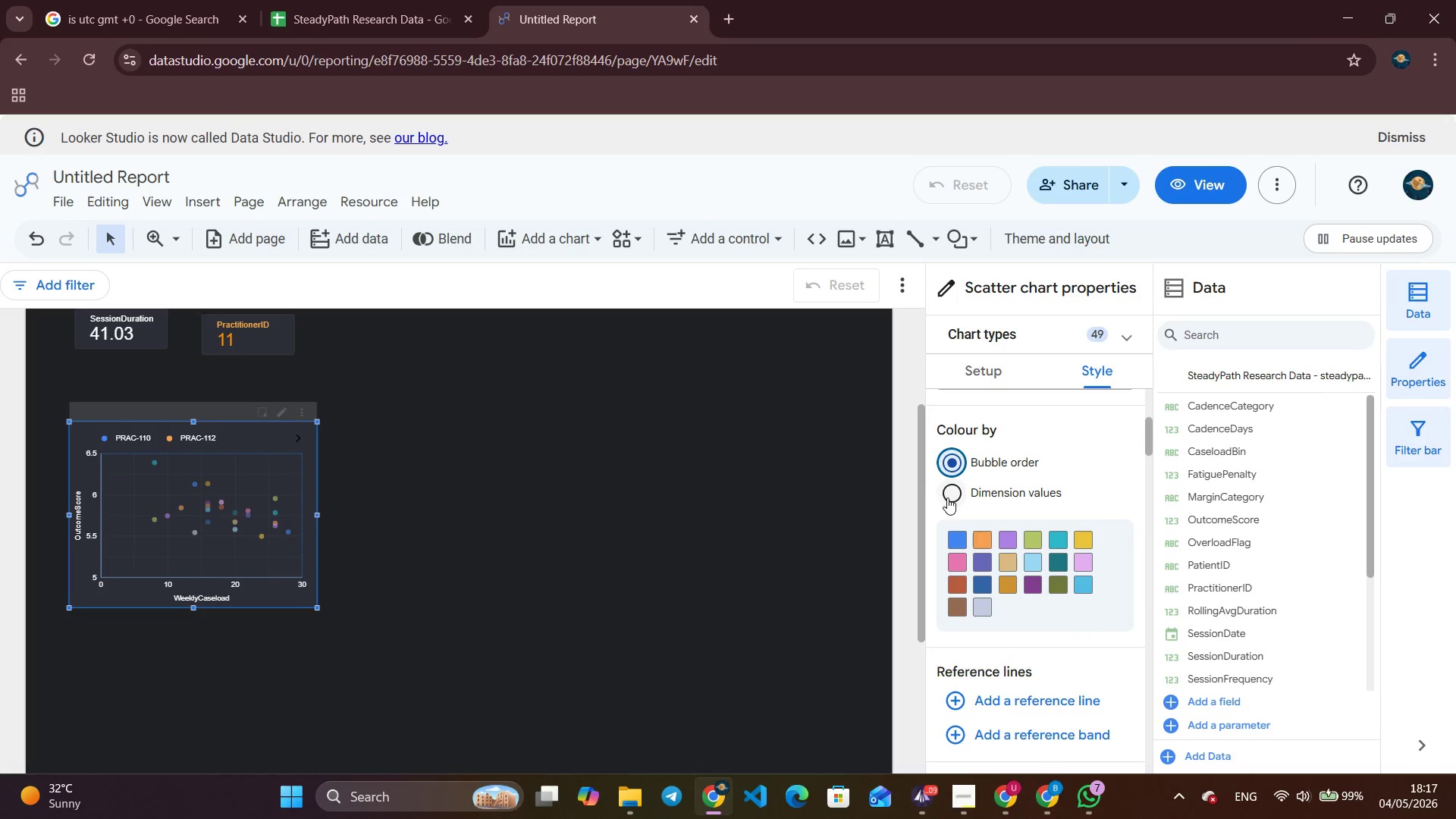 
left_click([952, 492])
 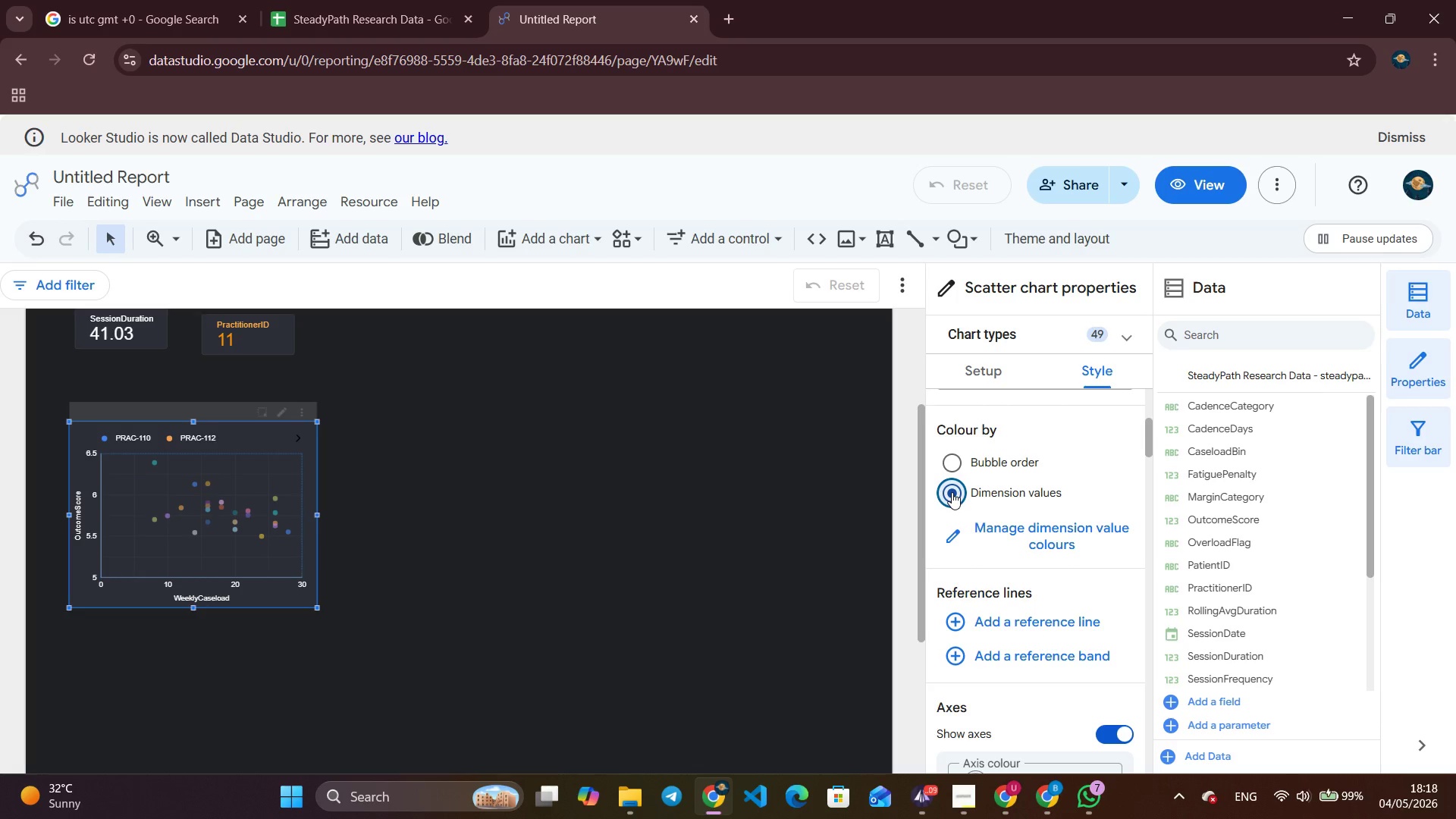 
scroll: coordinate [973, 526], scroll_direction: down, amount: 6.0
 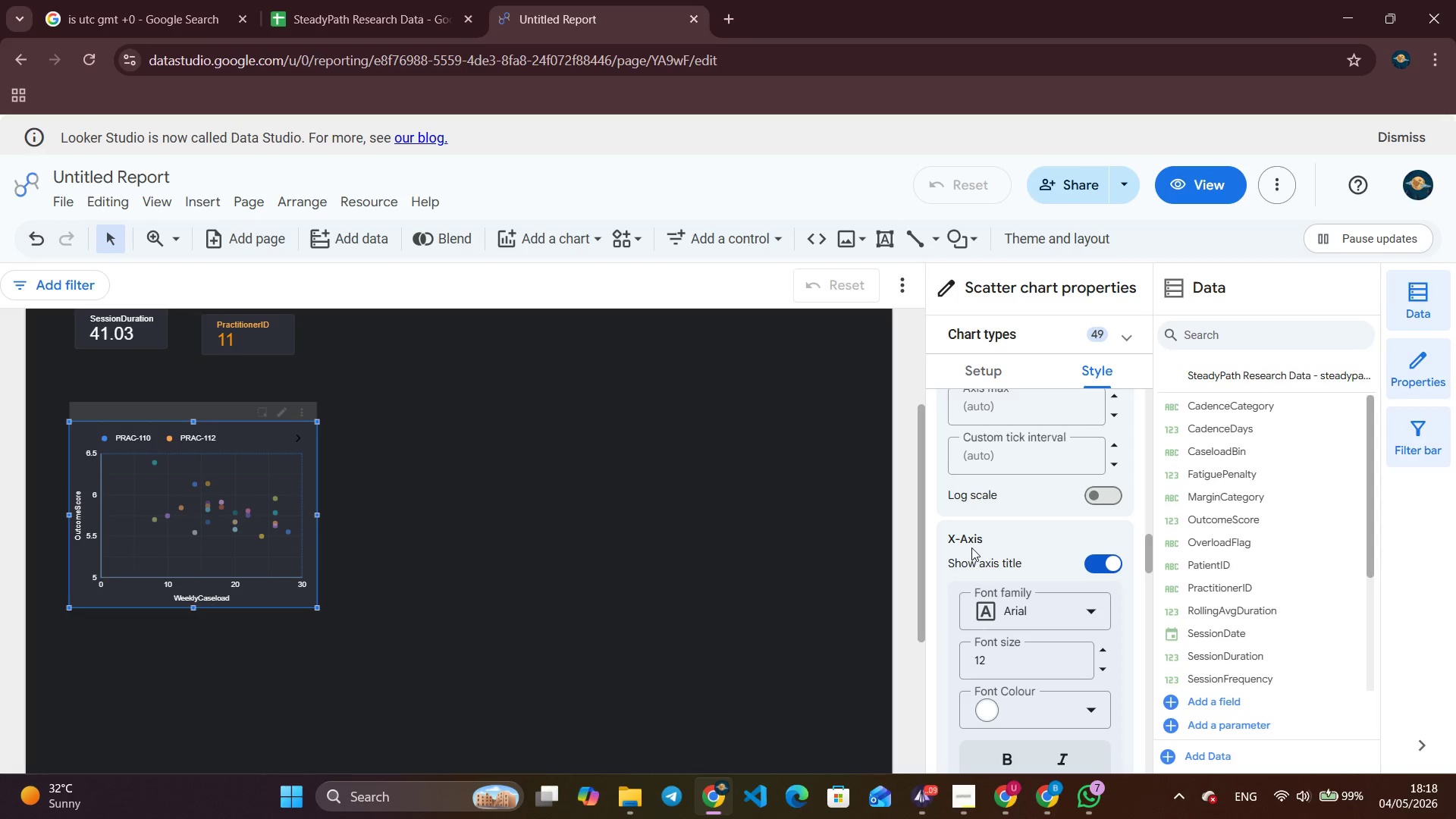 
wait(37.82)
 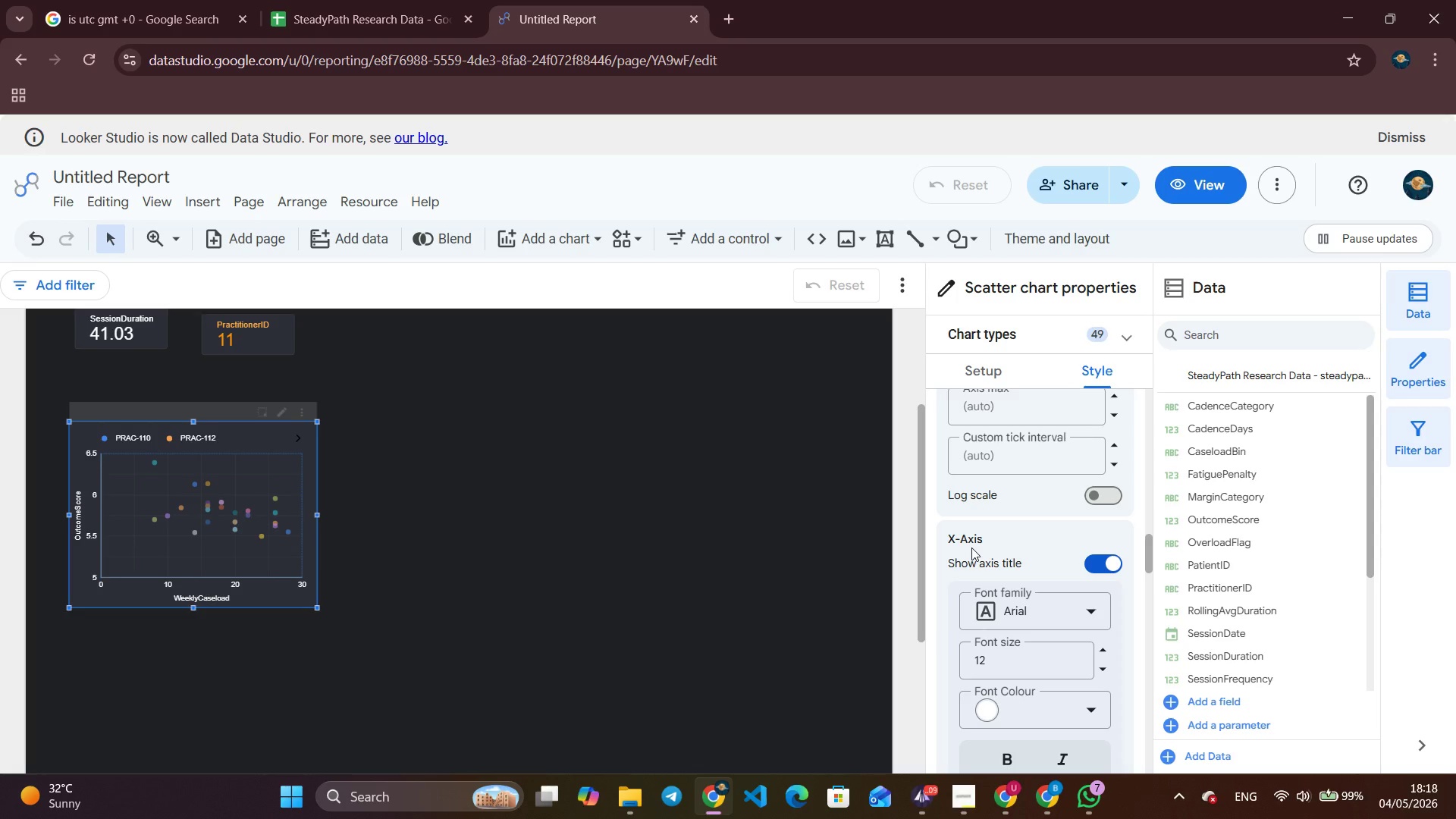 
scroll: coordinate [956, 530], scroll_direction: down, amount: 17.0
 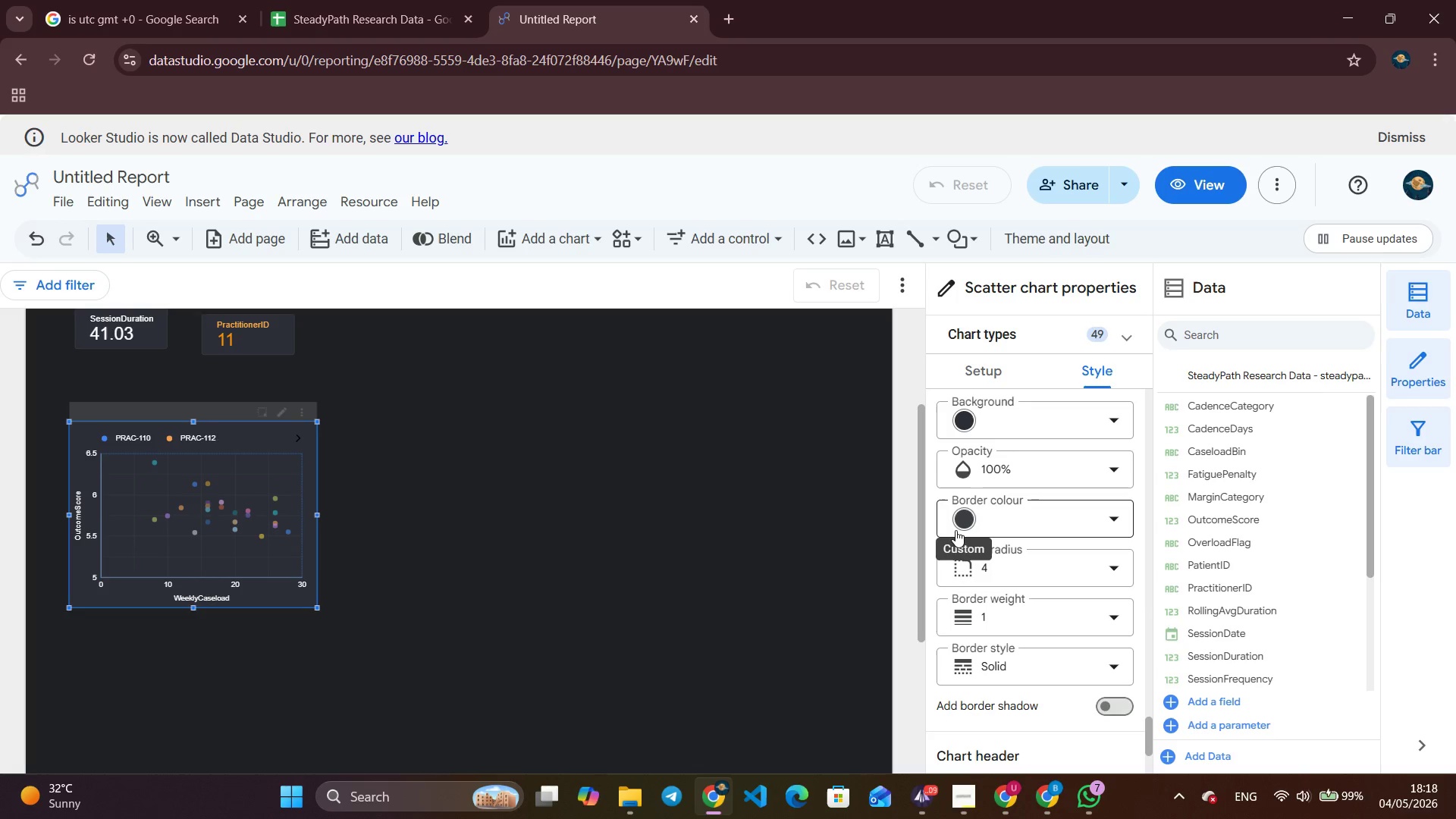 
scroll: coordinate [1037, 578], scroll_direction: down, amount: 4.0
 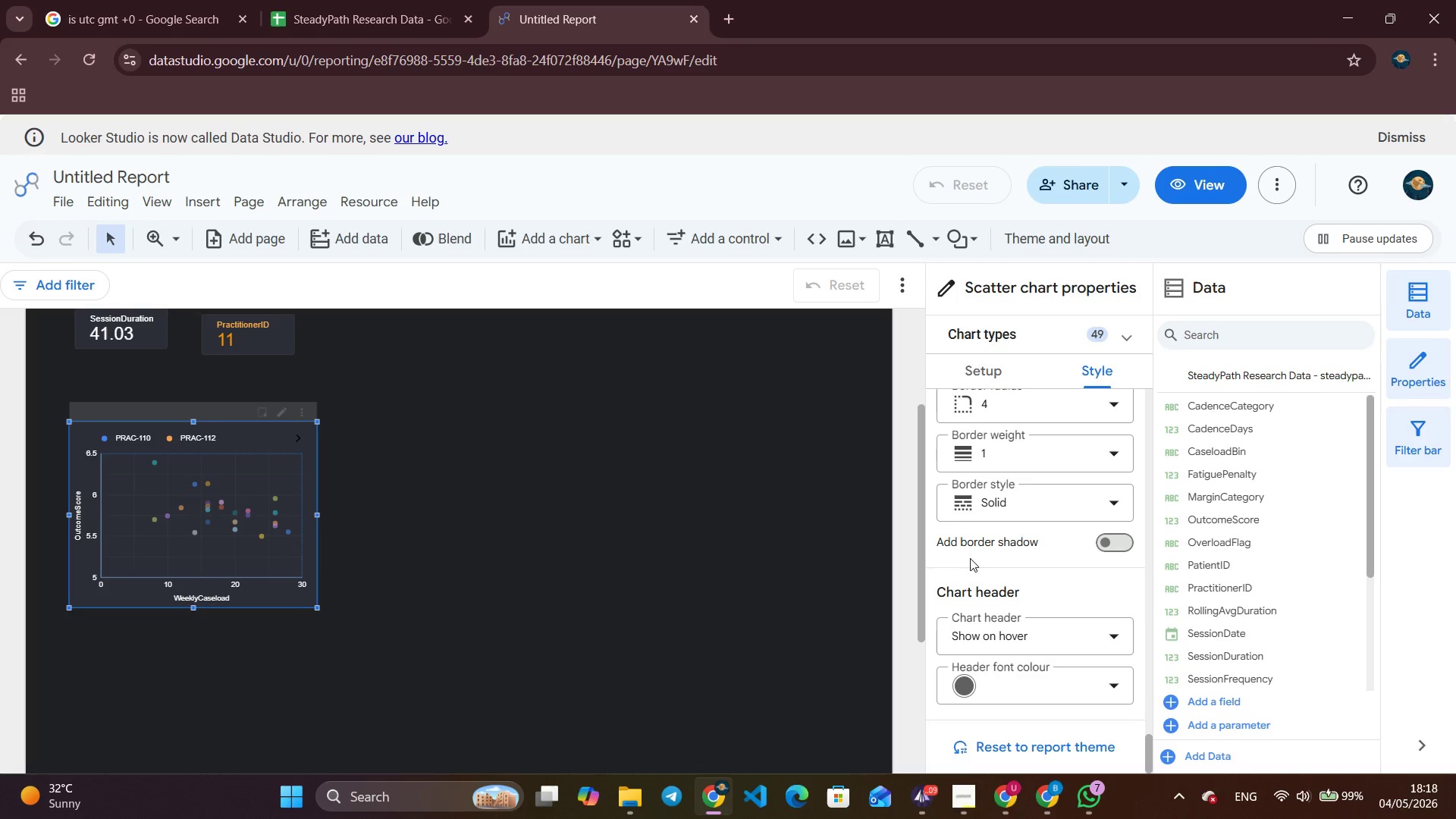 
scroll: coordinate [1070, 569], scroll_direction: up, amount: 12.0
 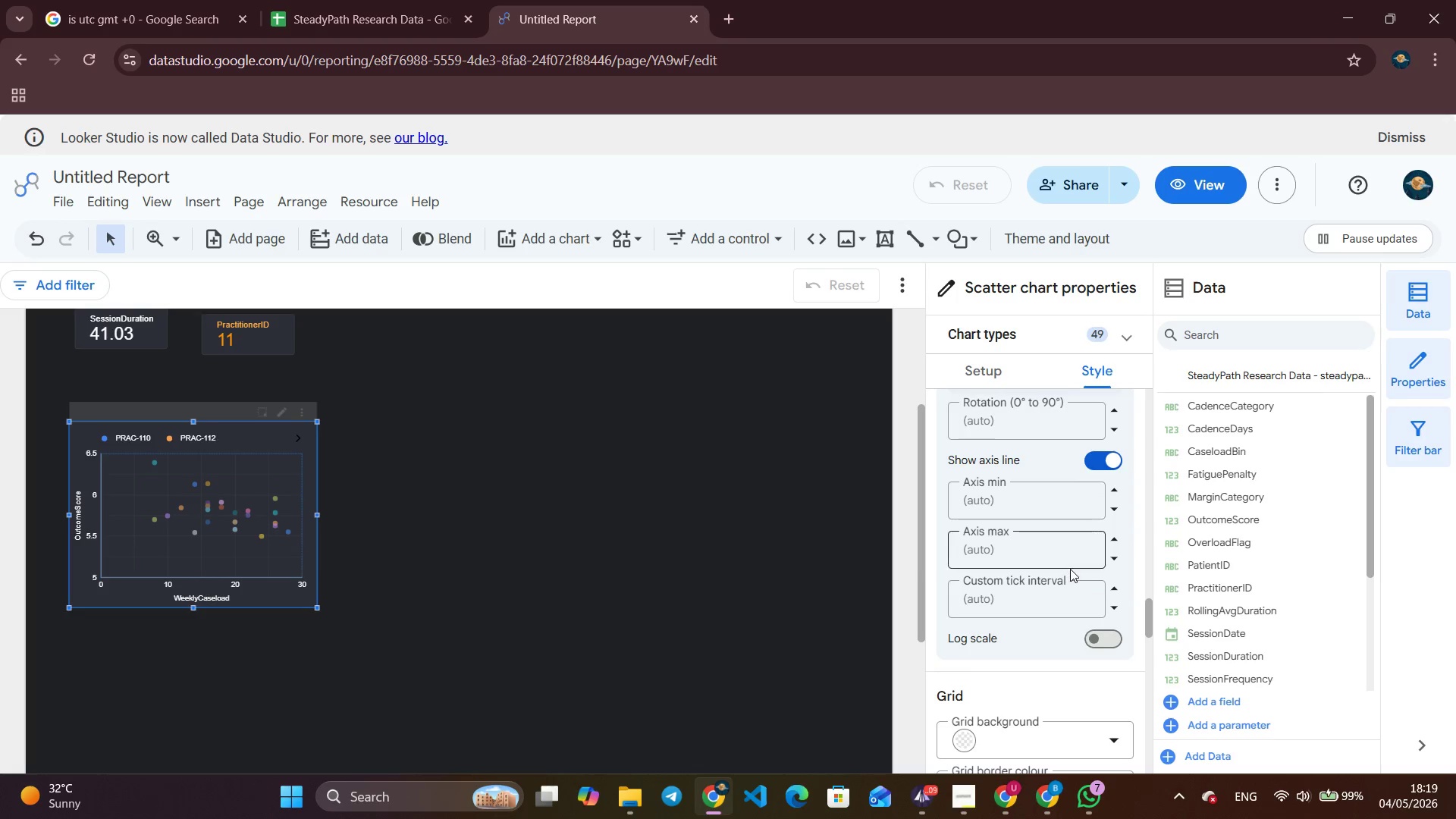 
scroll: coordinate [1070, 569], scroll_direction: none, amount: 0.0
 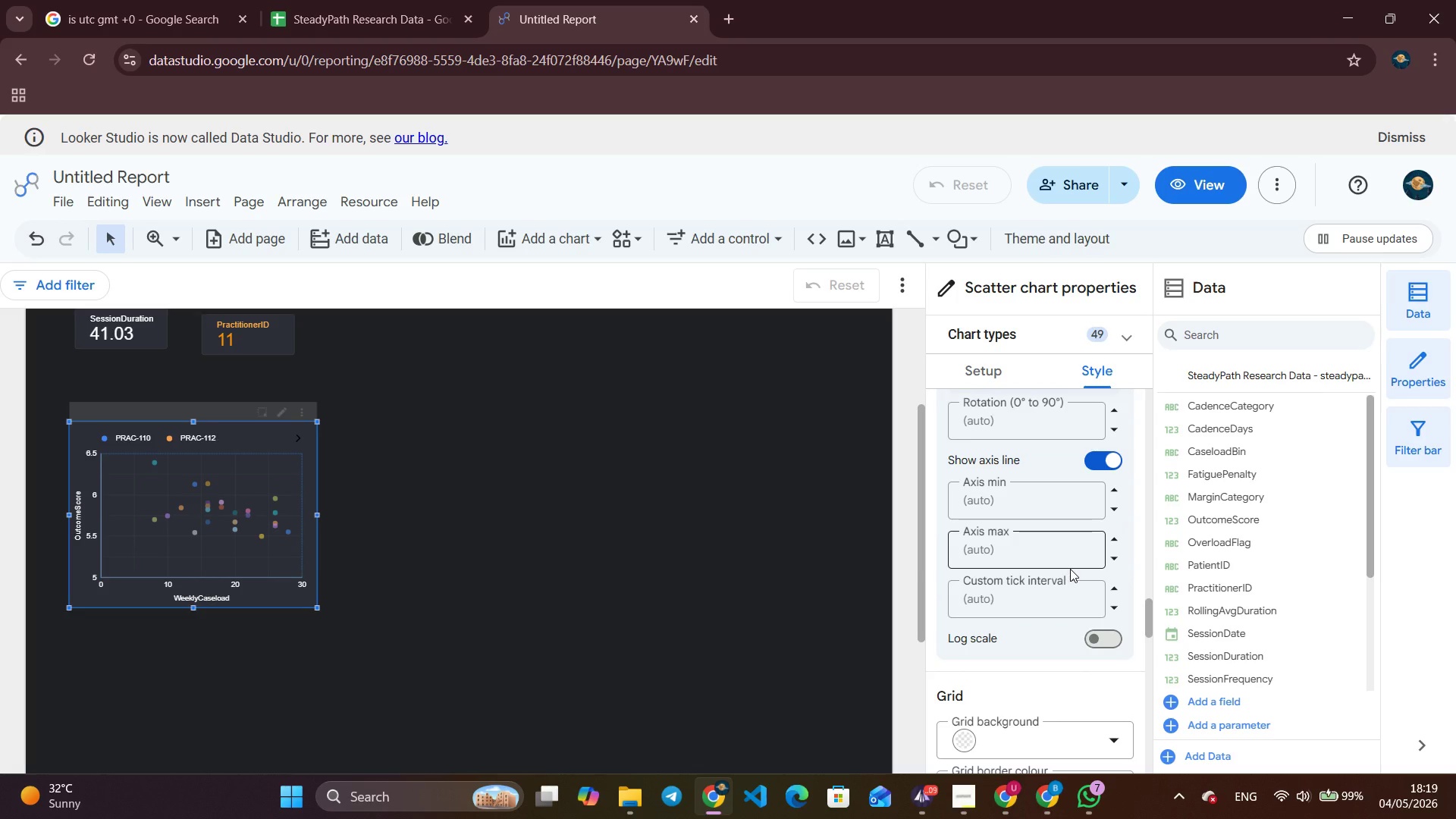 
scroll: coordinate [1070, 569], scroll_direction: up, amount: 7.0
 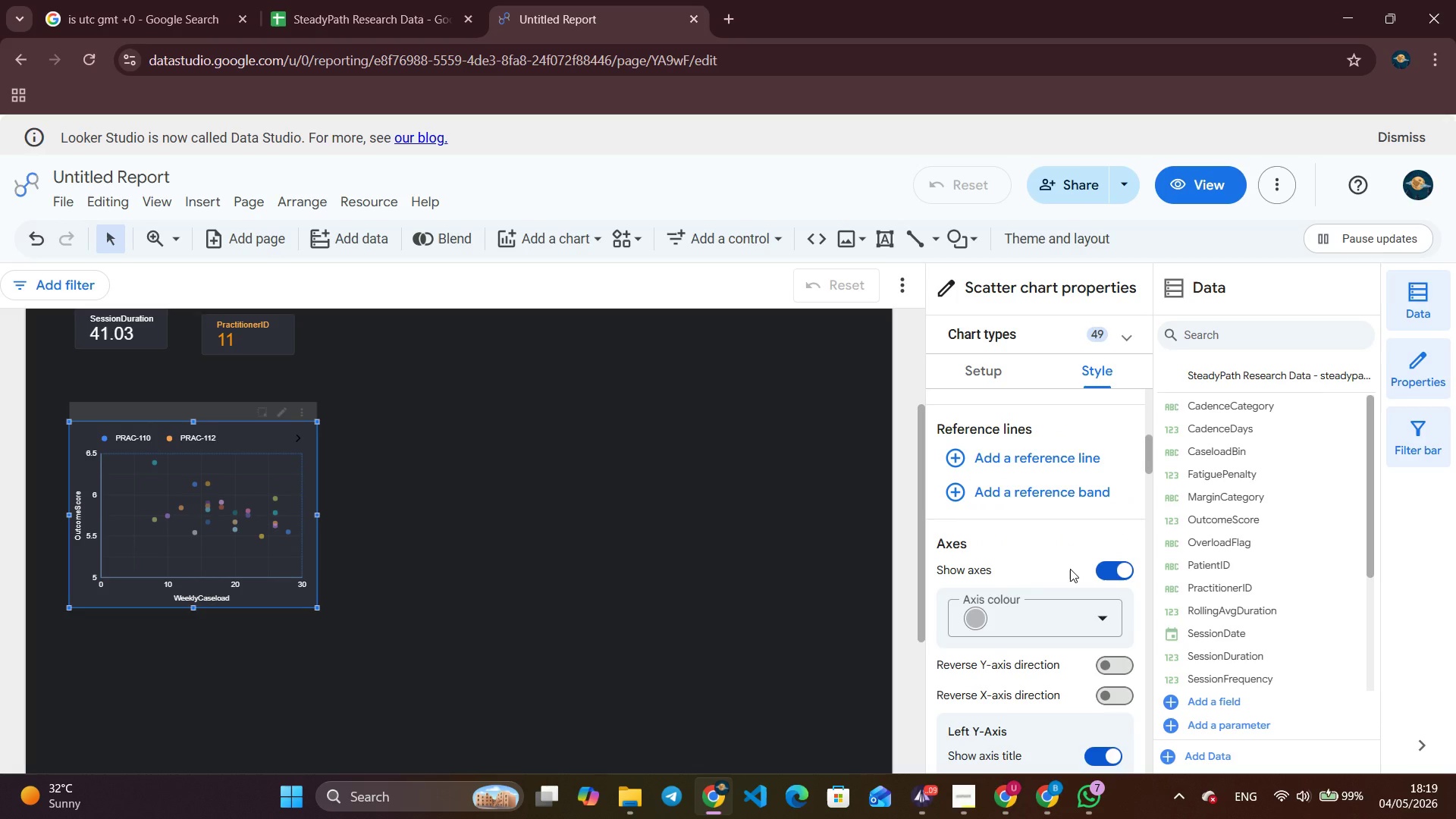 
left_click([1013, 459])
 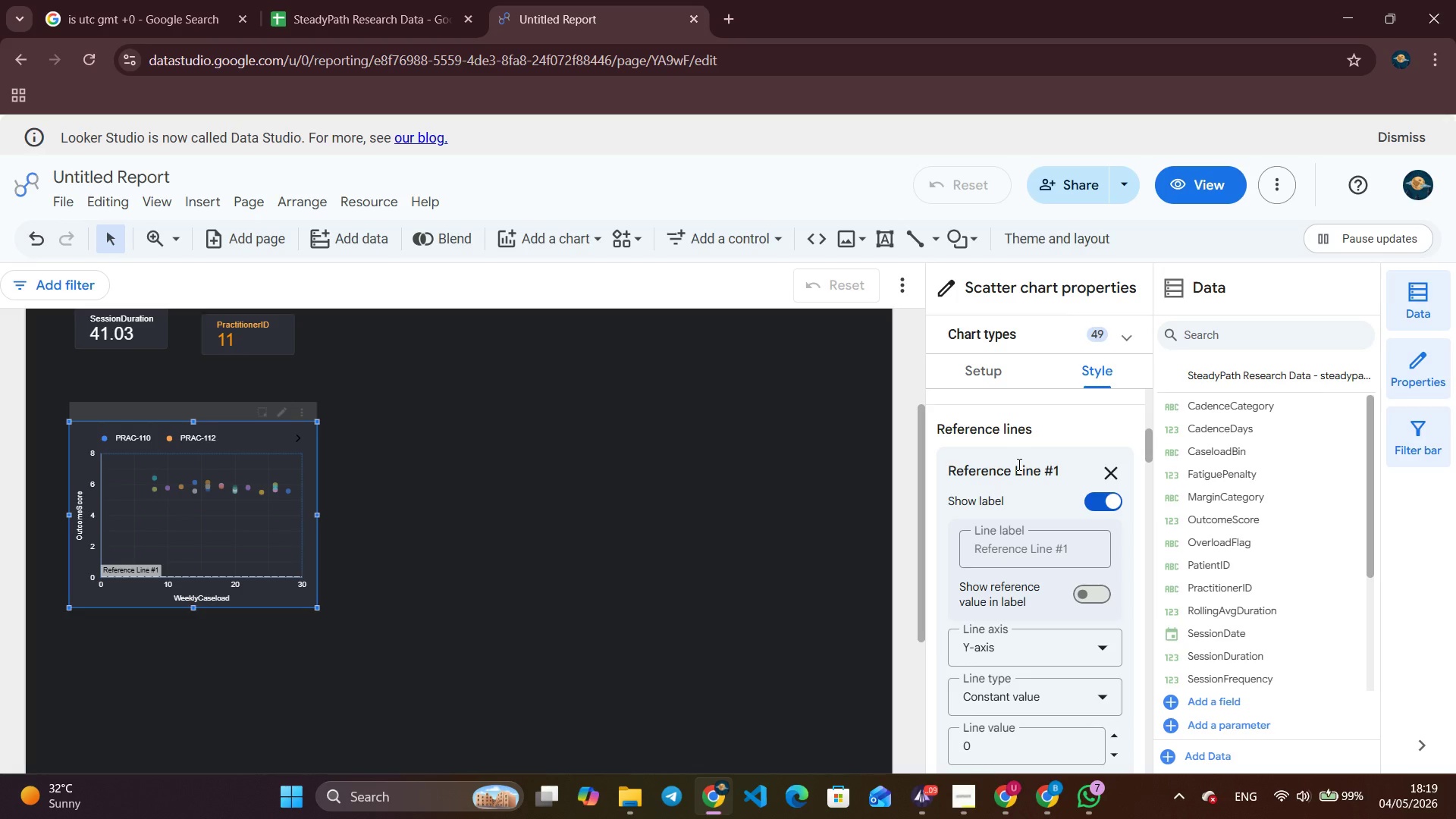 
wait(19.44)
 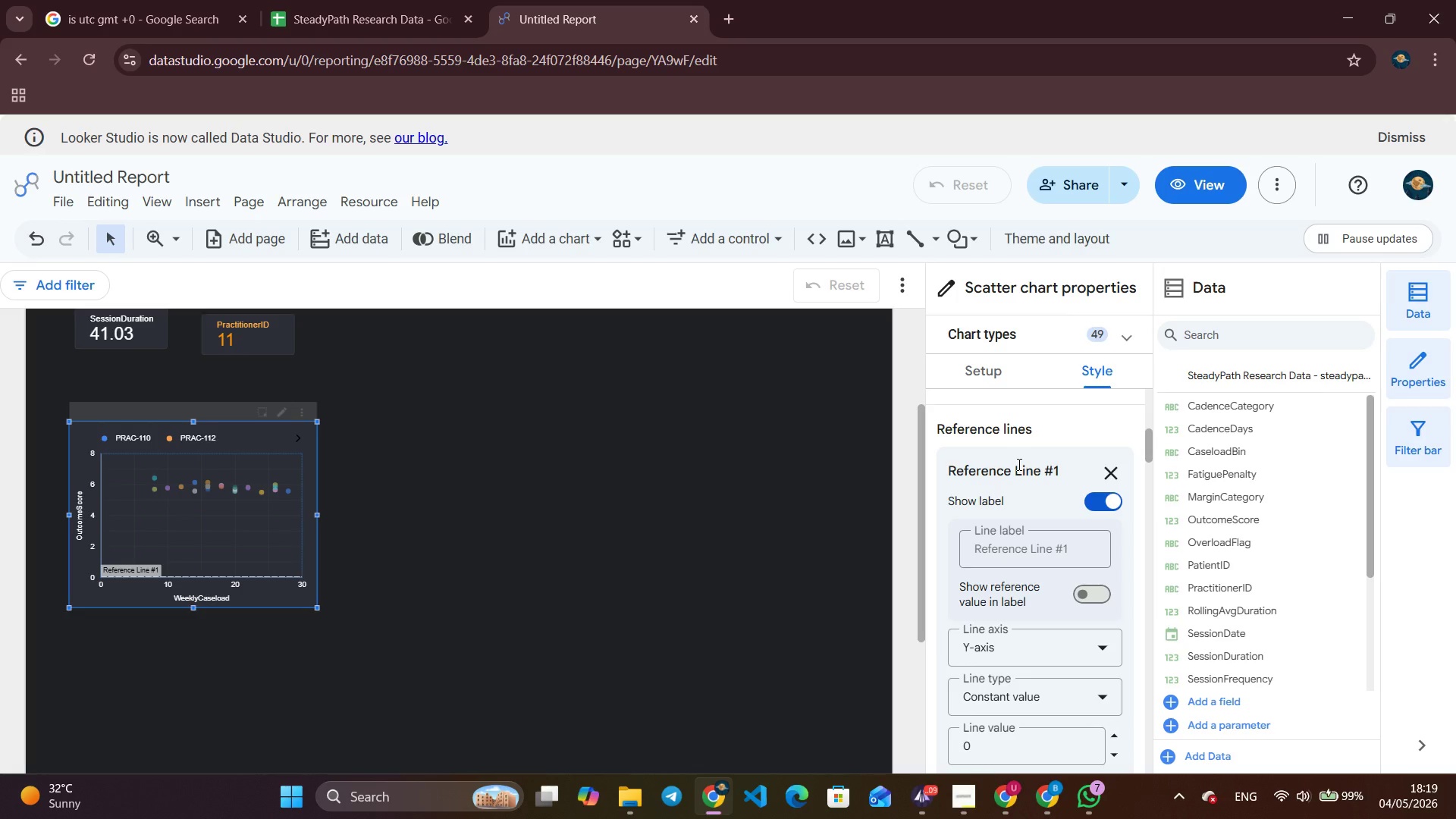 
scroll: coordinate [1021, 489], scroll_direction: down, amount: 1.0
 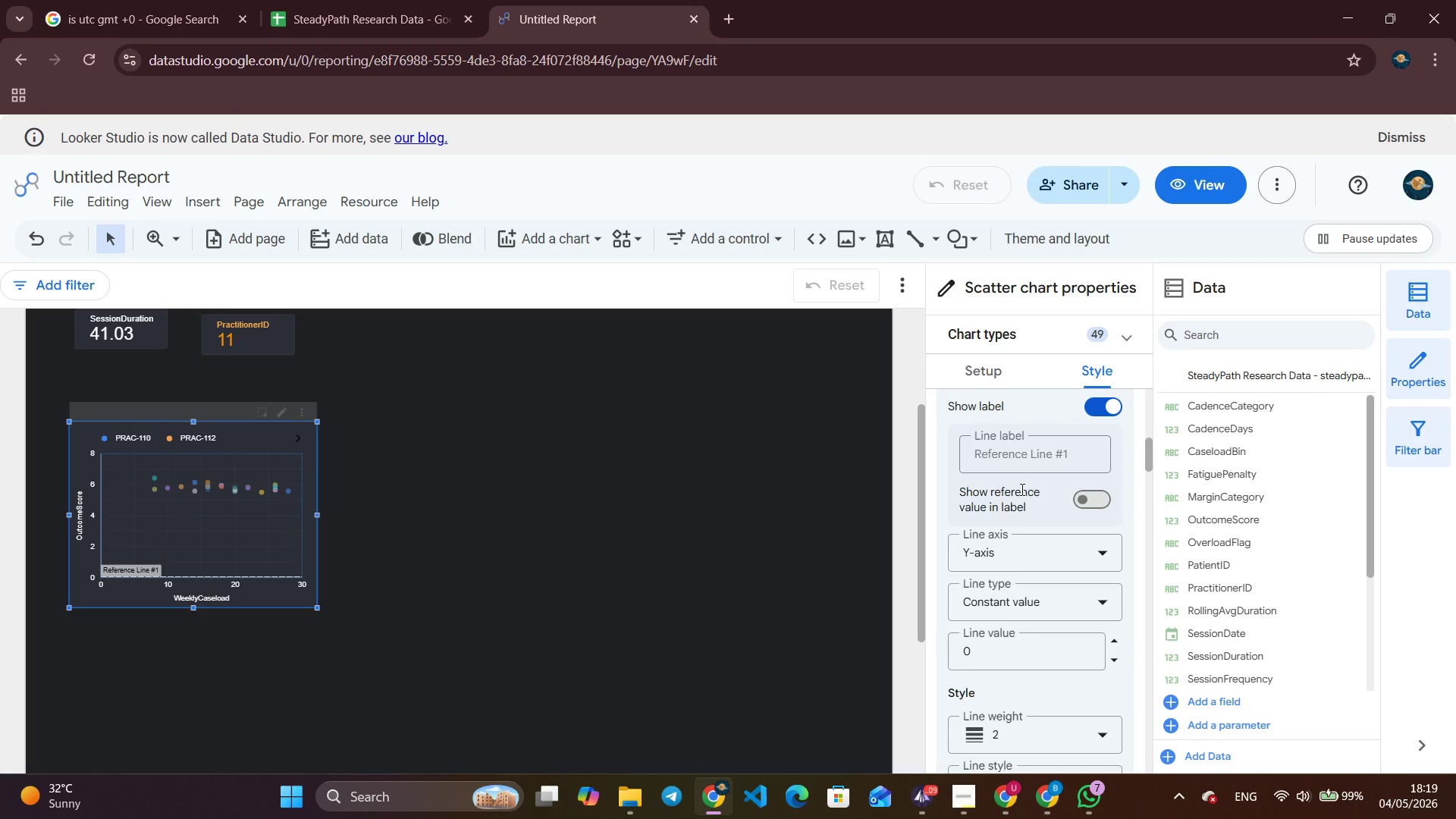 
scroll: coordinate [1021, 489], scroll_direction: none, amount: 0.0
 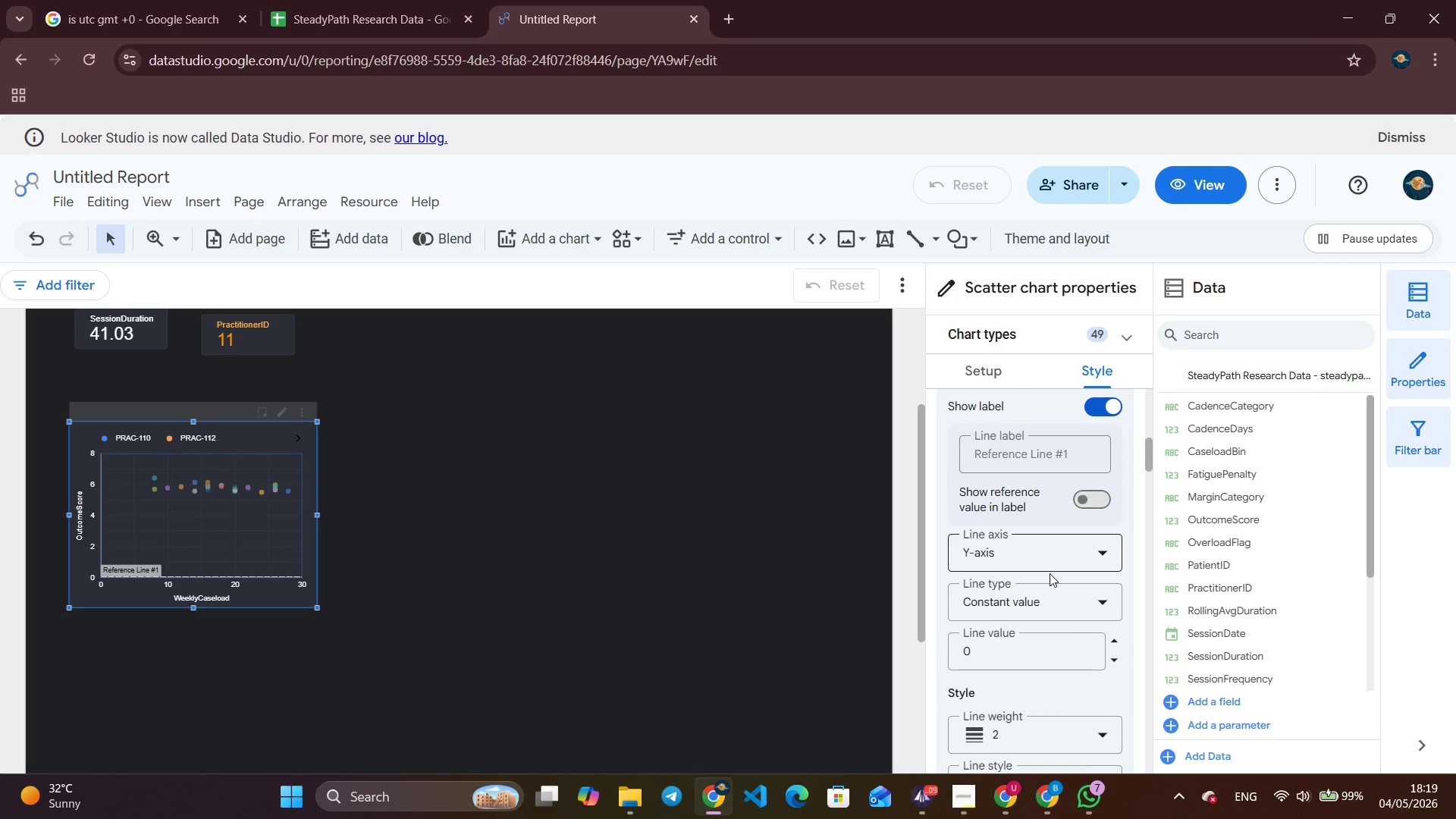 
left_click([1065, 556])
 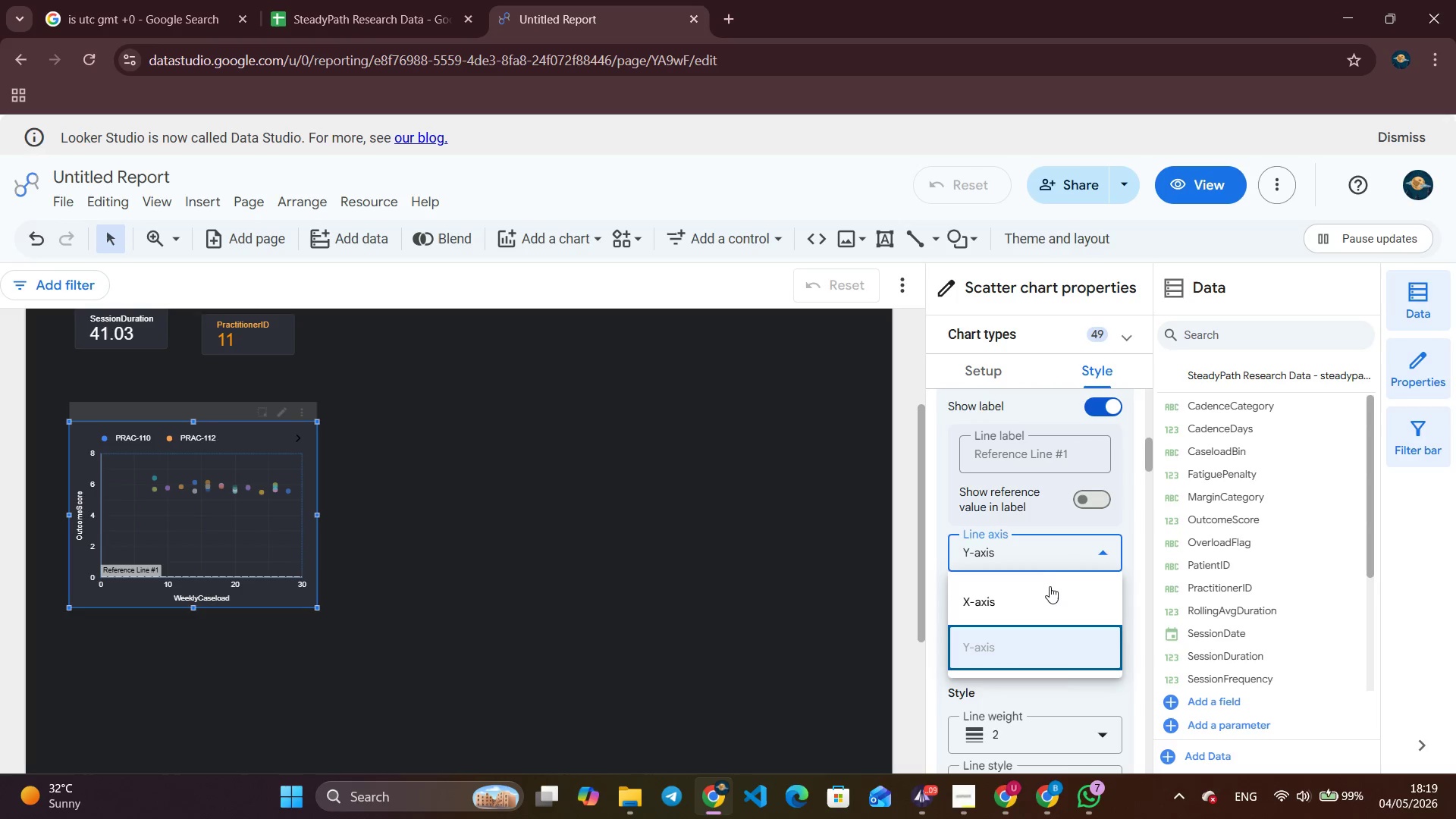 
left_click([1044, 589])
 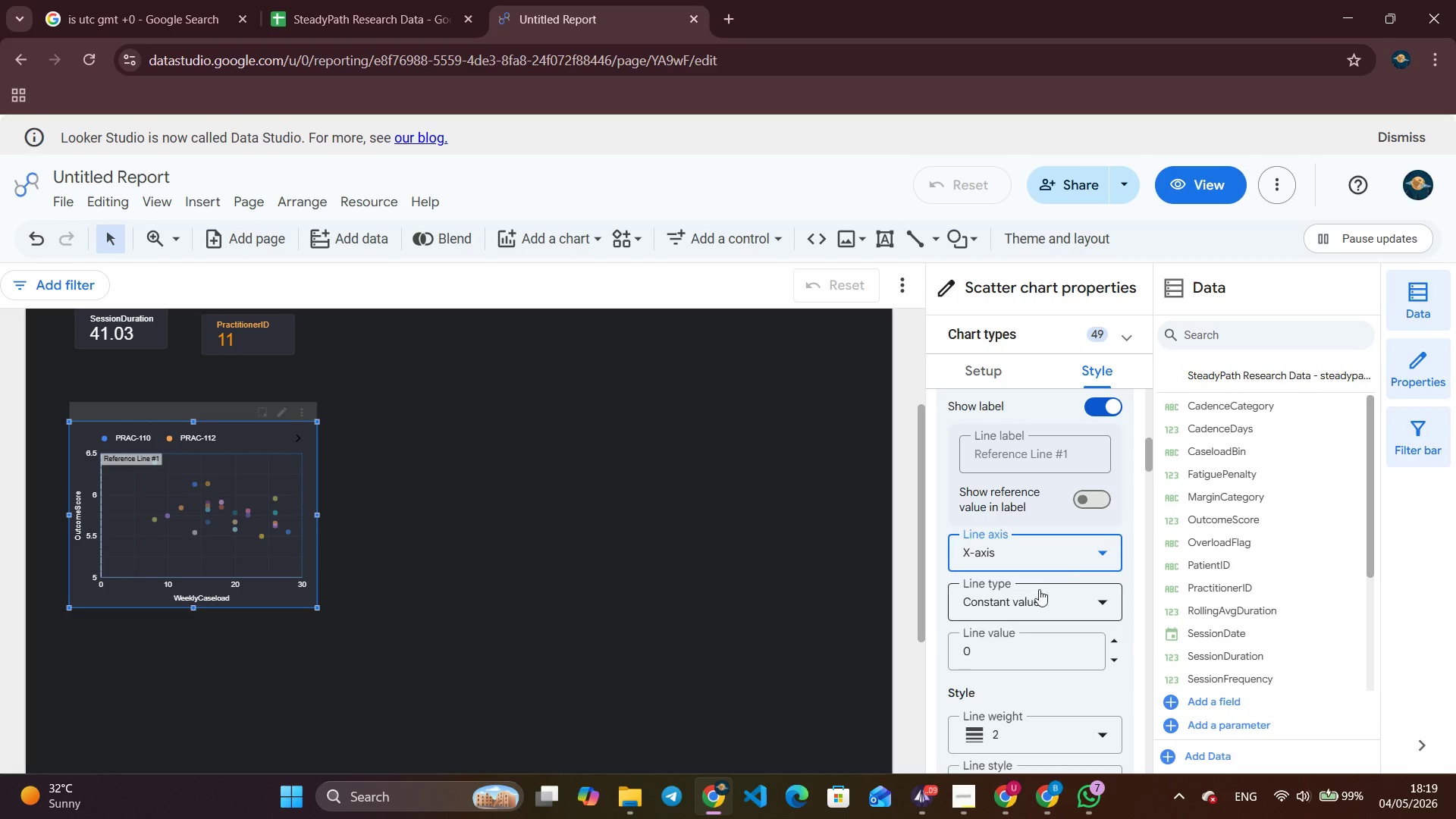 
left_click([1002, 651])
 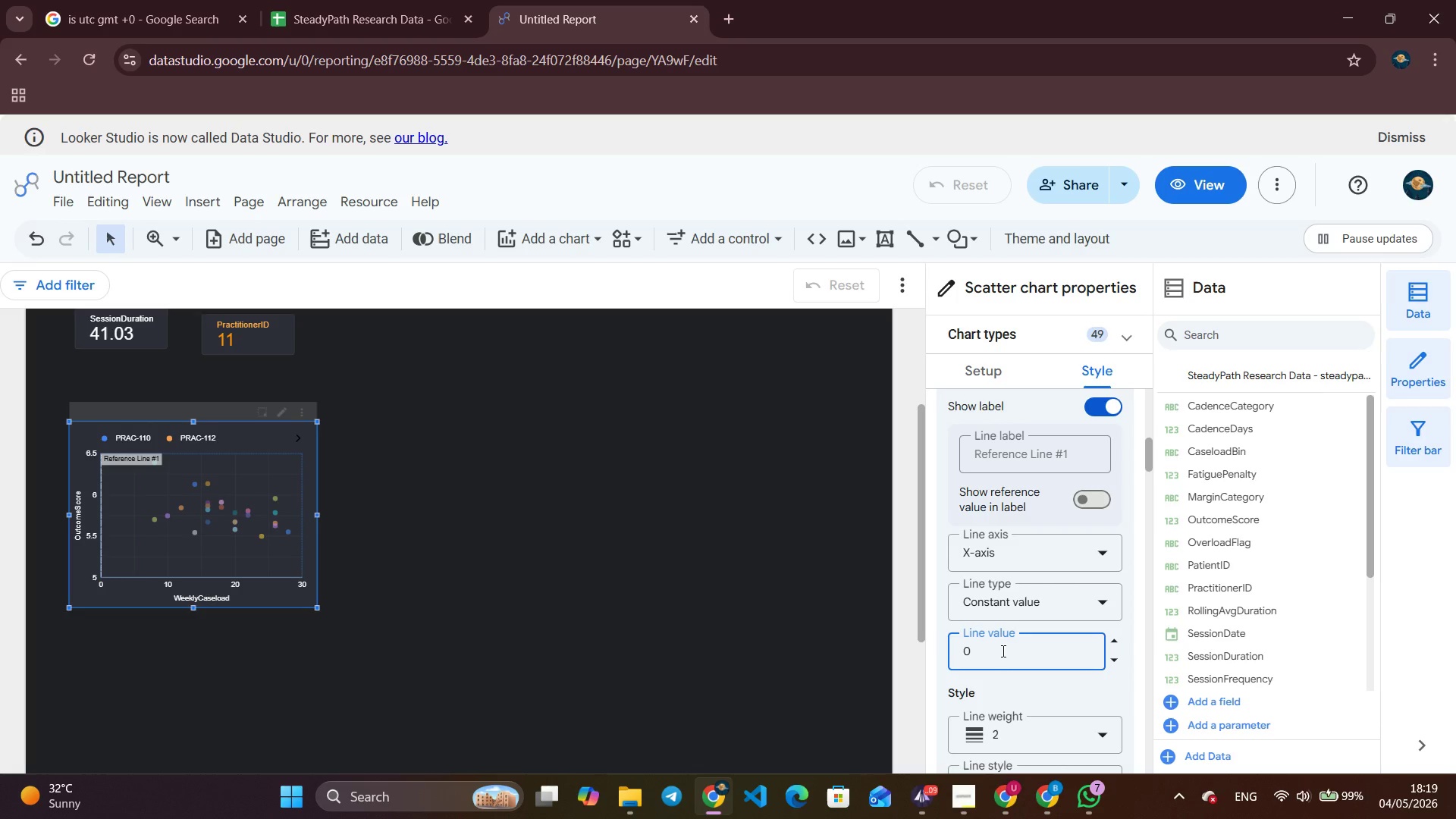 
key(Backspace)
 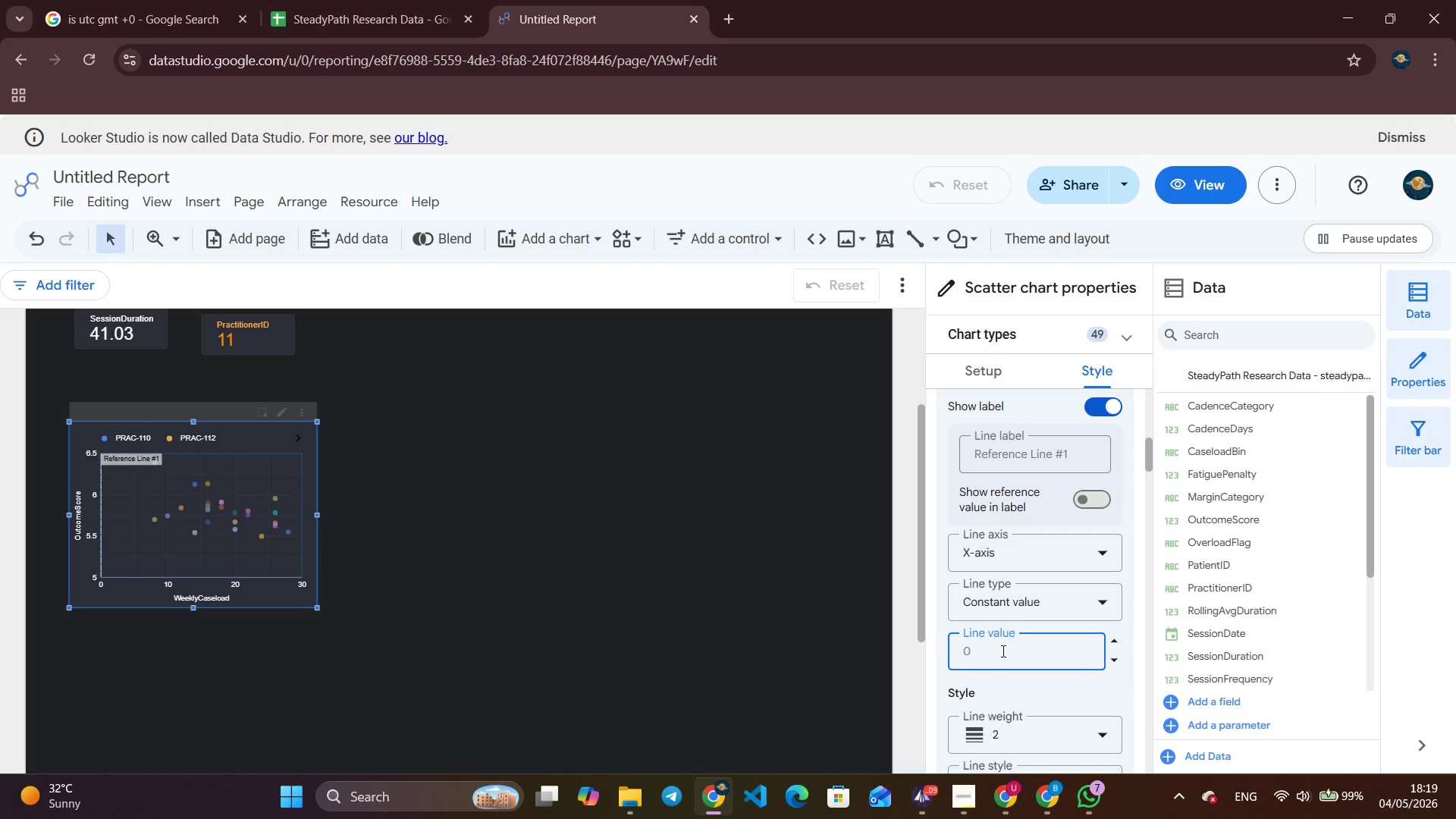 
key(Numpad1)
 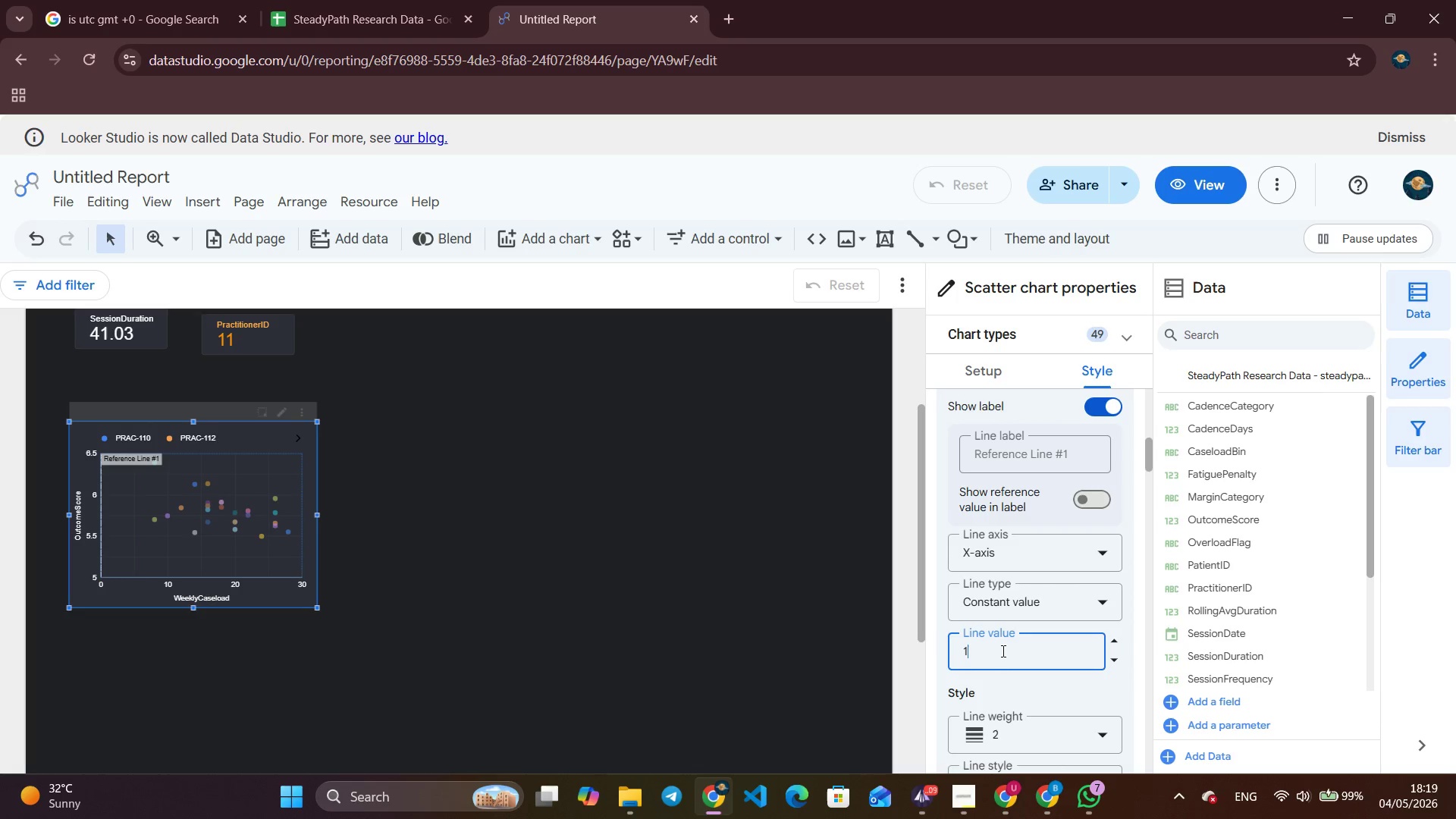 
key(Numpad8)
 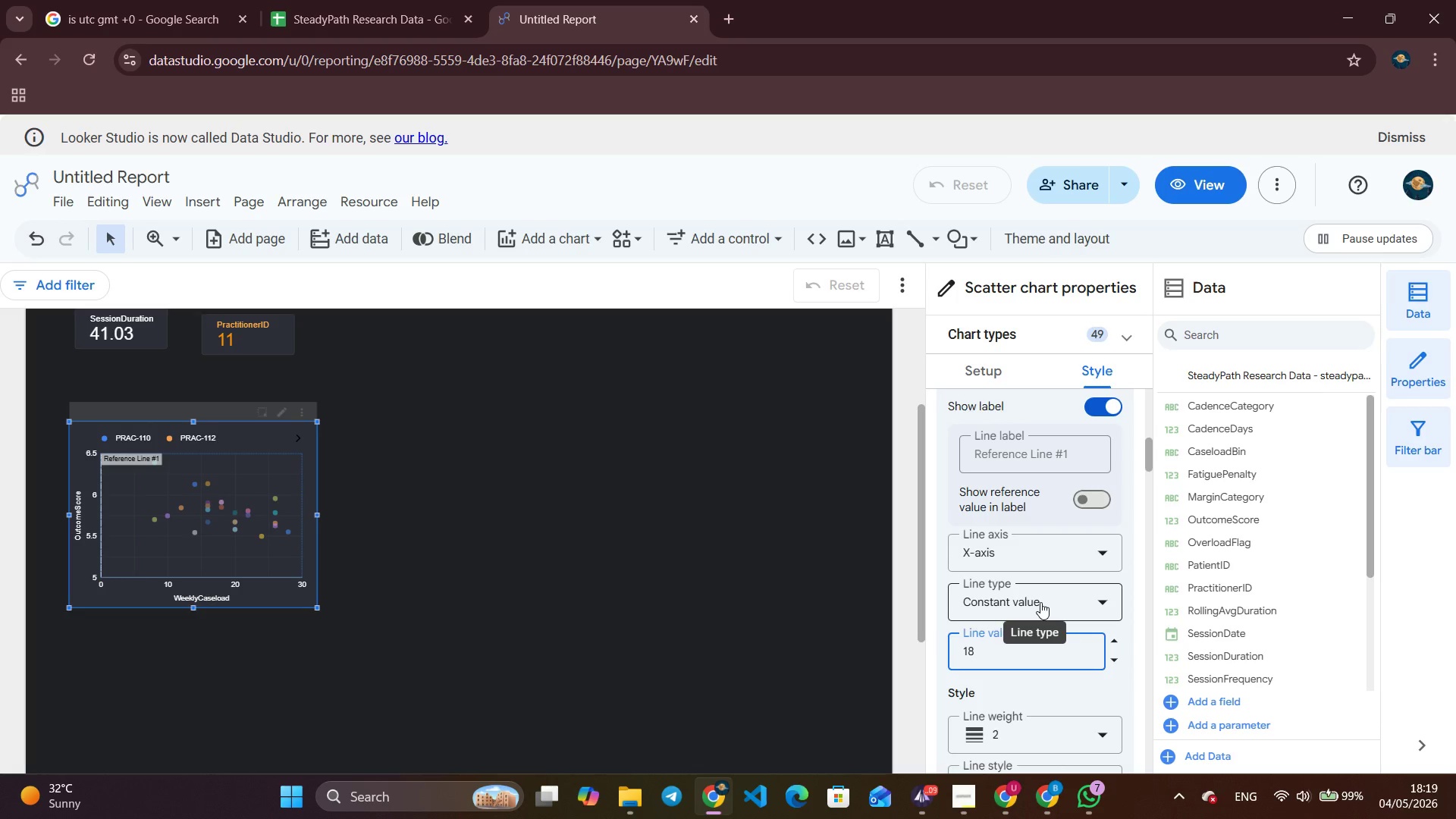 
scroll: coordinate [1063, 554], scroll_direction: up, amount: 1.0
 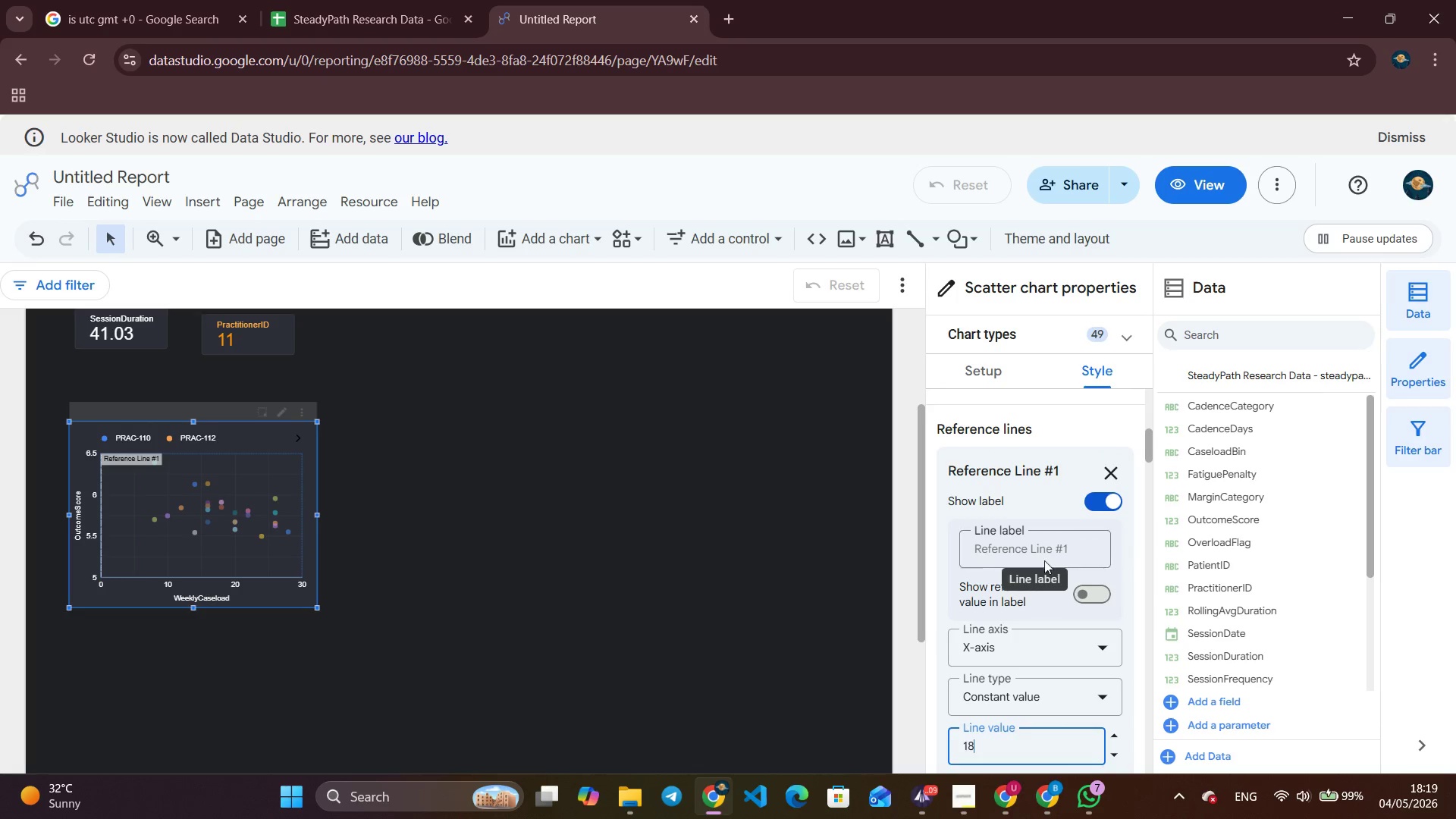 
left_click([1053, 550])
 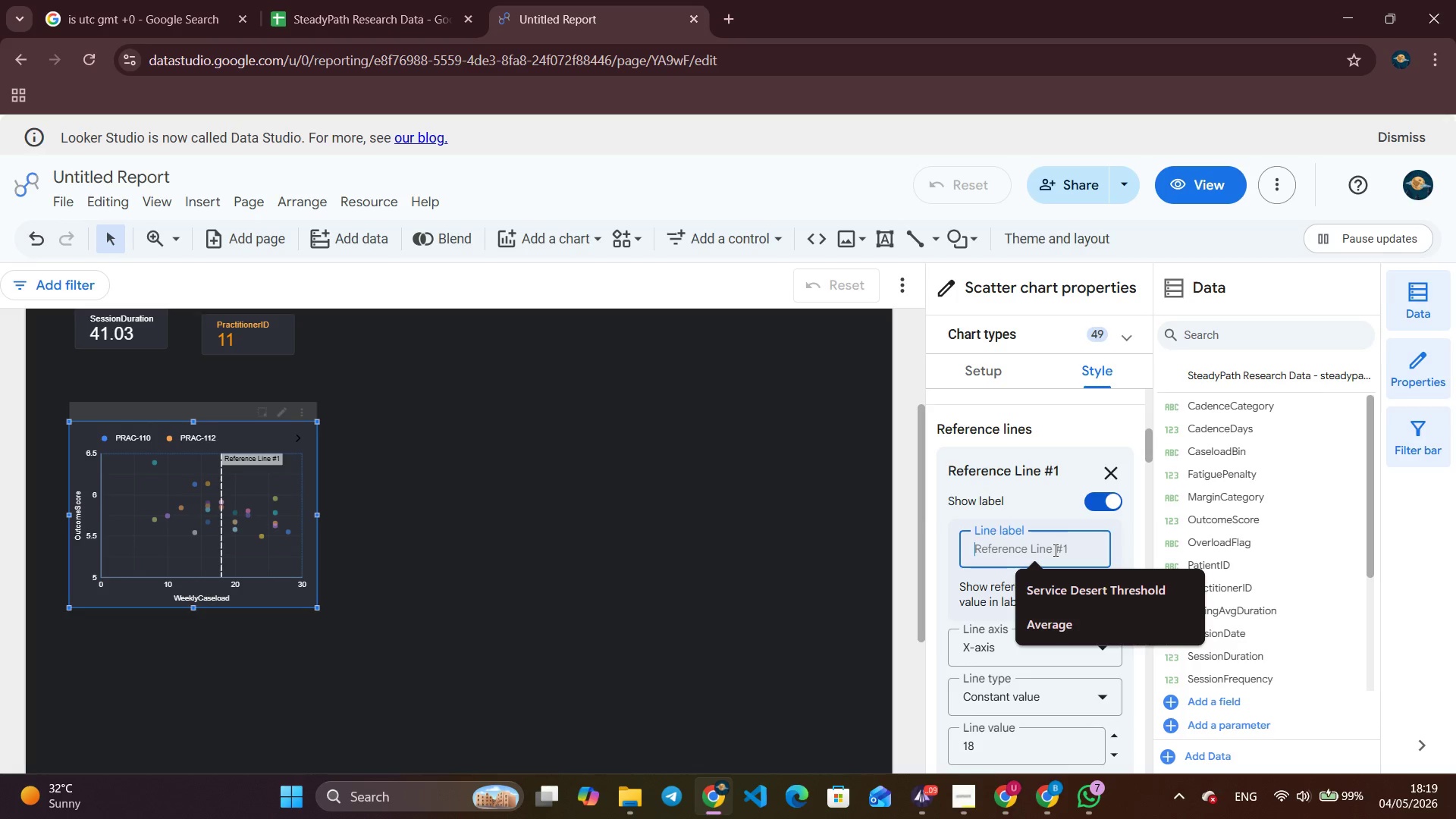 
wait(7.64)
 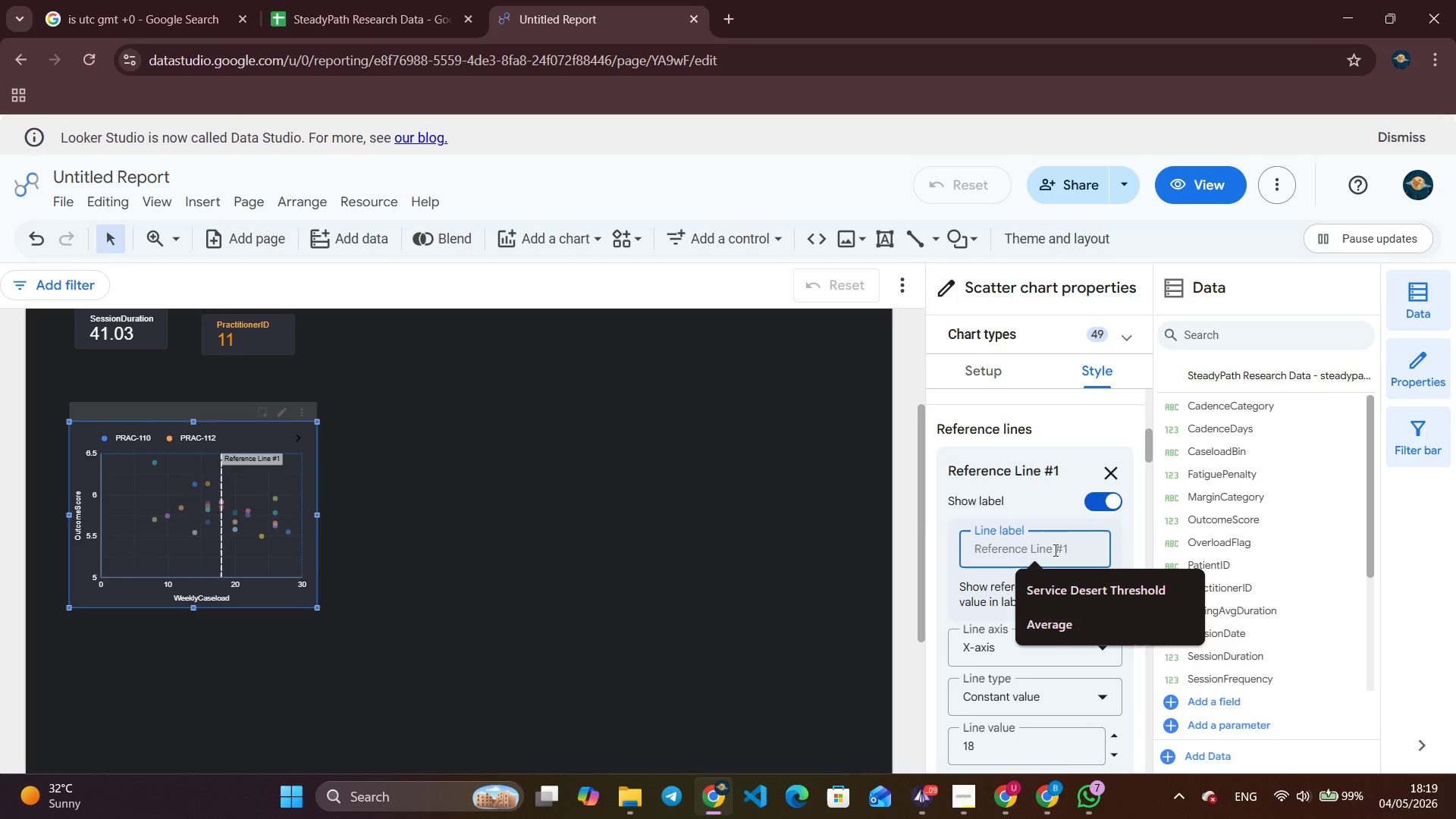 
type(Overload Threshold)
 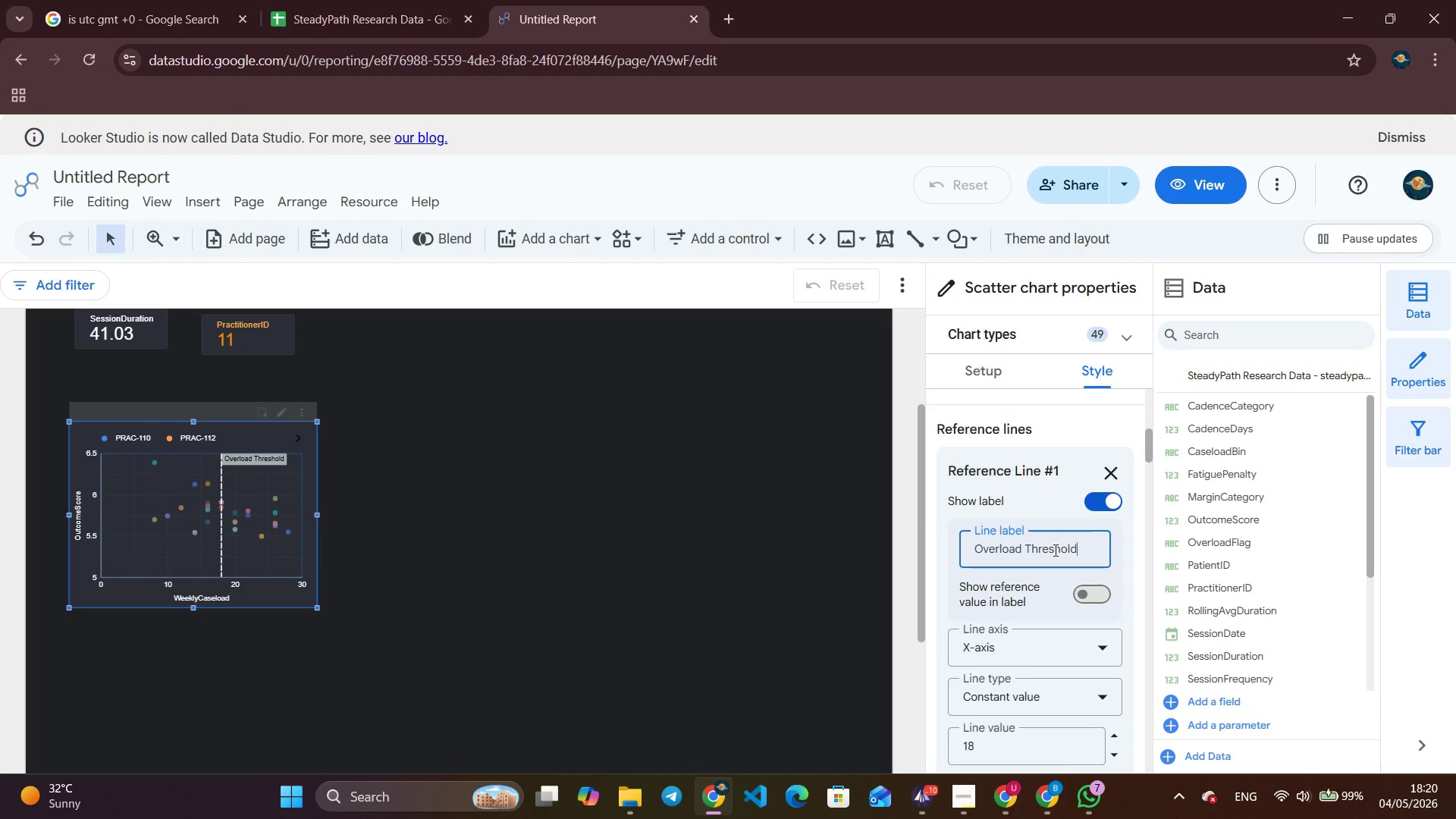 
wait(7.02)
 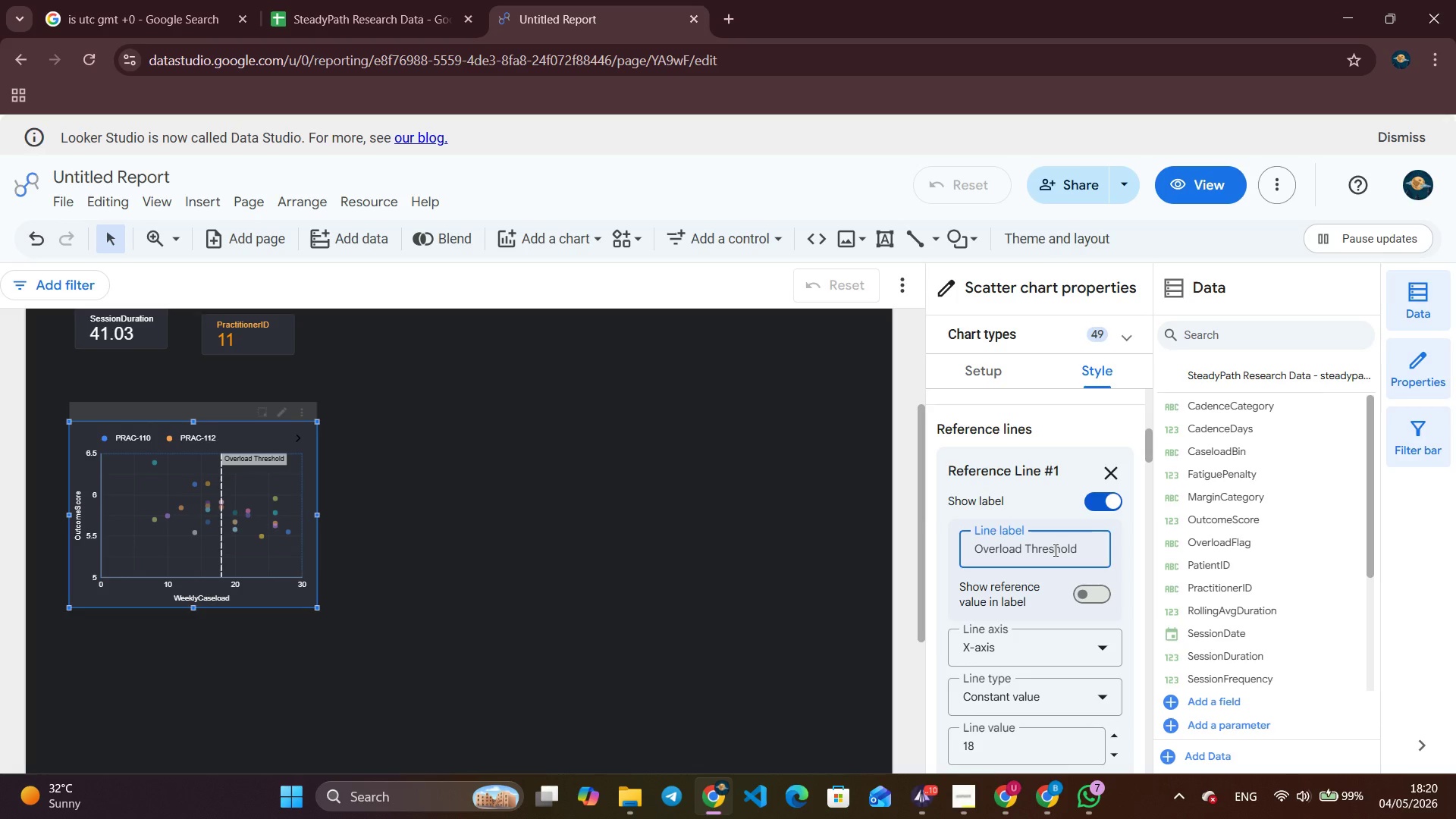 
scroll: coordinate [1070, 497], scroll_direction: up, amount: 7.0
 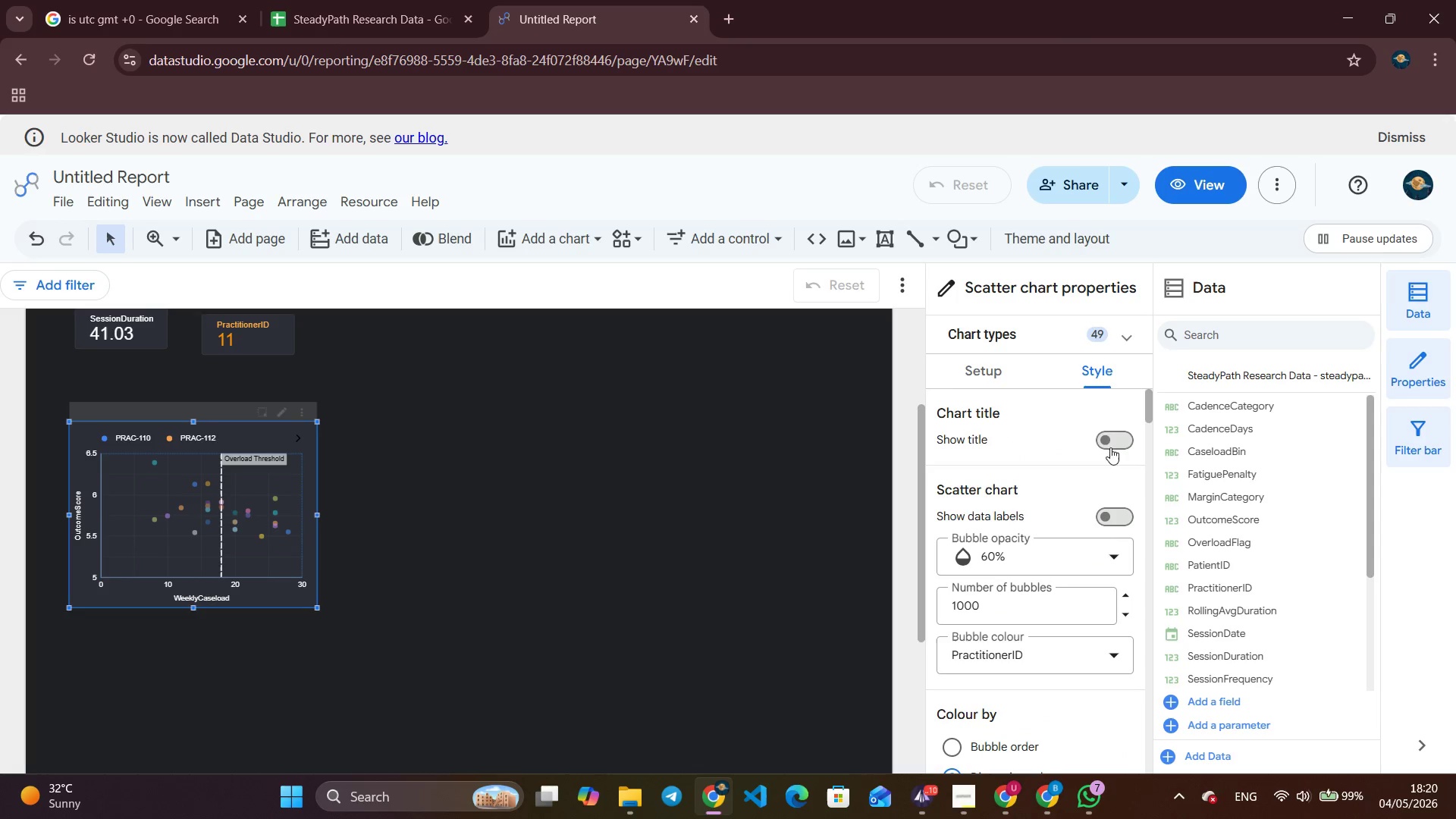 
left_click([1110, 428])
 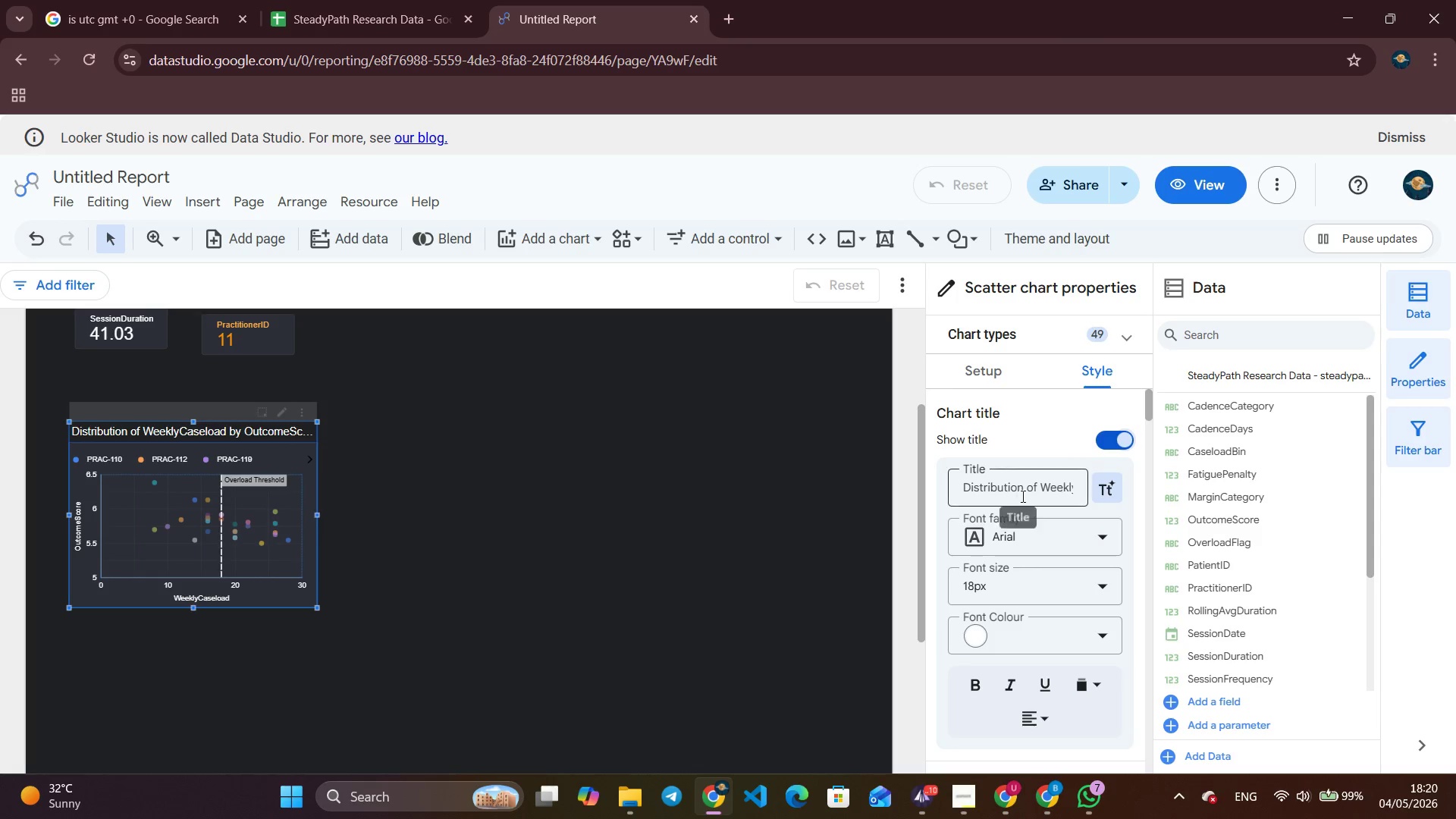 
double_click([1022, 482])
 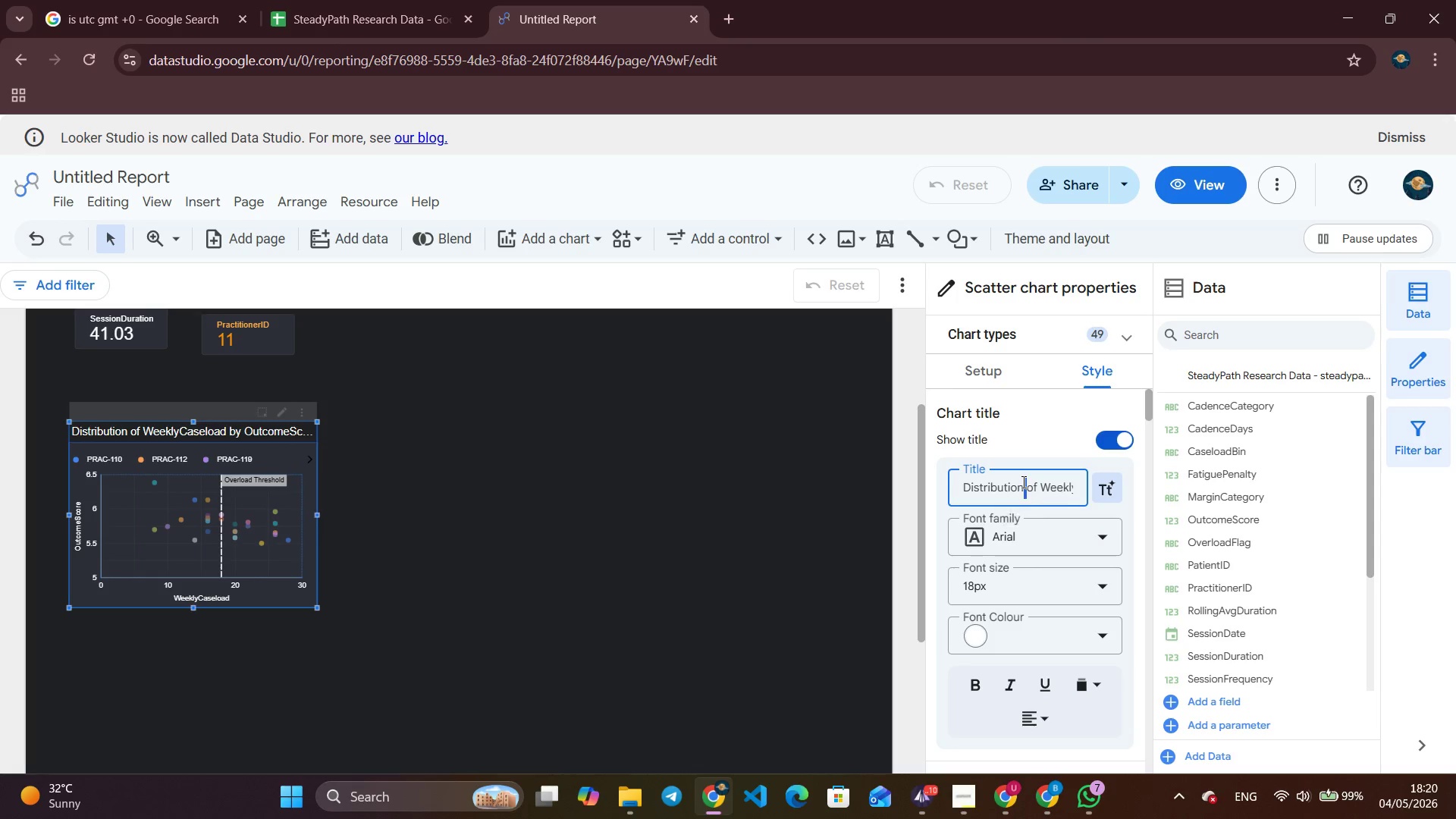 
triple_click([1022, 482])
 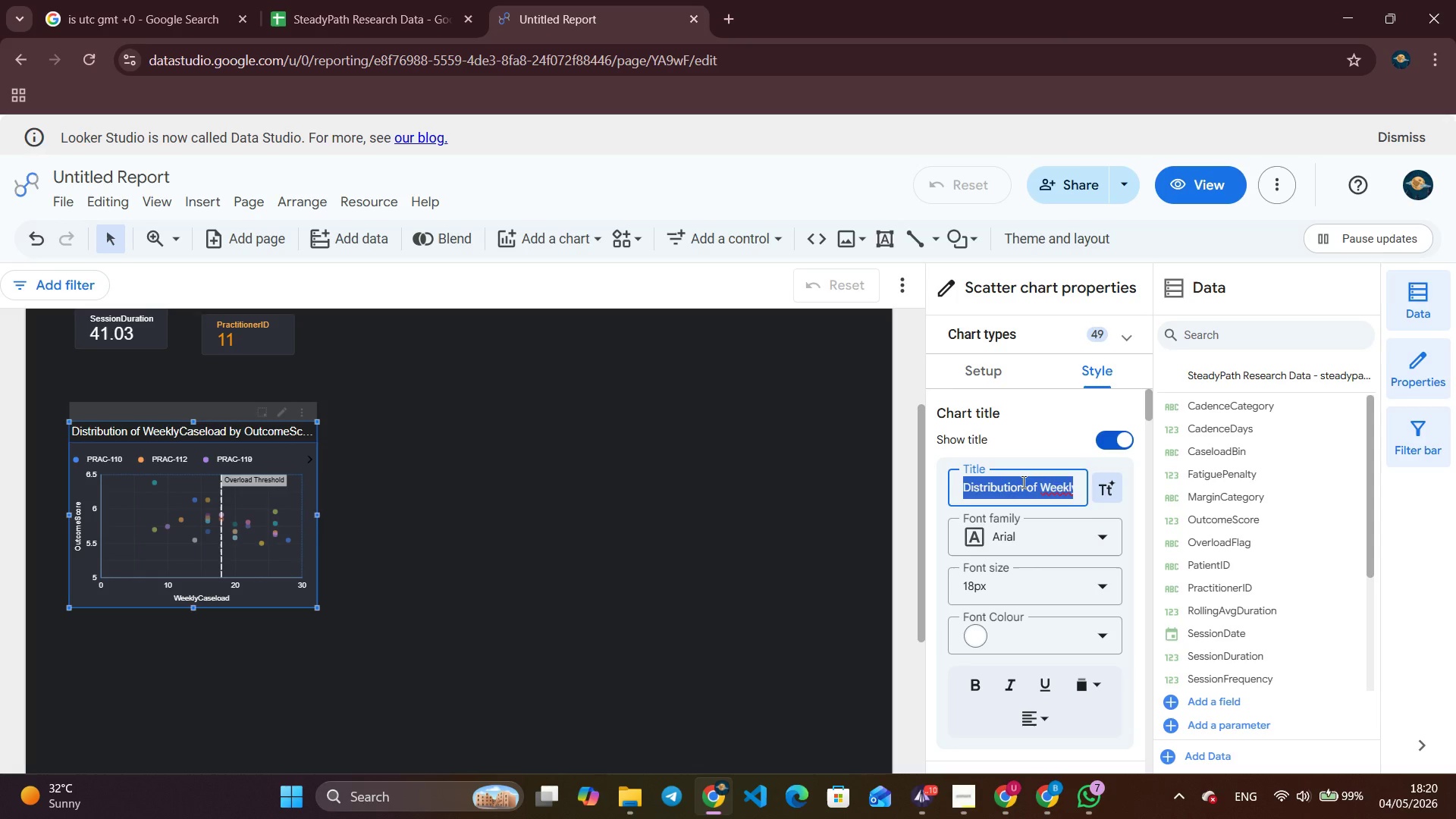 
key(Backspace)
type(Weekly Caseload vs Avg Patient Outcome Score)
 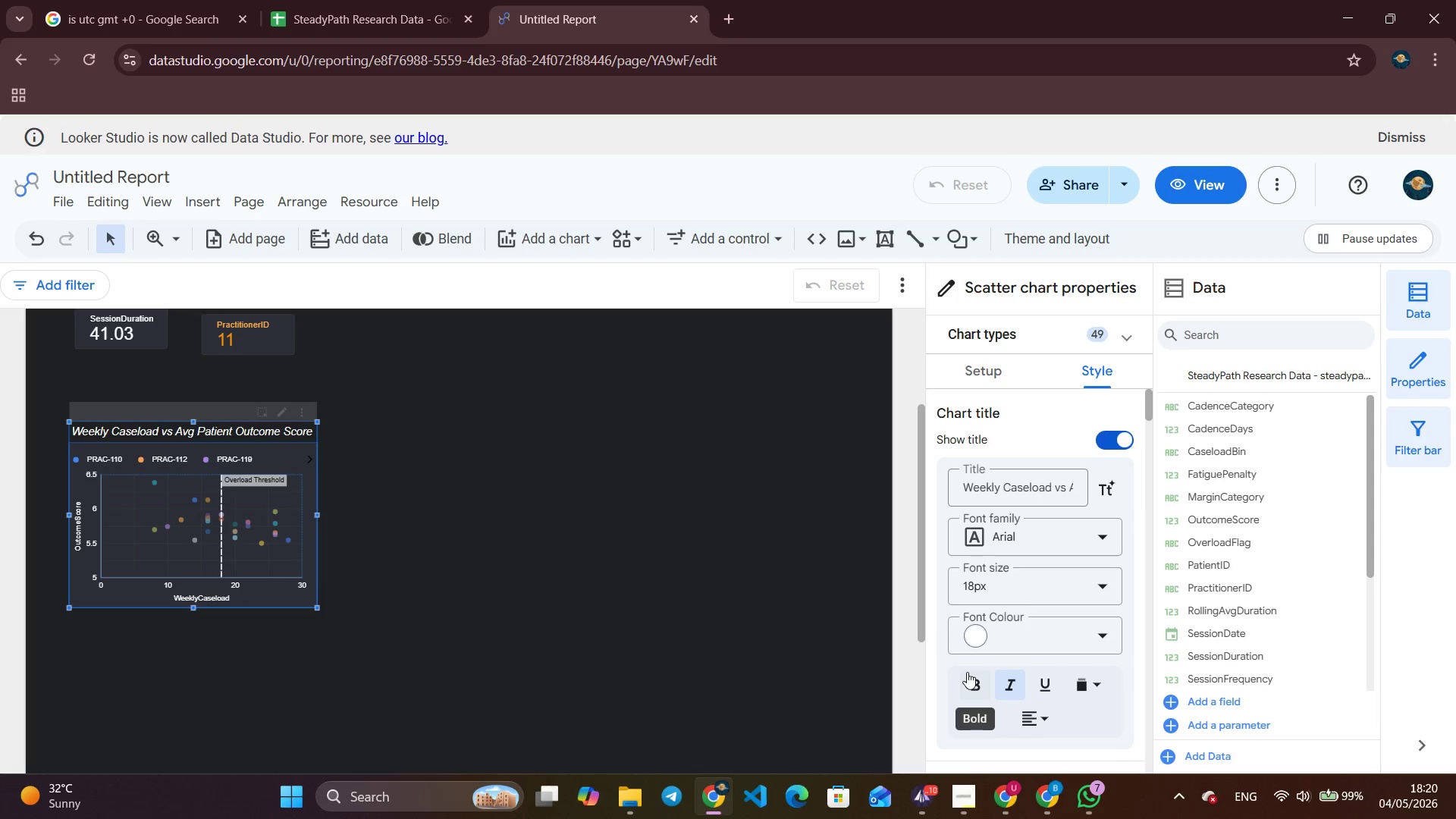 
left_click([1010, 689])
 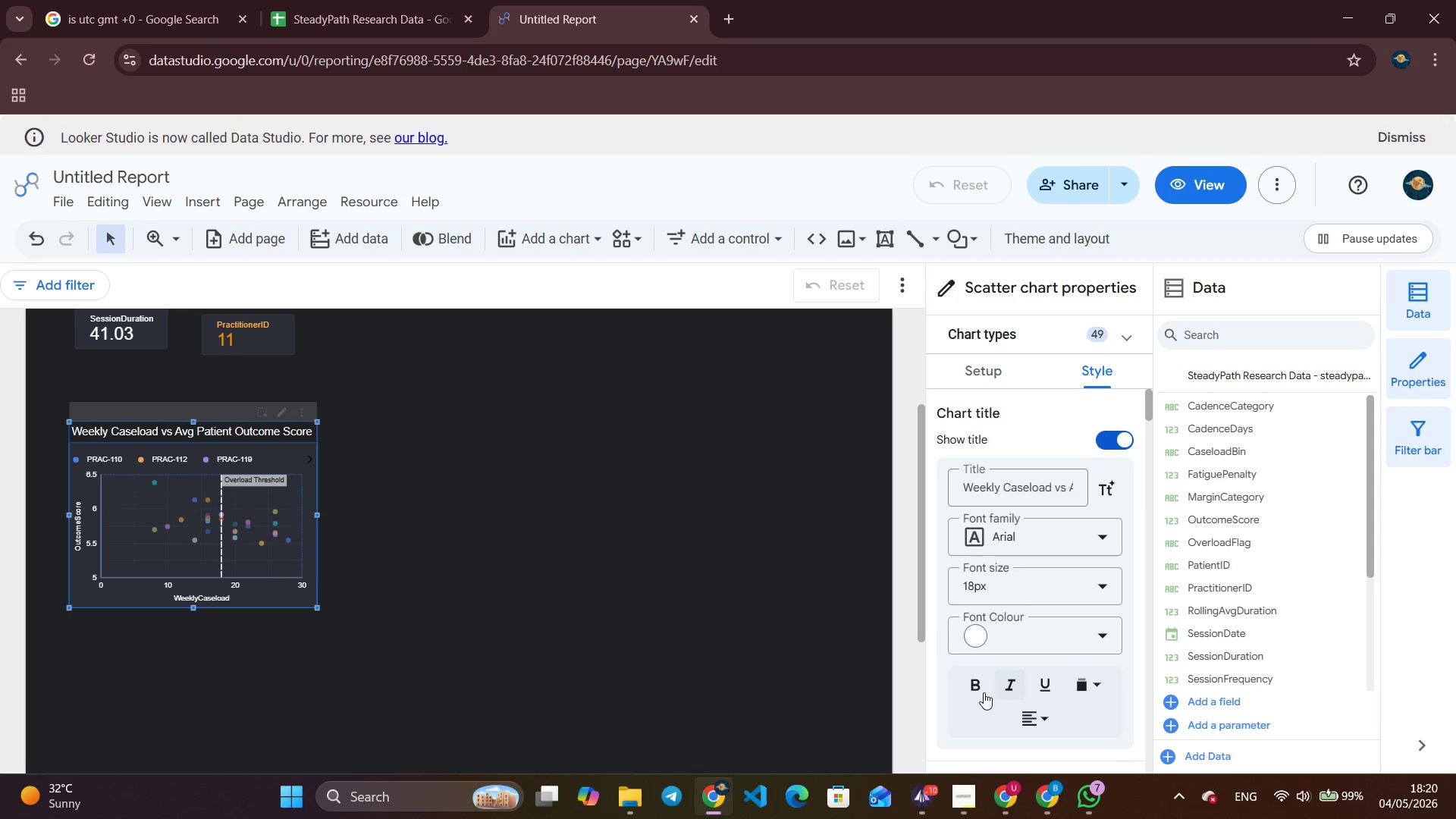 
left_click([981, 691])
 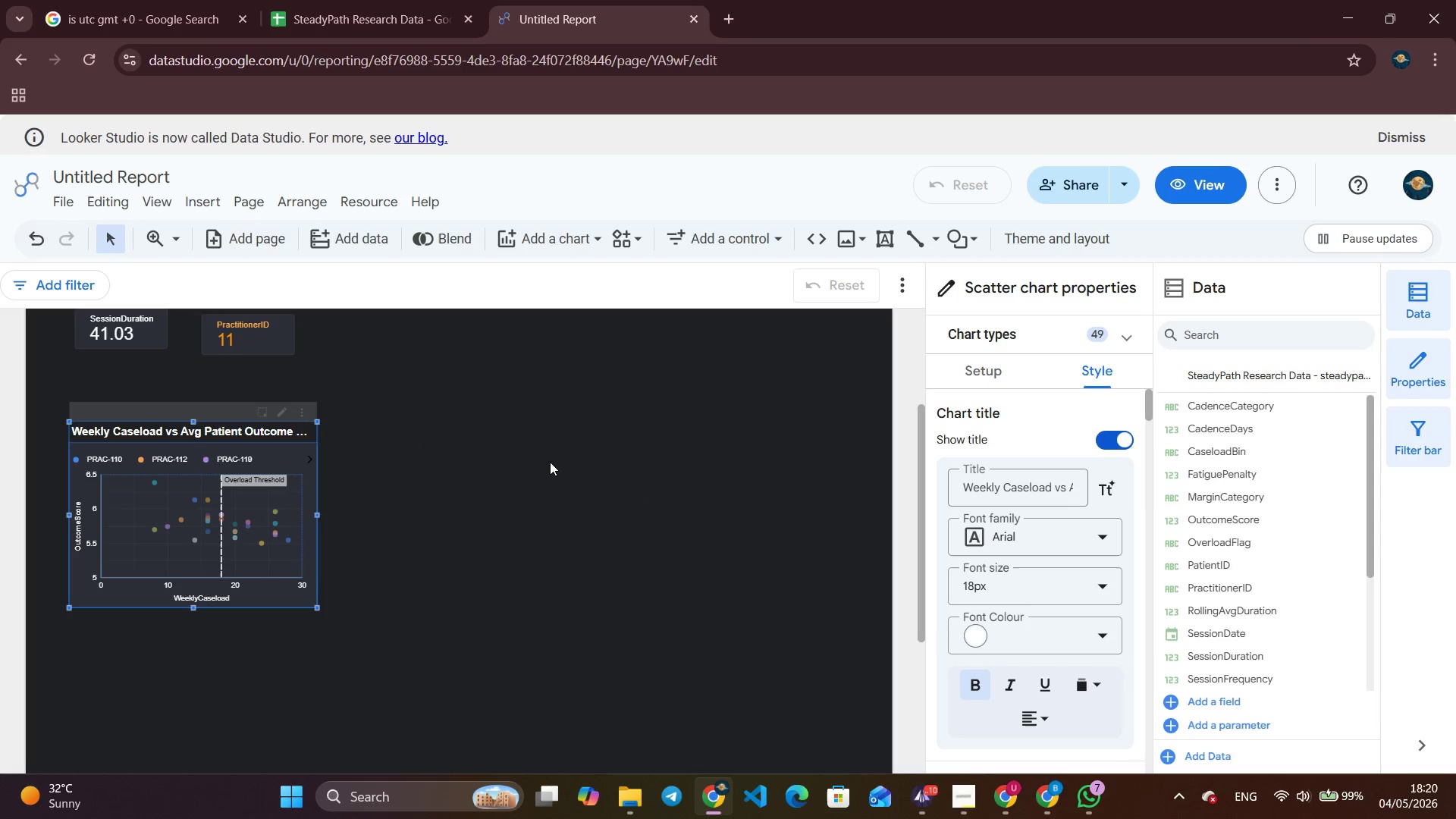 
wait(5.81)
 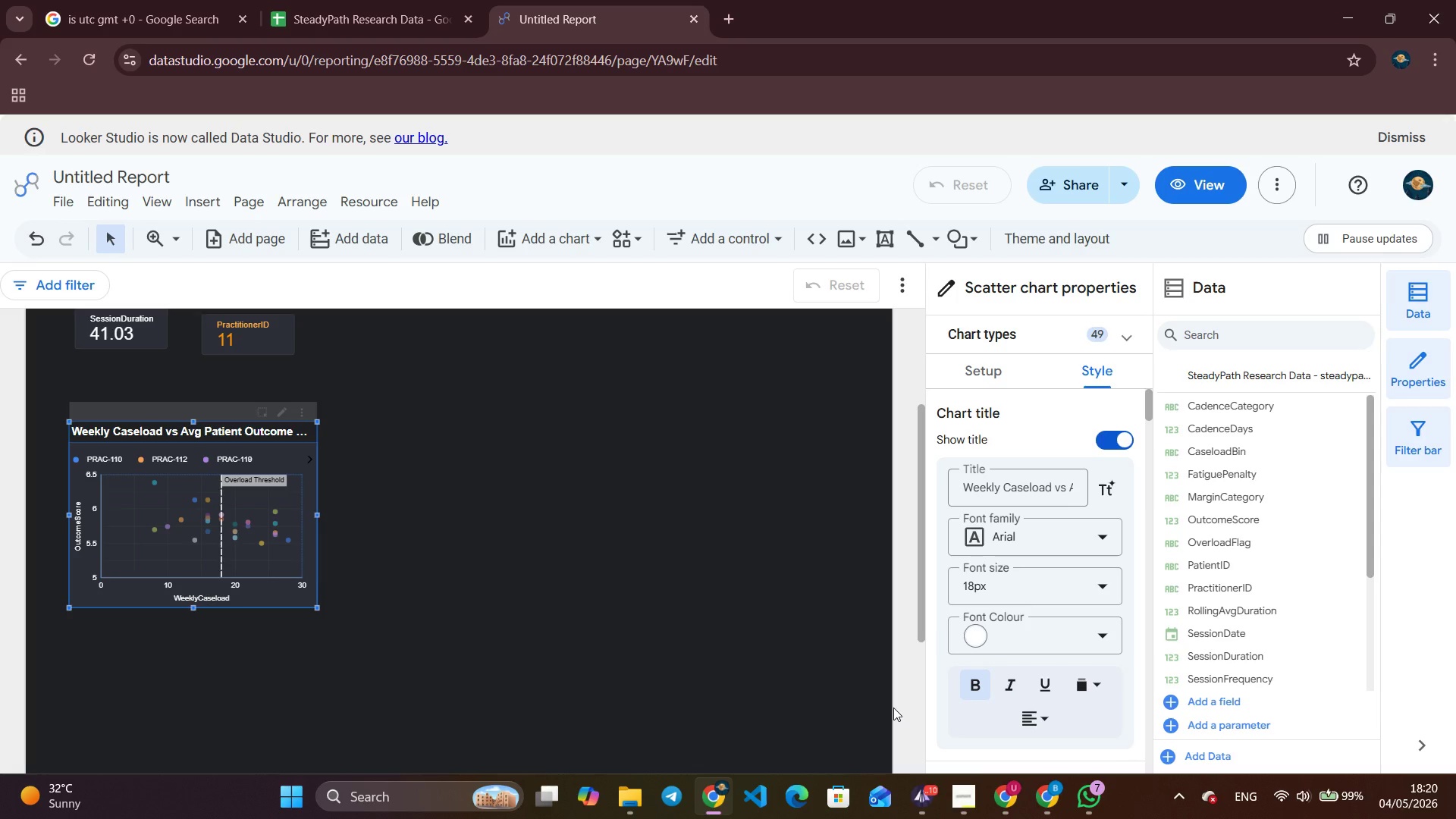 
left_click([194, 208])
 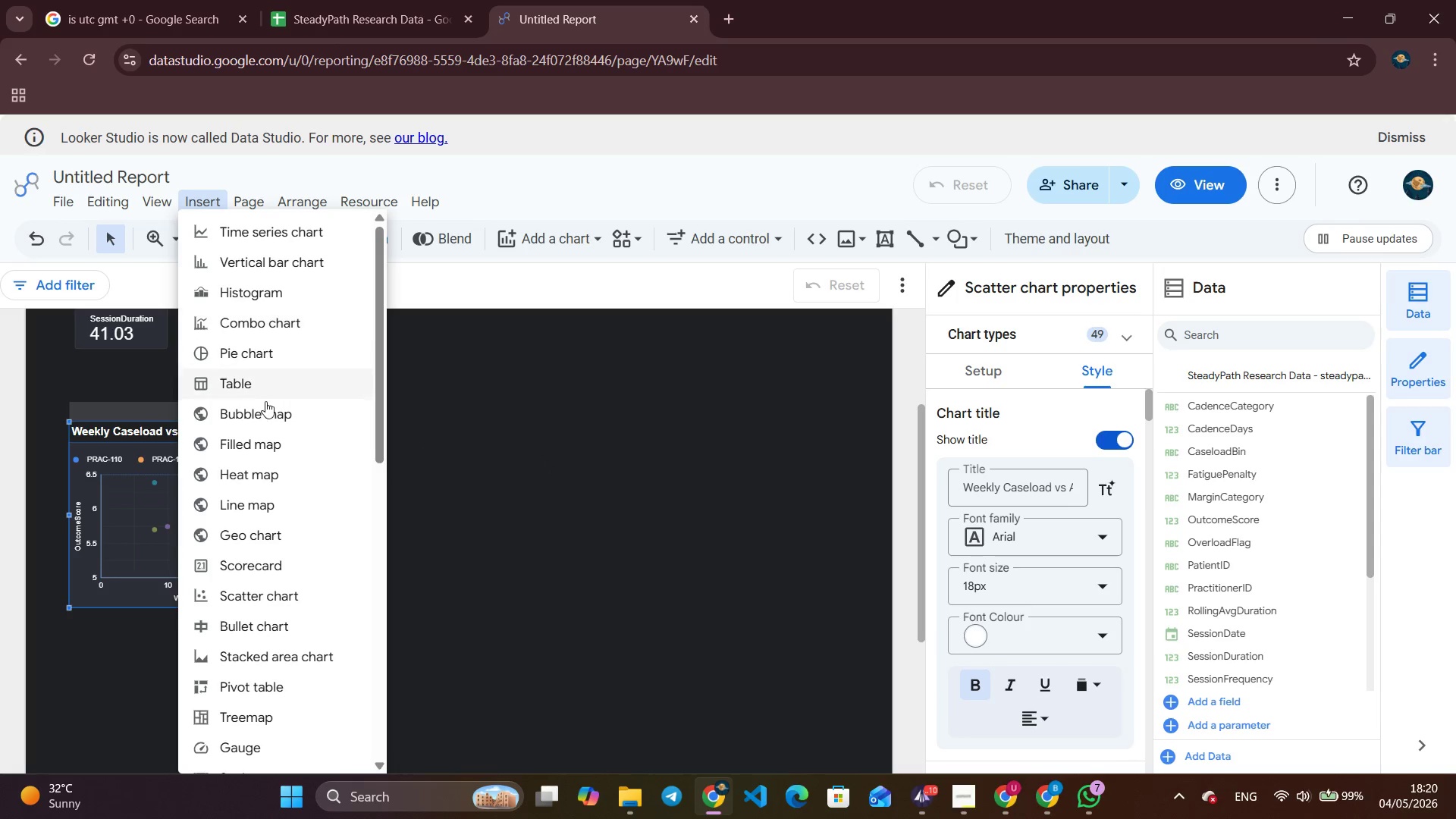 
scroll: coordinate [290, 637], scroll_direction: down, amount: 7.0
 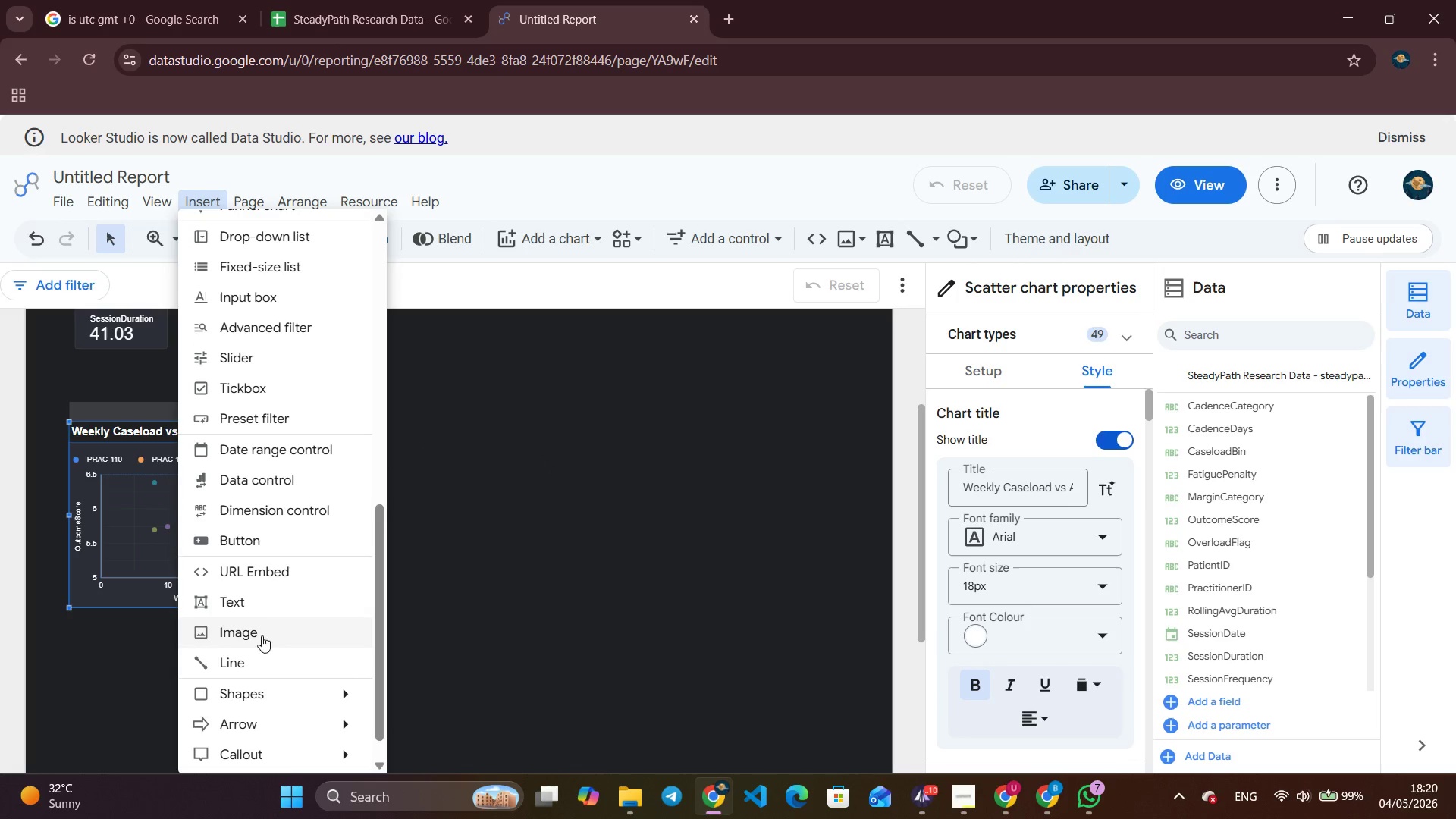 
left_click([275, 601])
 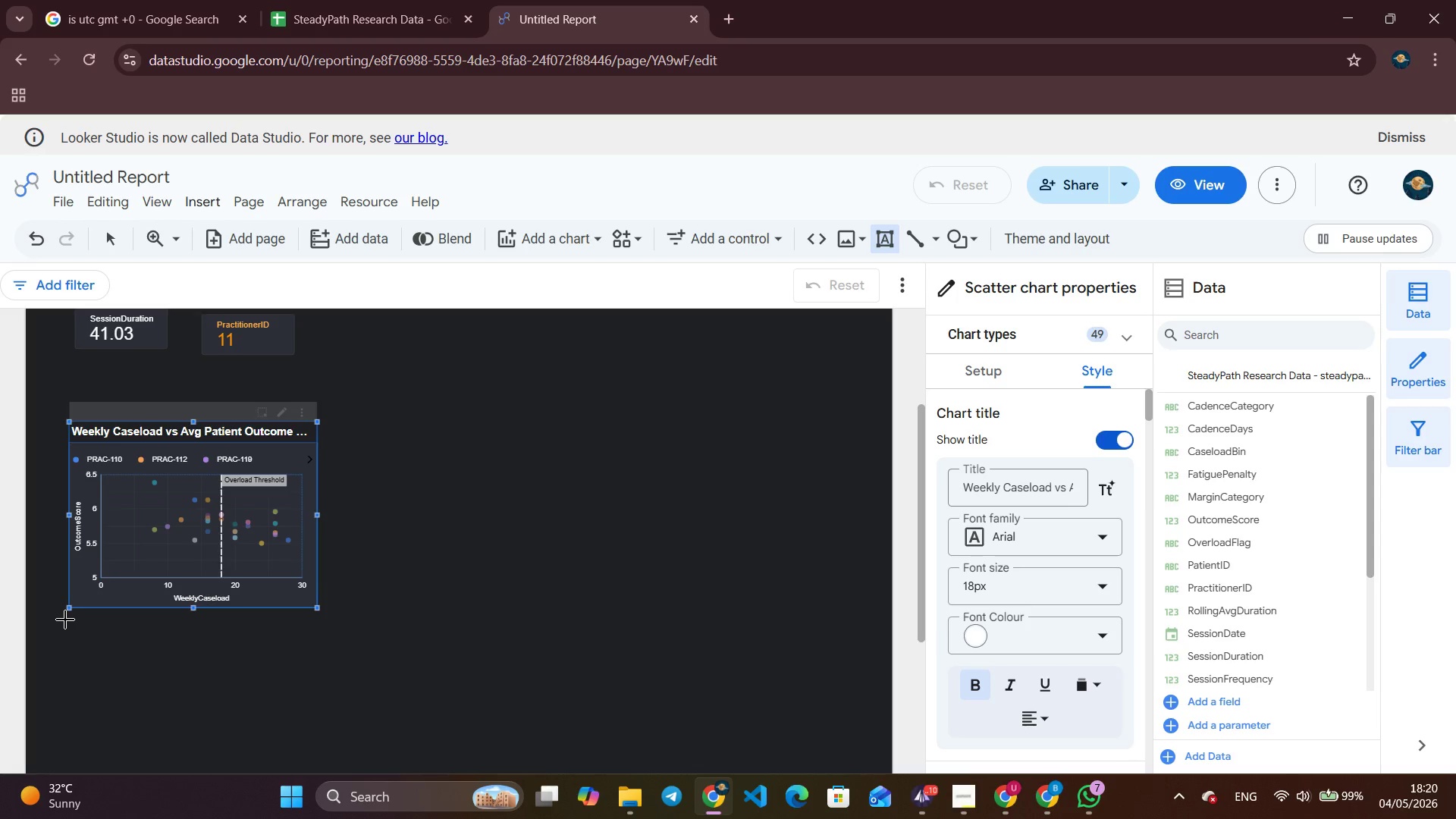 
left_click_drag(start_coordinate=[71, 625], to_coordinate=[321, 657])
 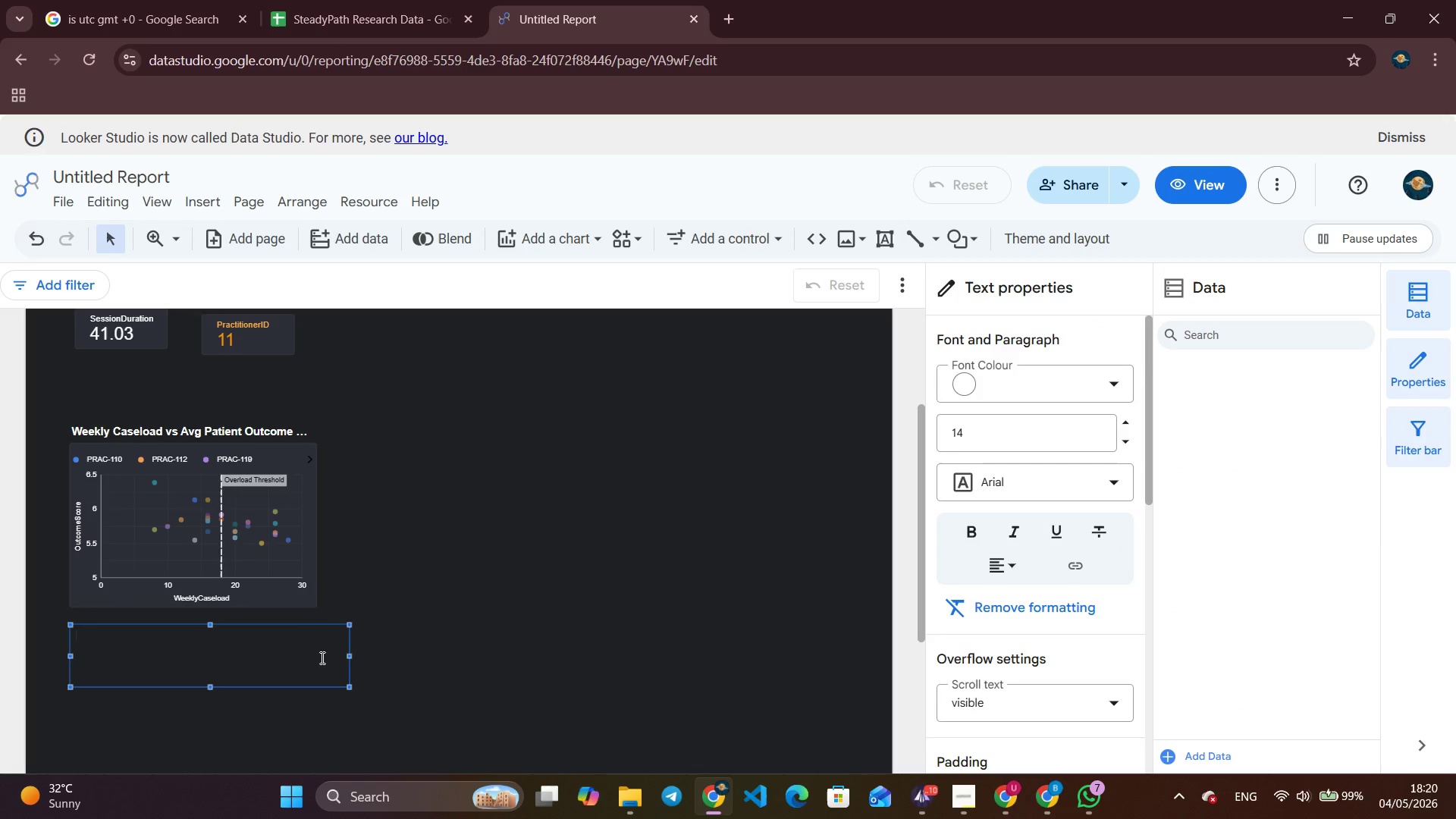 
type(Person r = -0.139, p < 0.001 - significant negative correlation)
 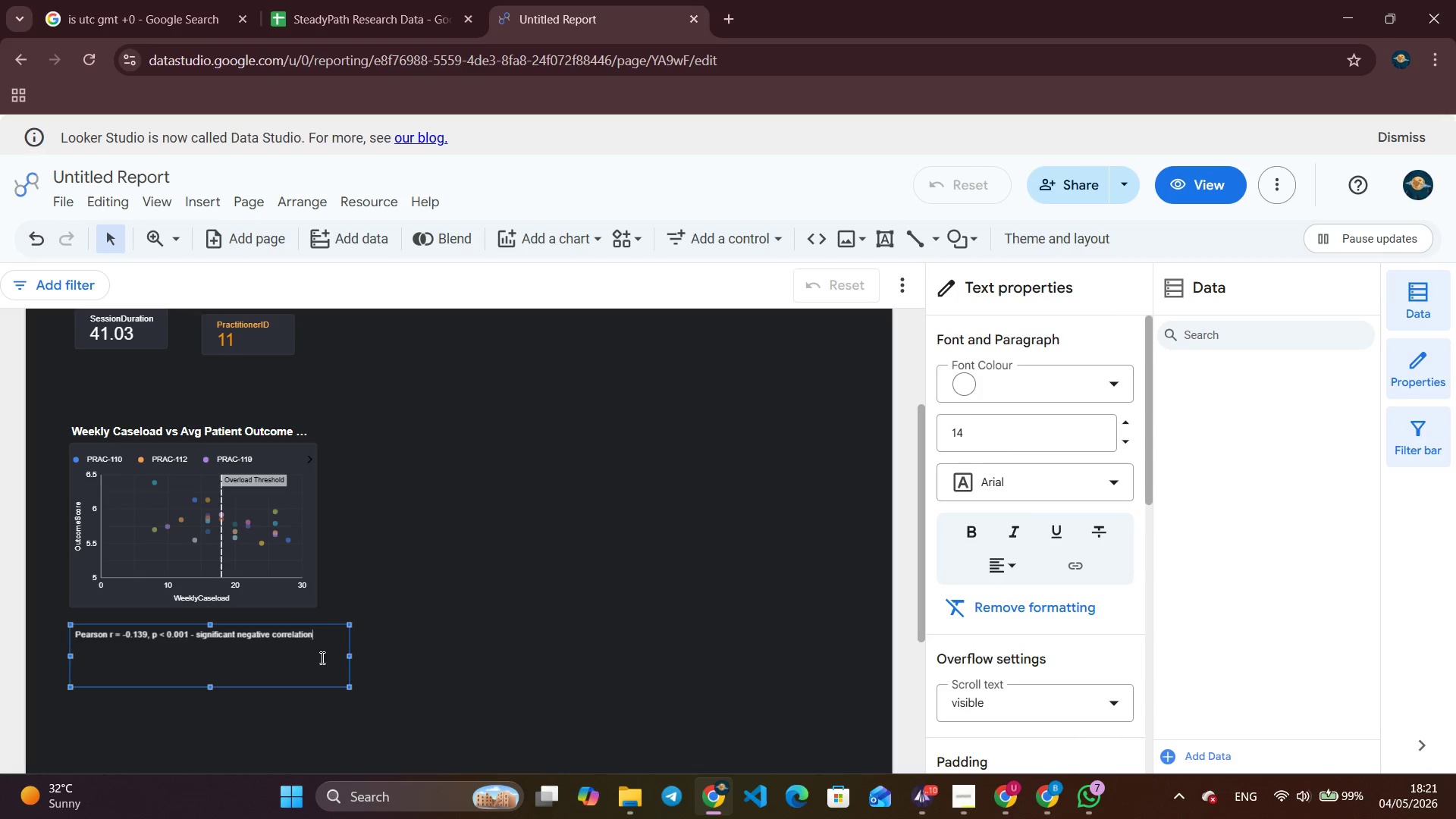 
left_click_drag(start_coordinate=[350, 688], to_coordinate=[311, 645])
 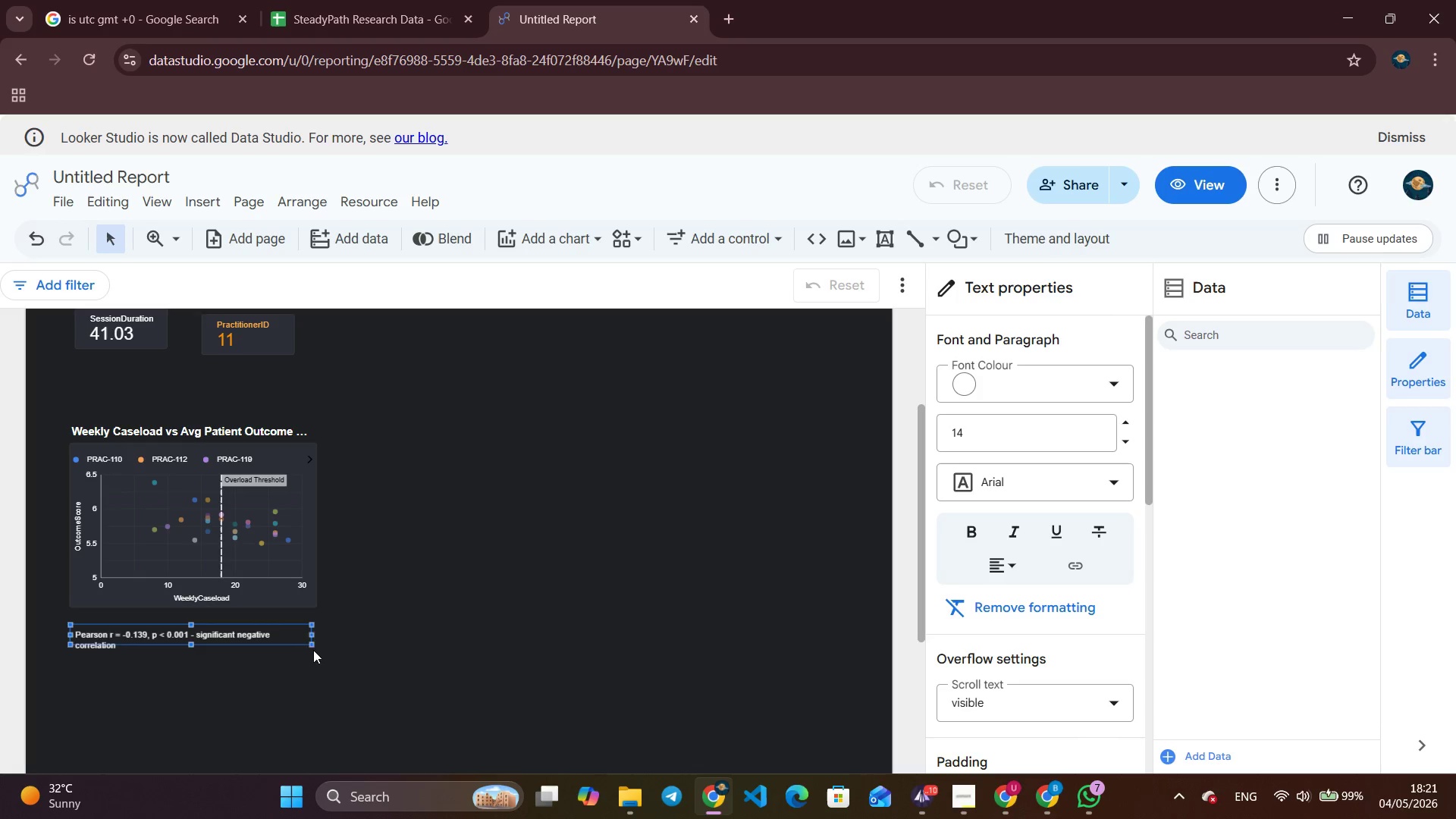 
left_click_drag(start_coordinate=[309, 641], to_coordinate=[314, 648])
 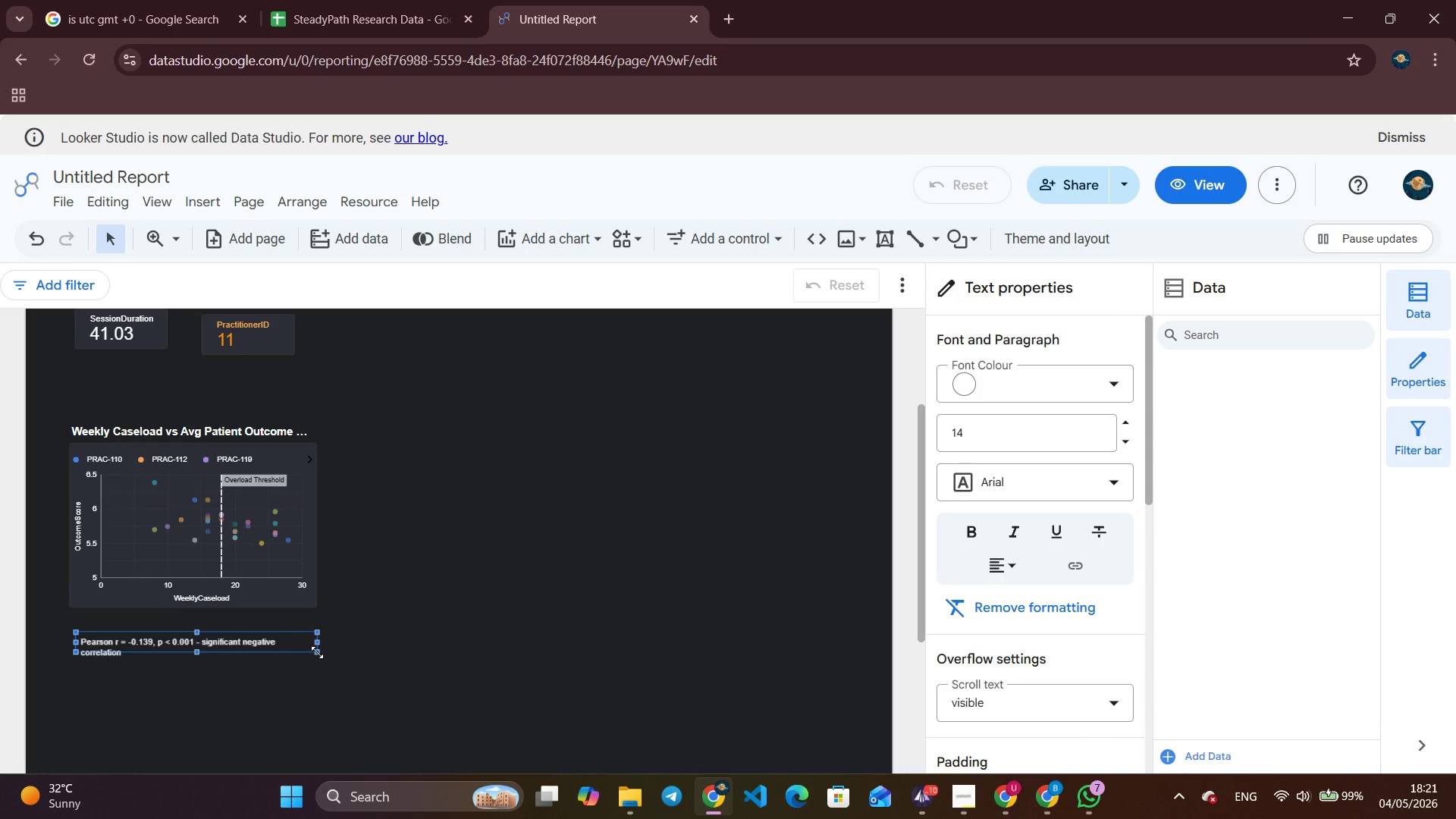 
left_click_drag(start_coordinate=[317, 652], to_coordinate=[322, 662])
 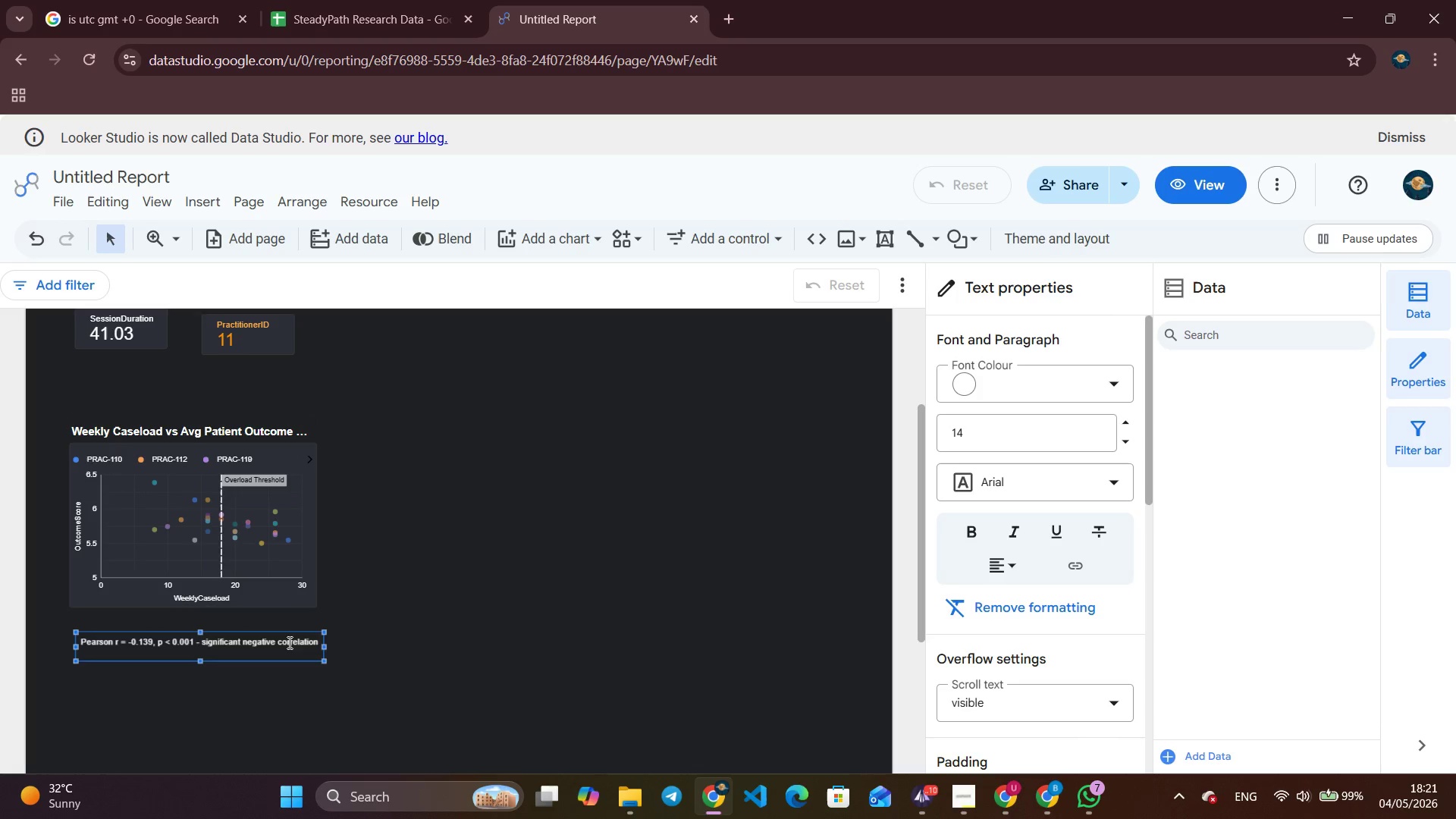 
double_click([288, 642])
 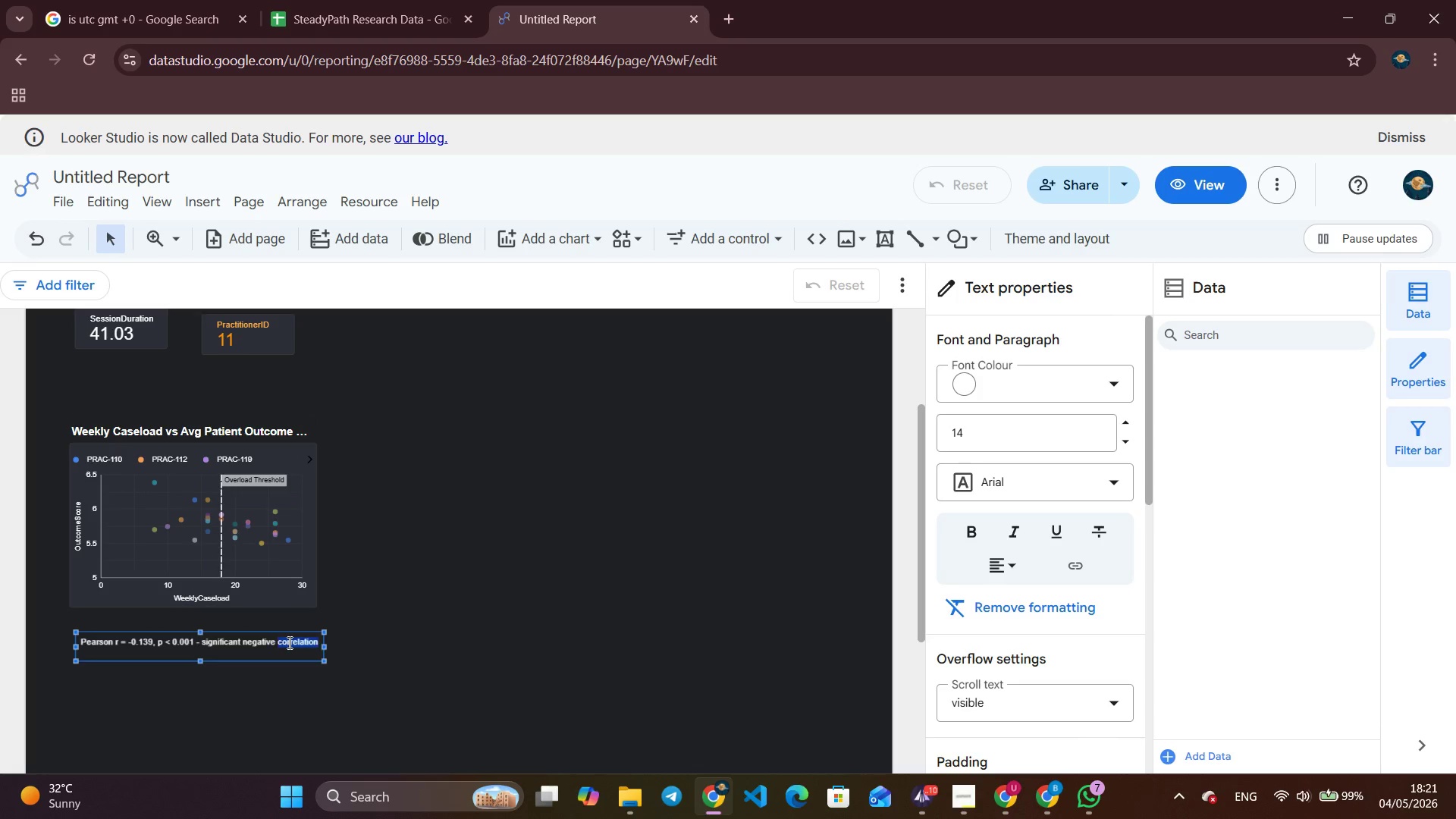 
triple_click([288, 642])
 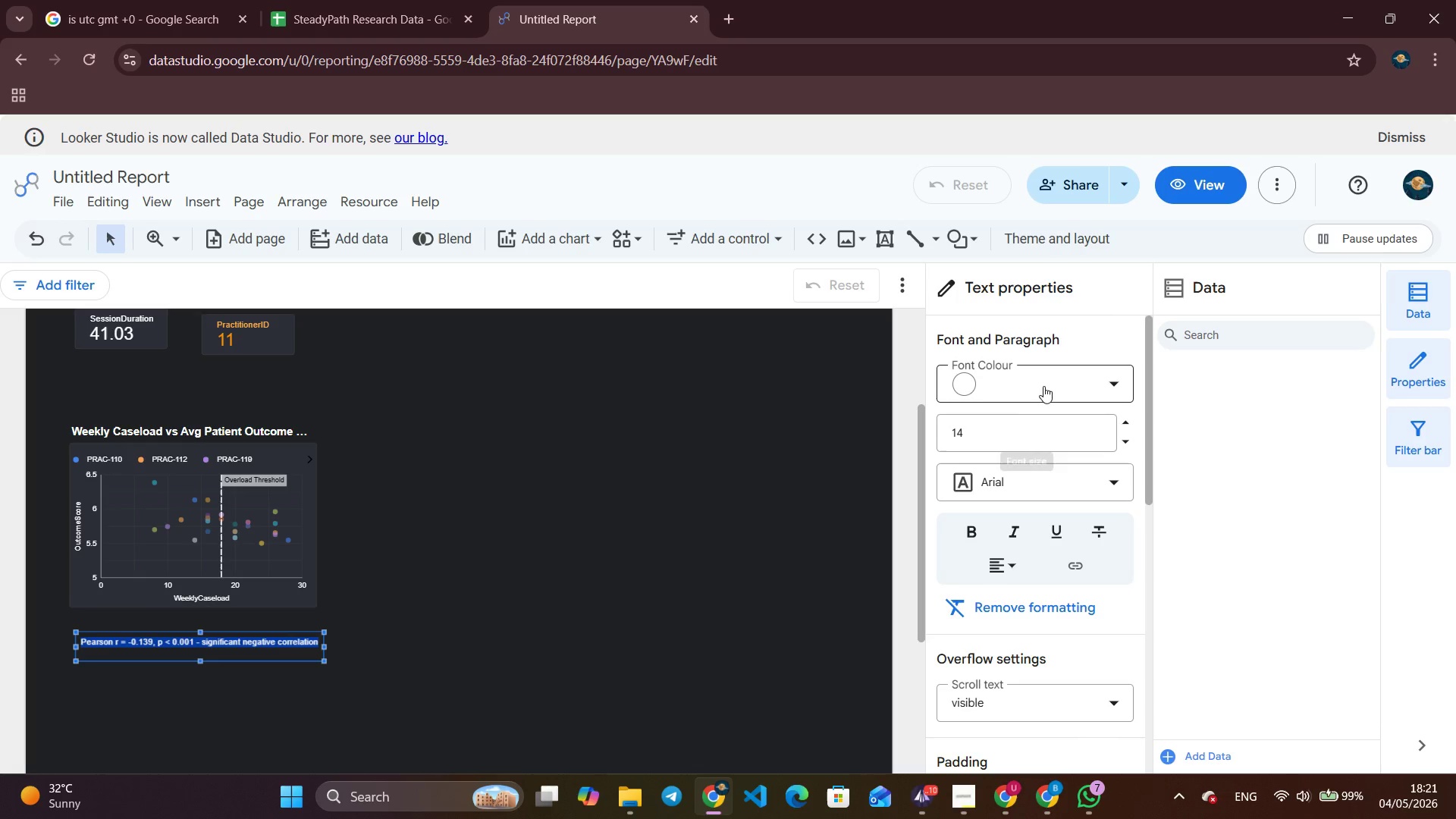 
left_click([1056, 449])
 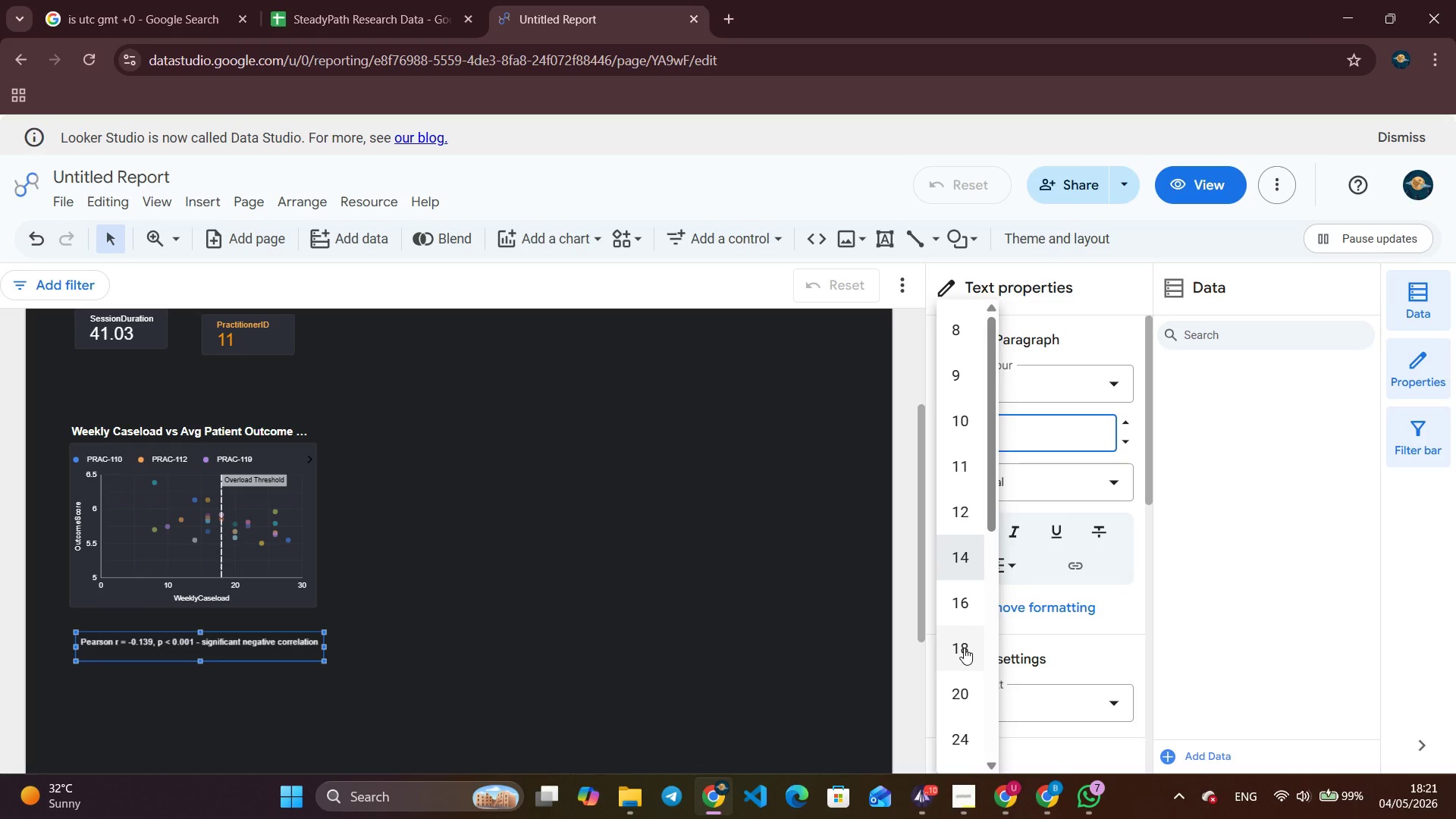 
left_click([964, 648])
 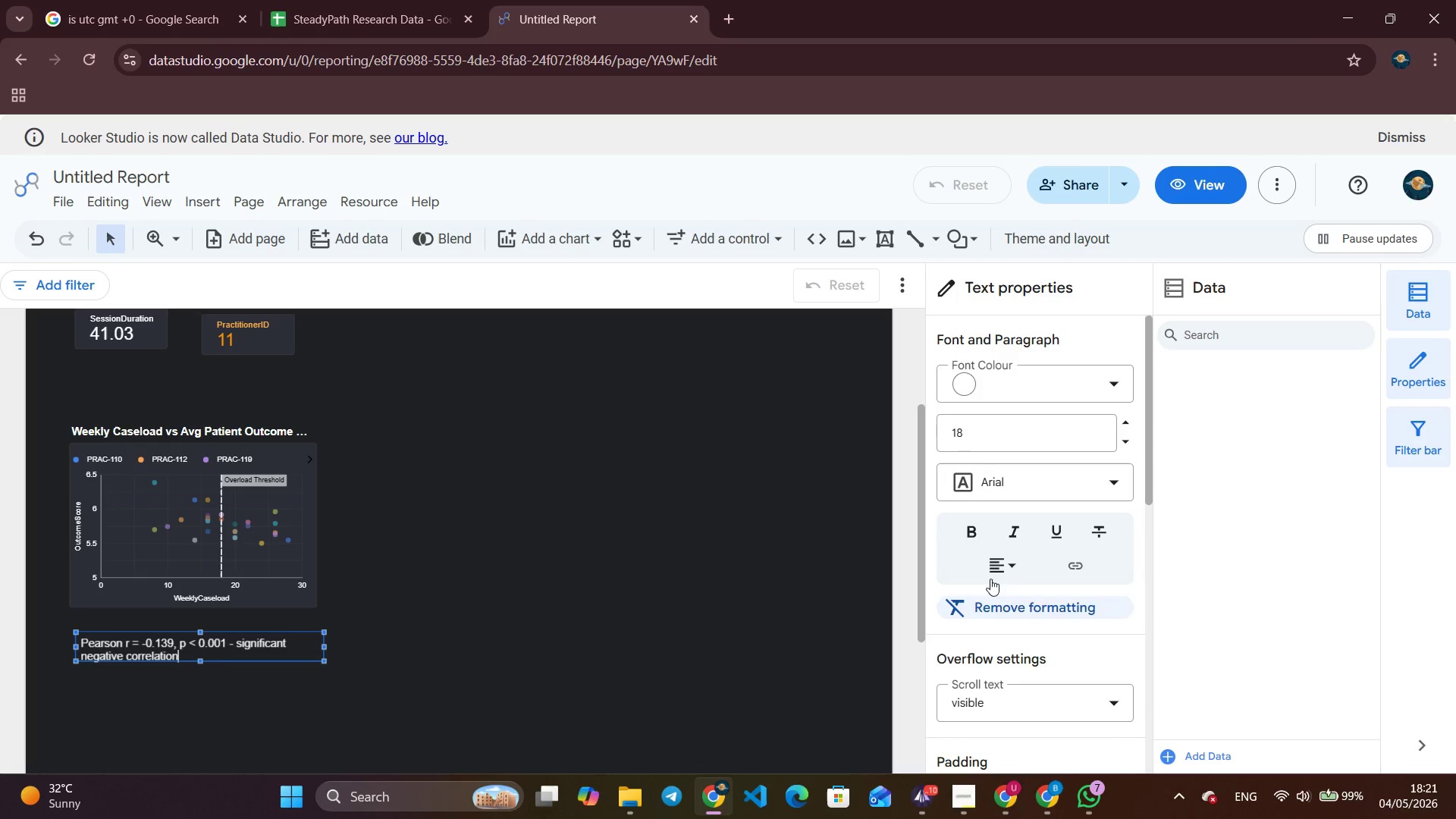 
left_click([974, 529])
 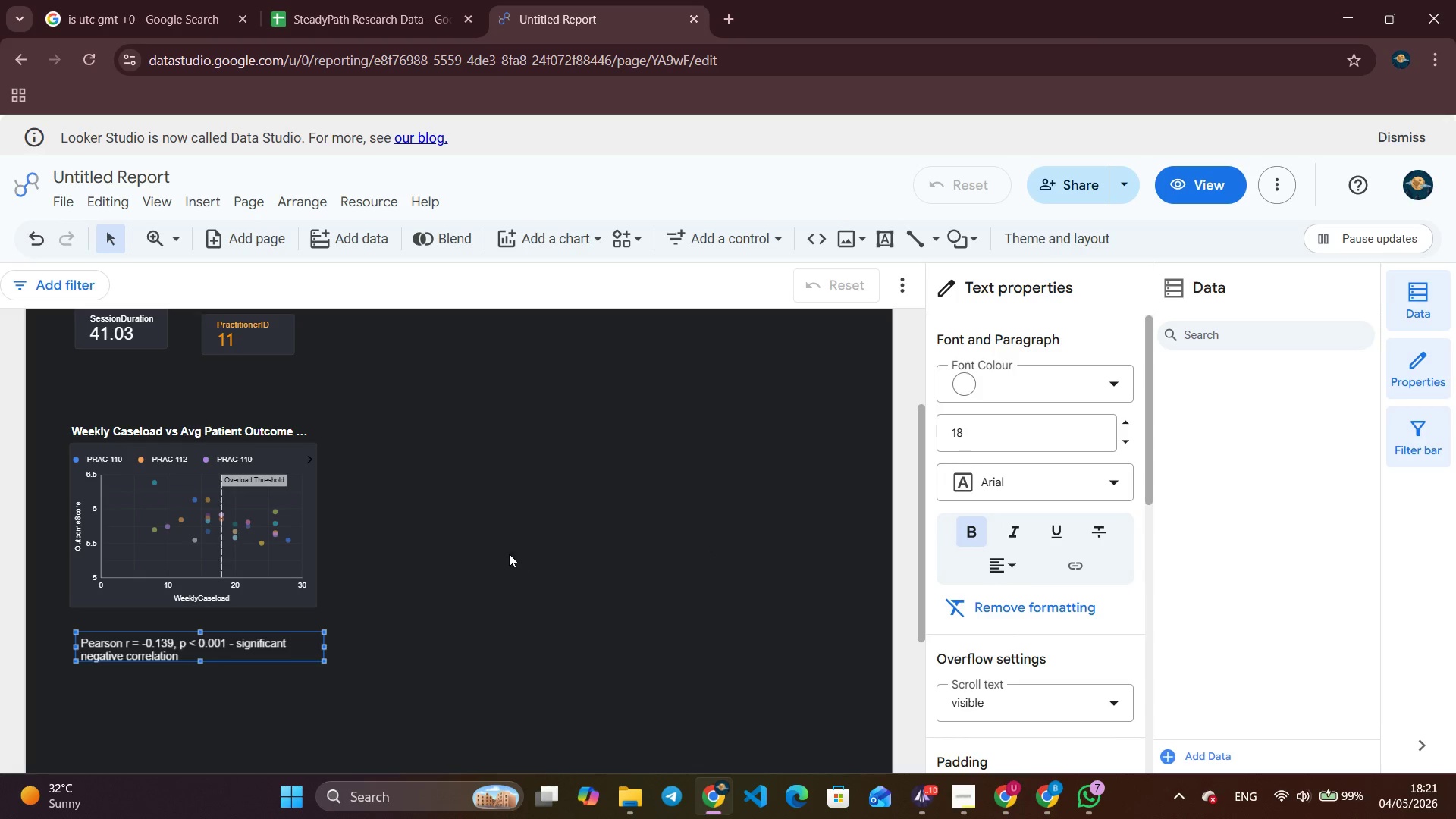 
left_click([494, 555])
 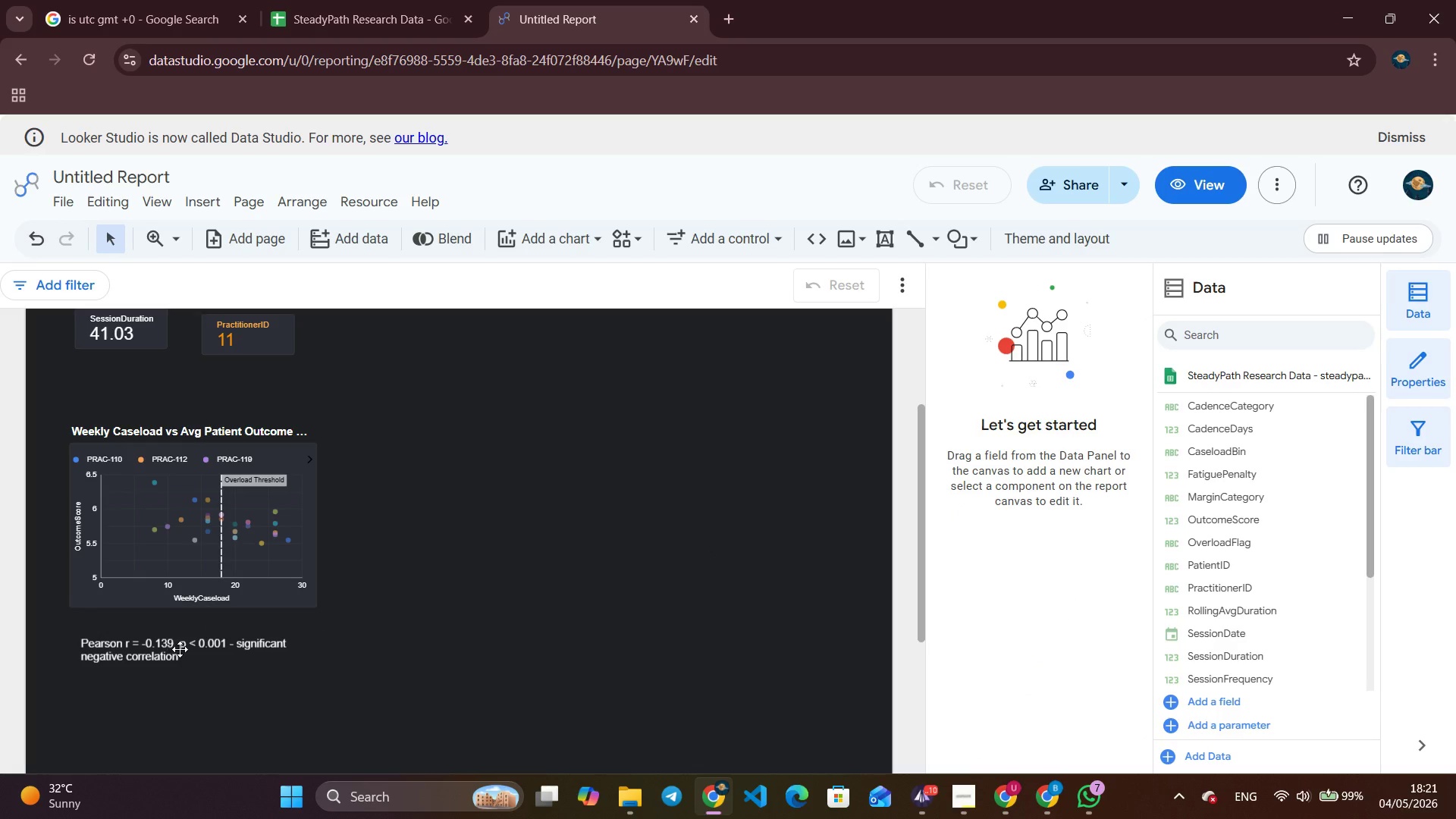 
left_click([426, 615])
 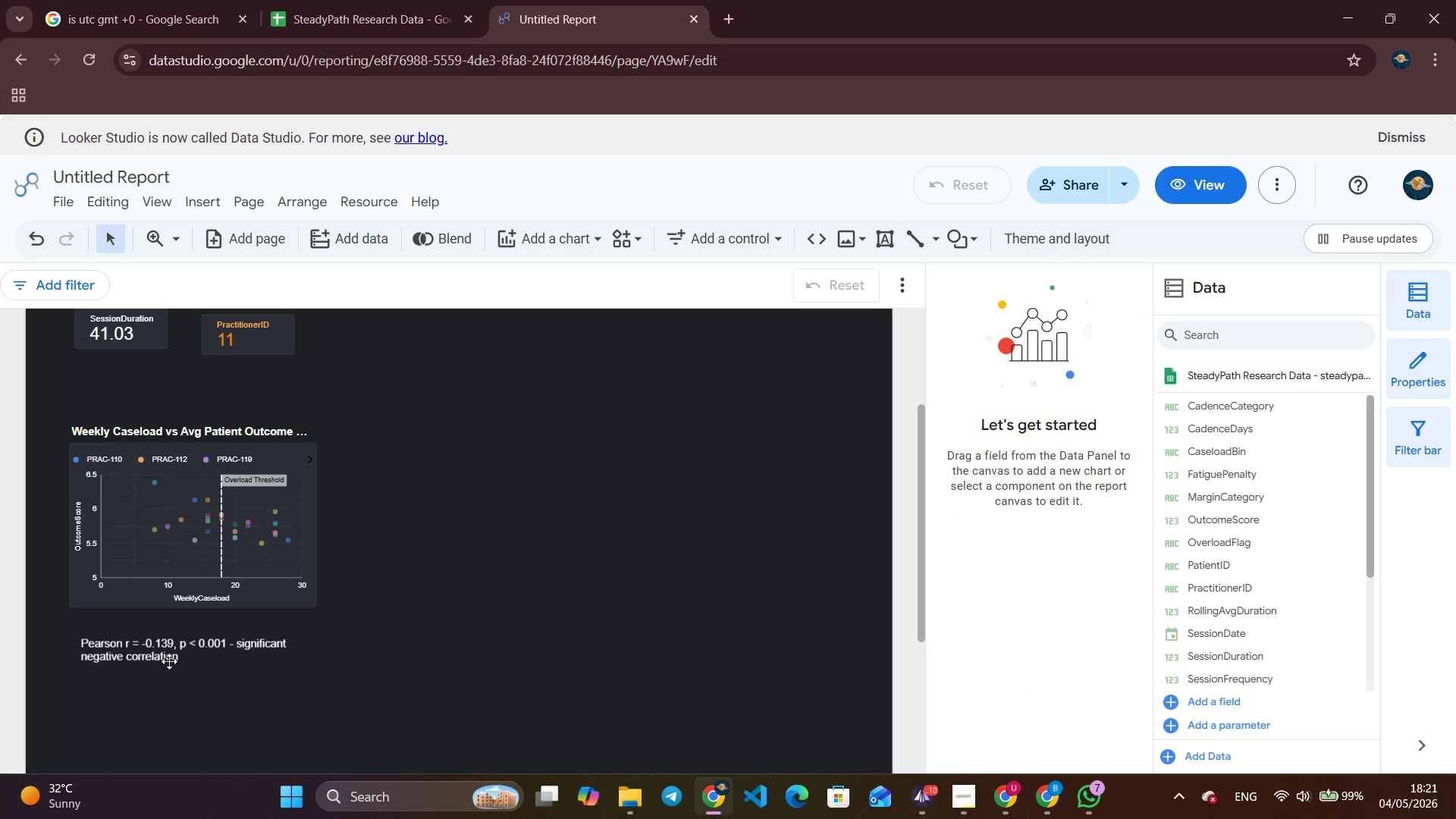 
left_click_drag(start_coordinate=[176, 655], to_coordinate=[175, 642])
 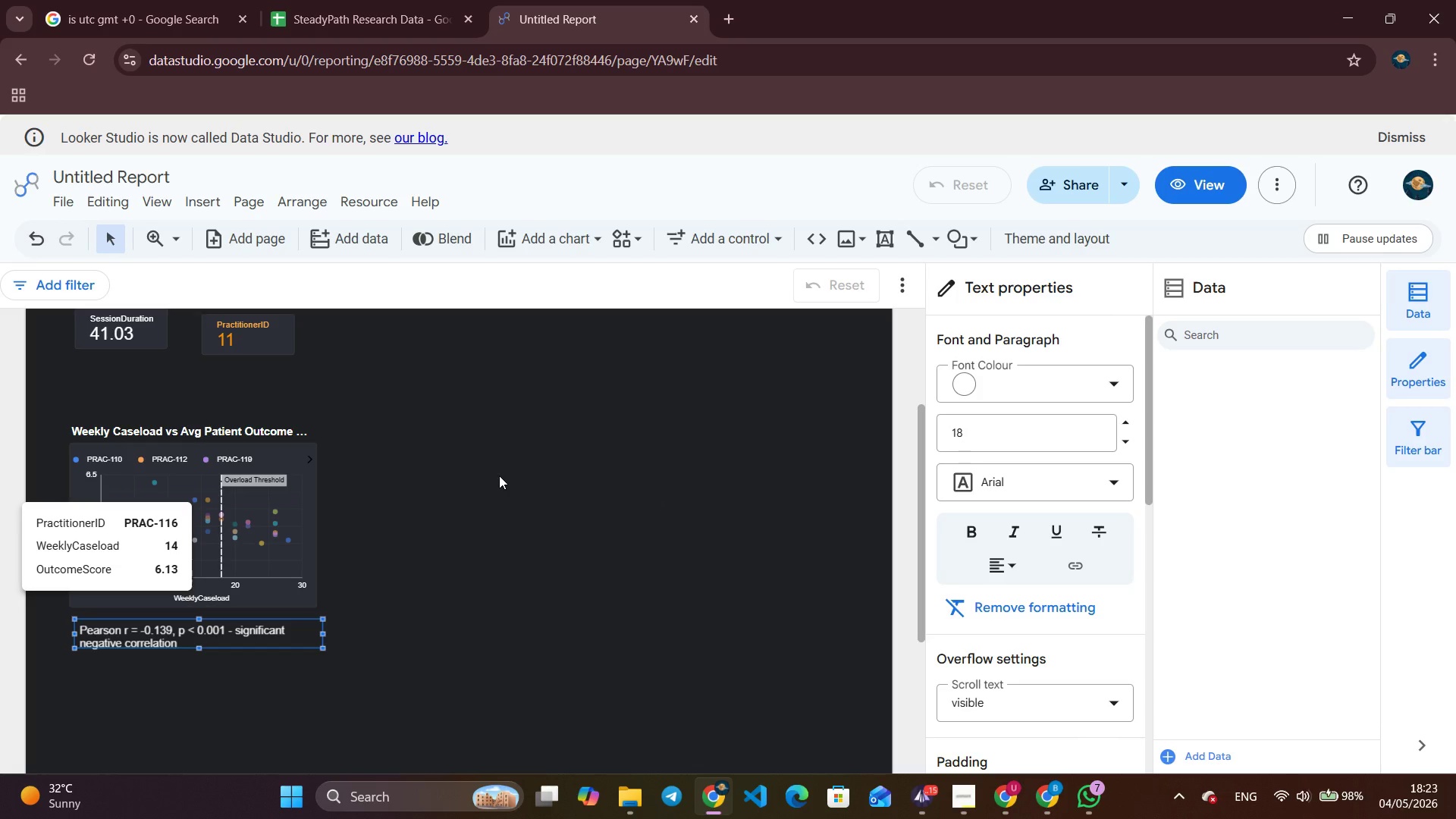 
wait(134.94)
 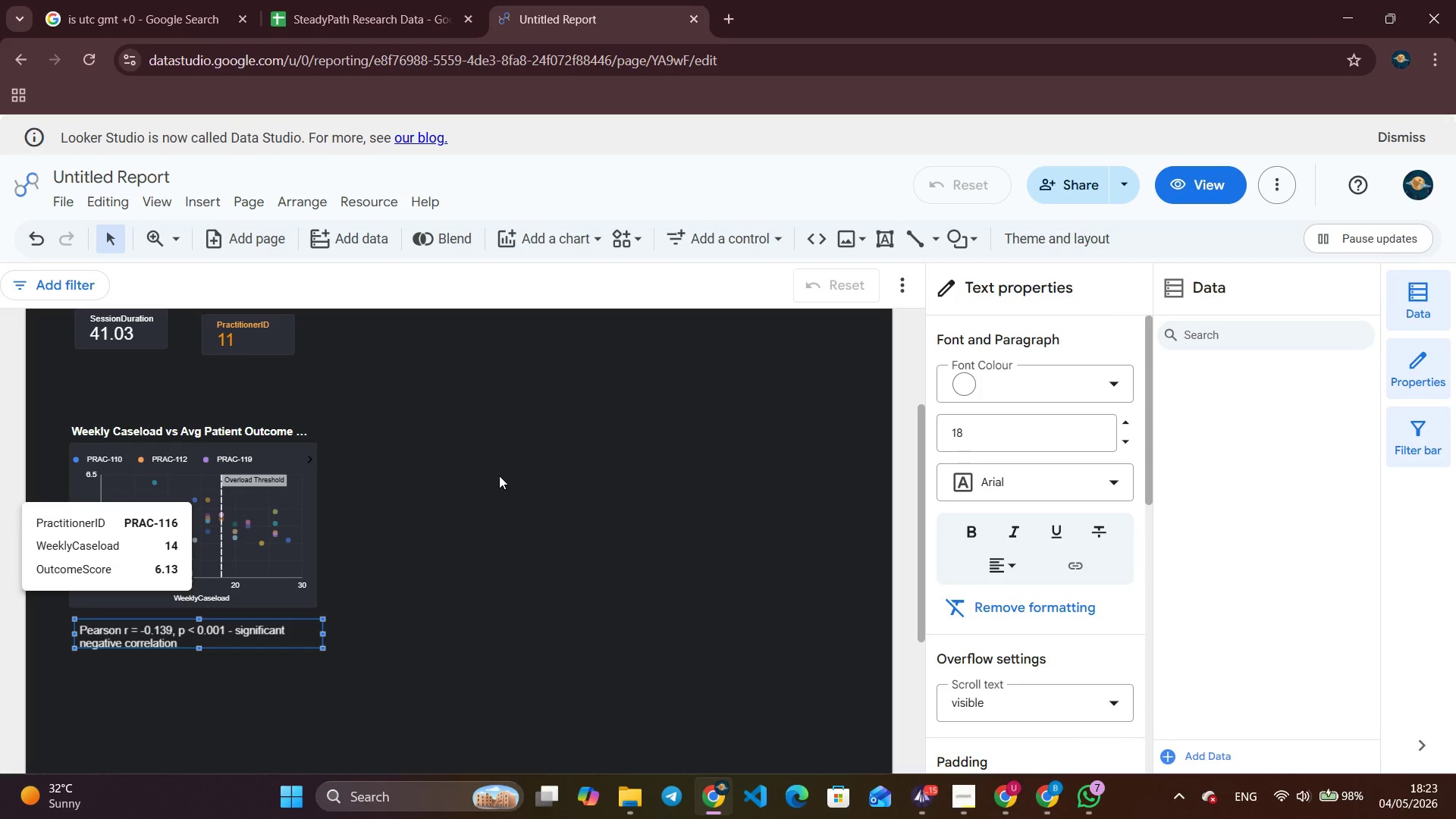 
left_click([271, 450])
 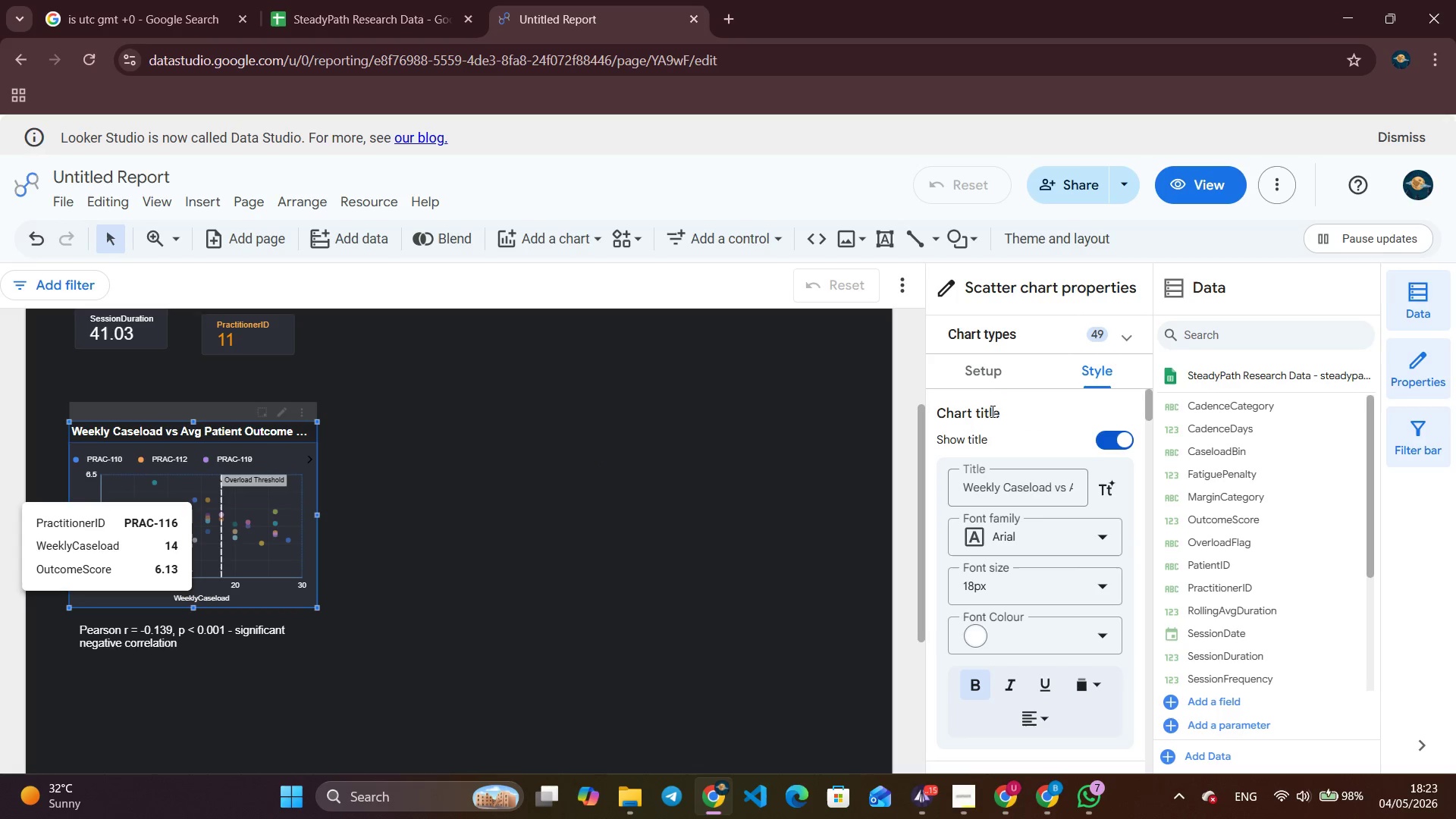 
left_click([993, 378])
 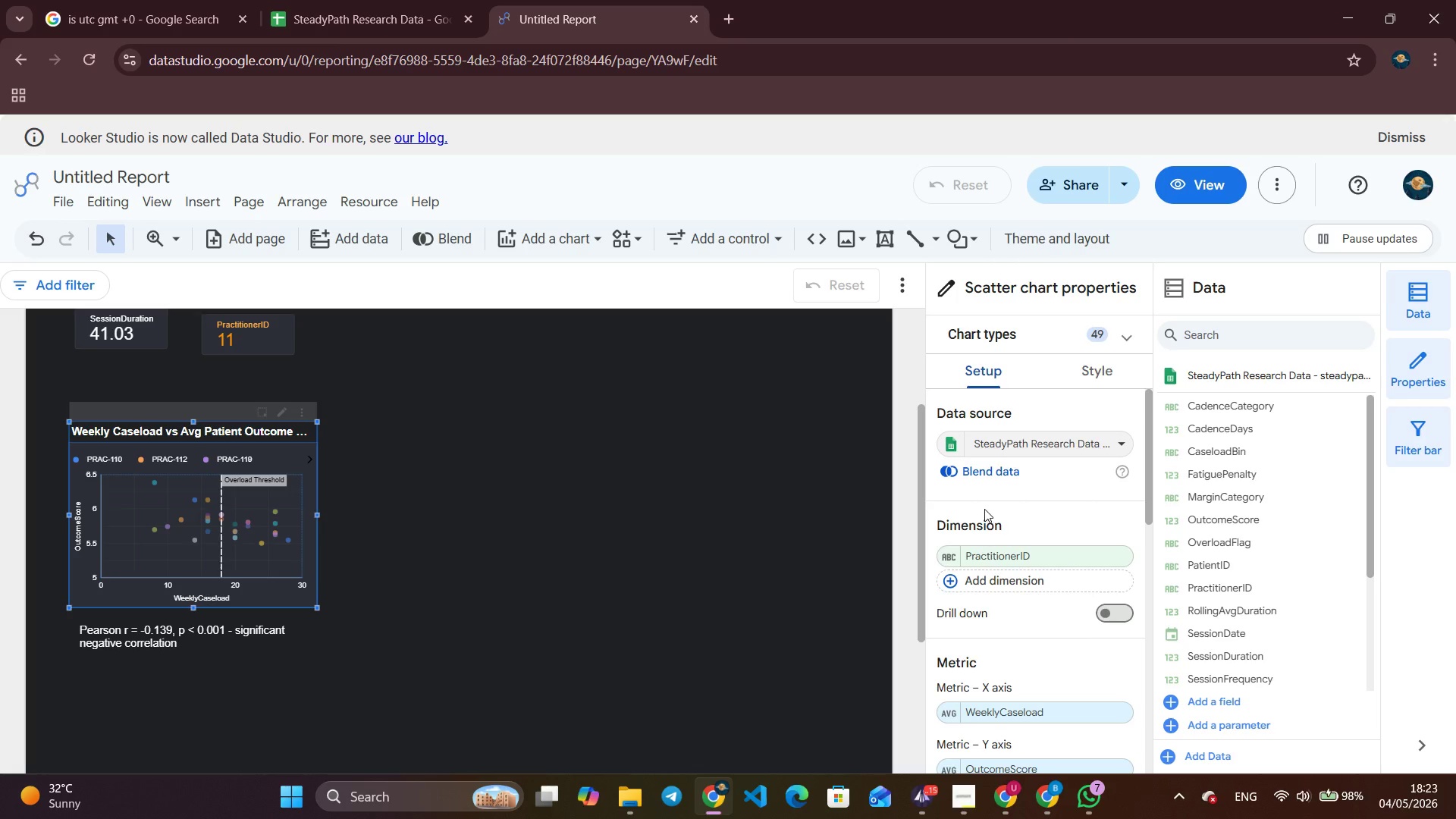 
scroll: coordinate [1022, 589], scroll_direction: down, amount: 1.0
 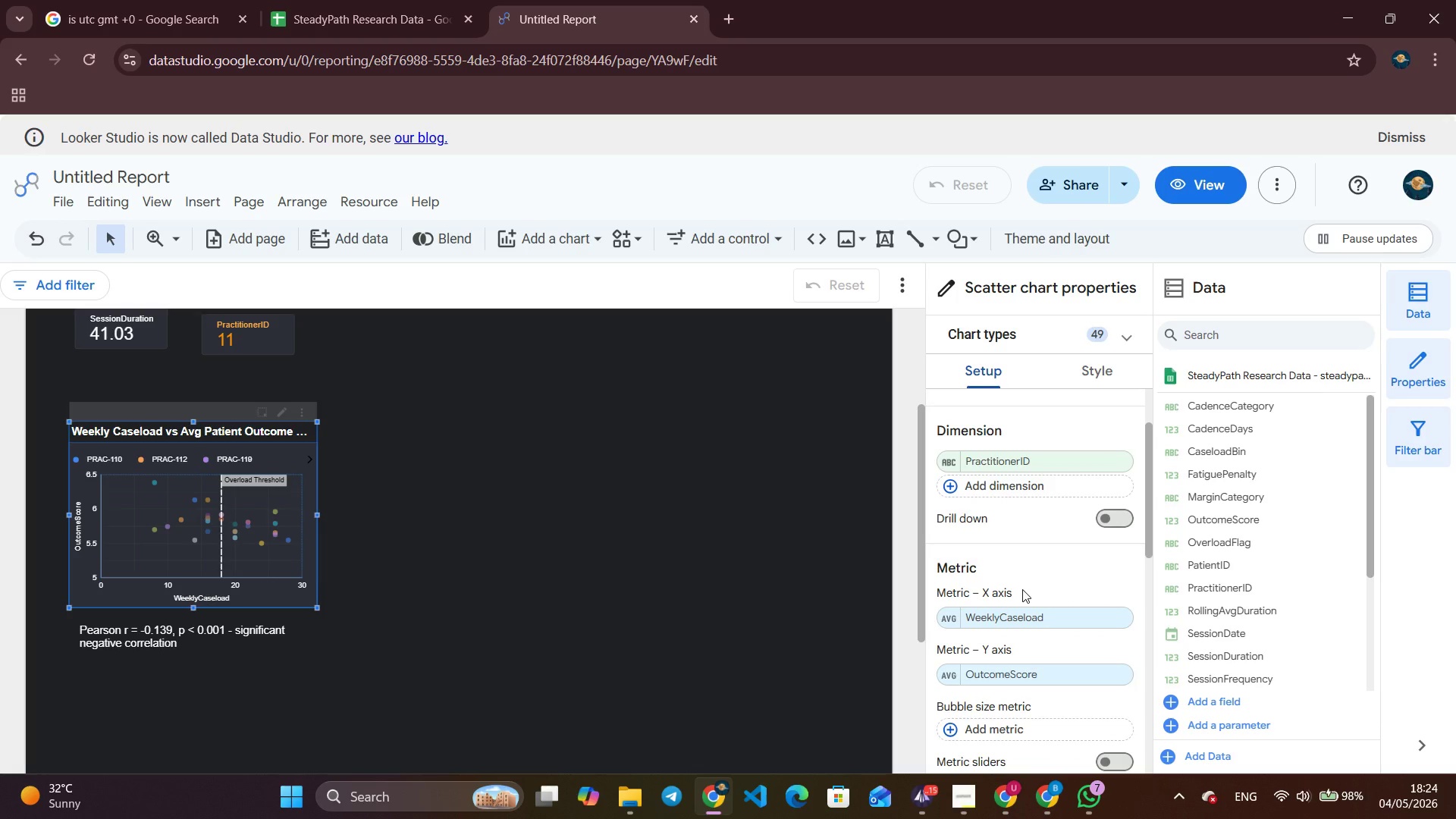 
wait(10.01)
 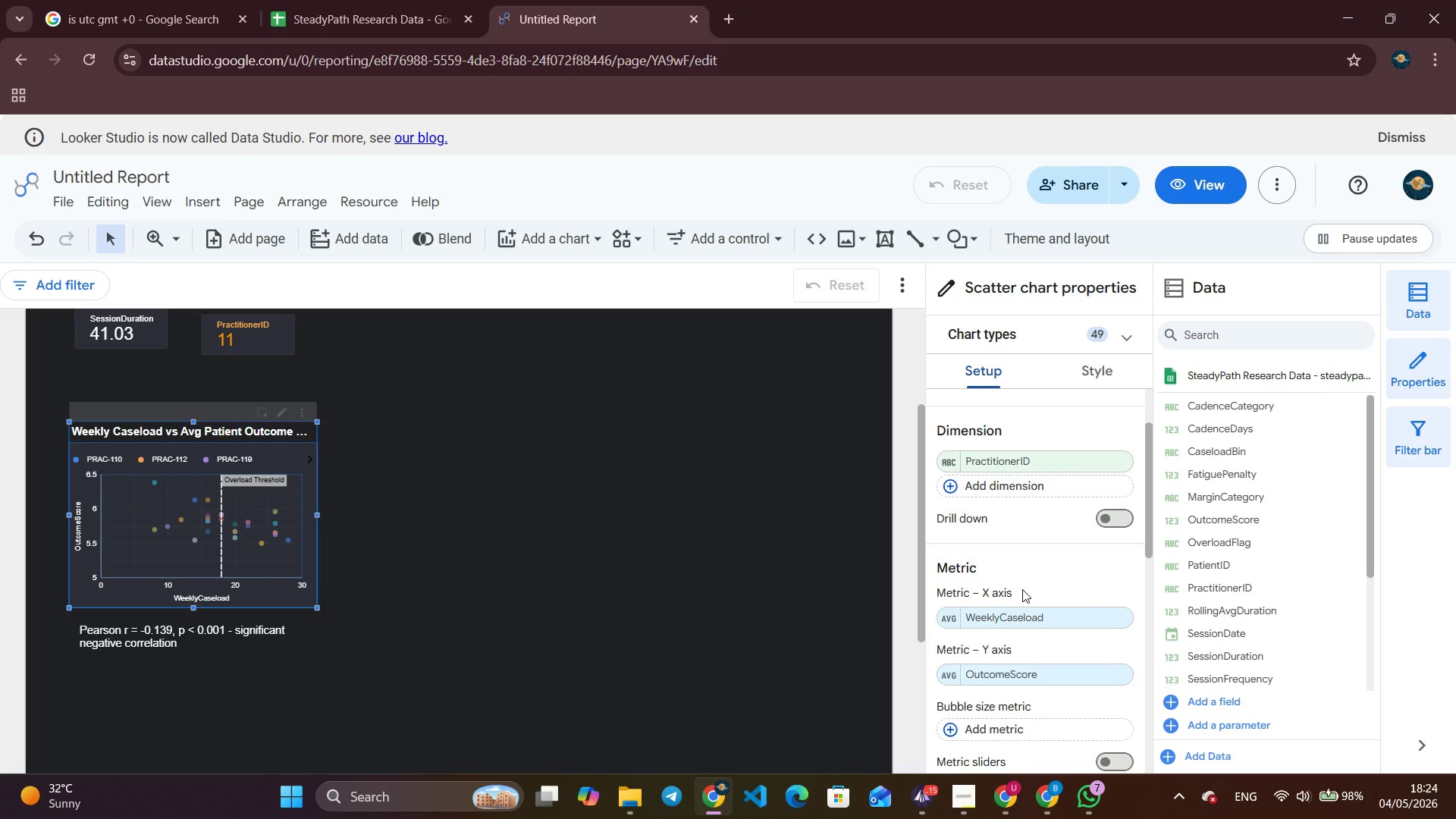 
left_click([218, 201])
 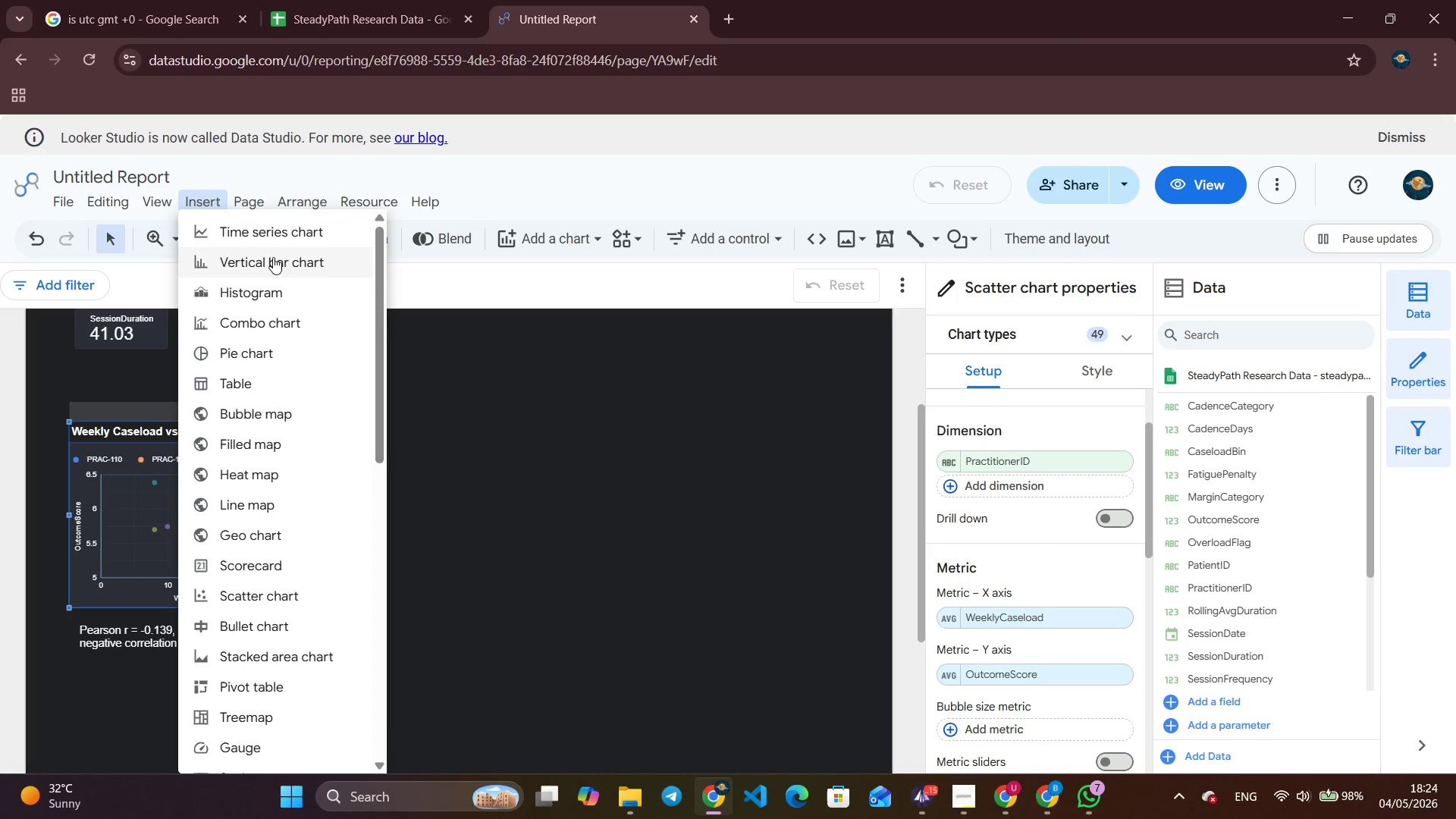 
left_click([275, 259])
 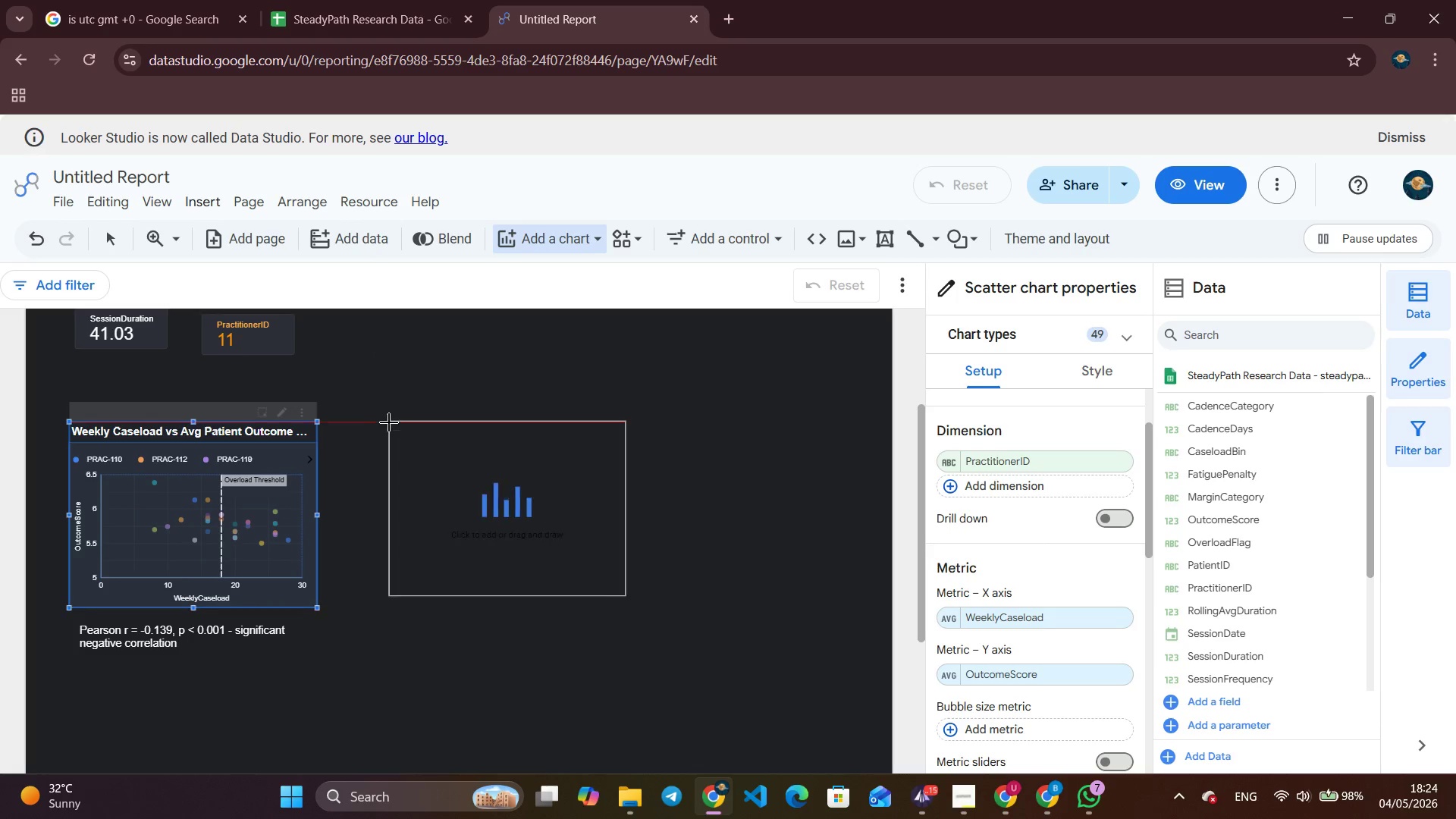 
left_click([371, 420])
 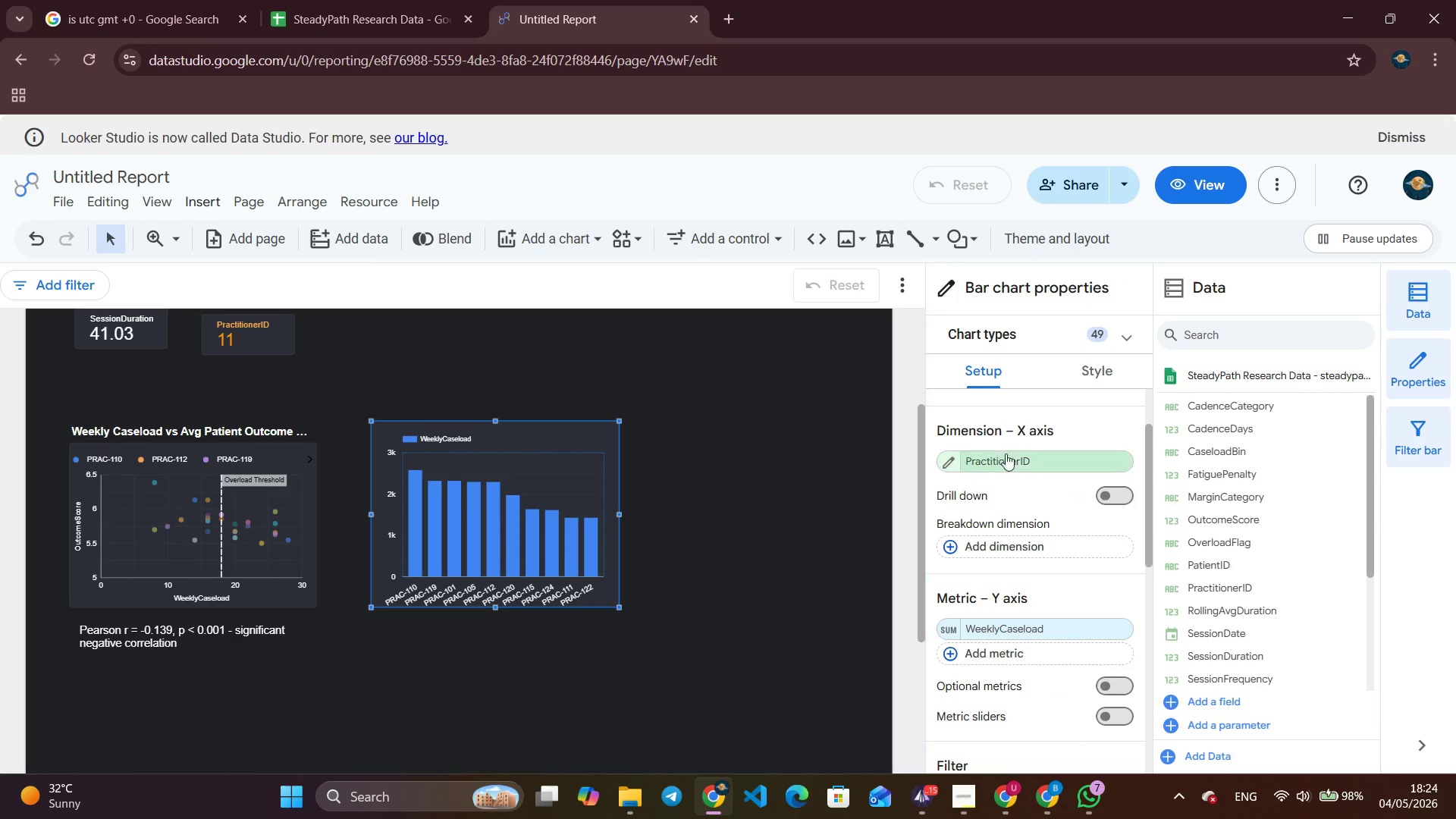 
wait(6.41)
 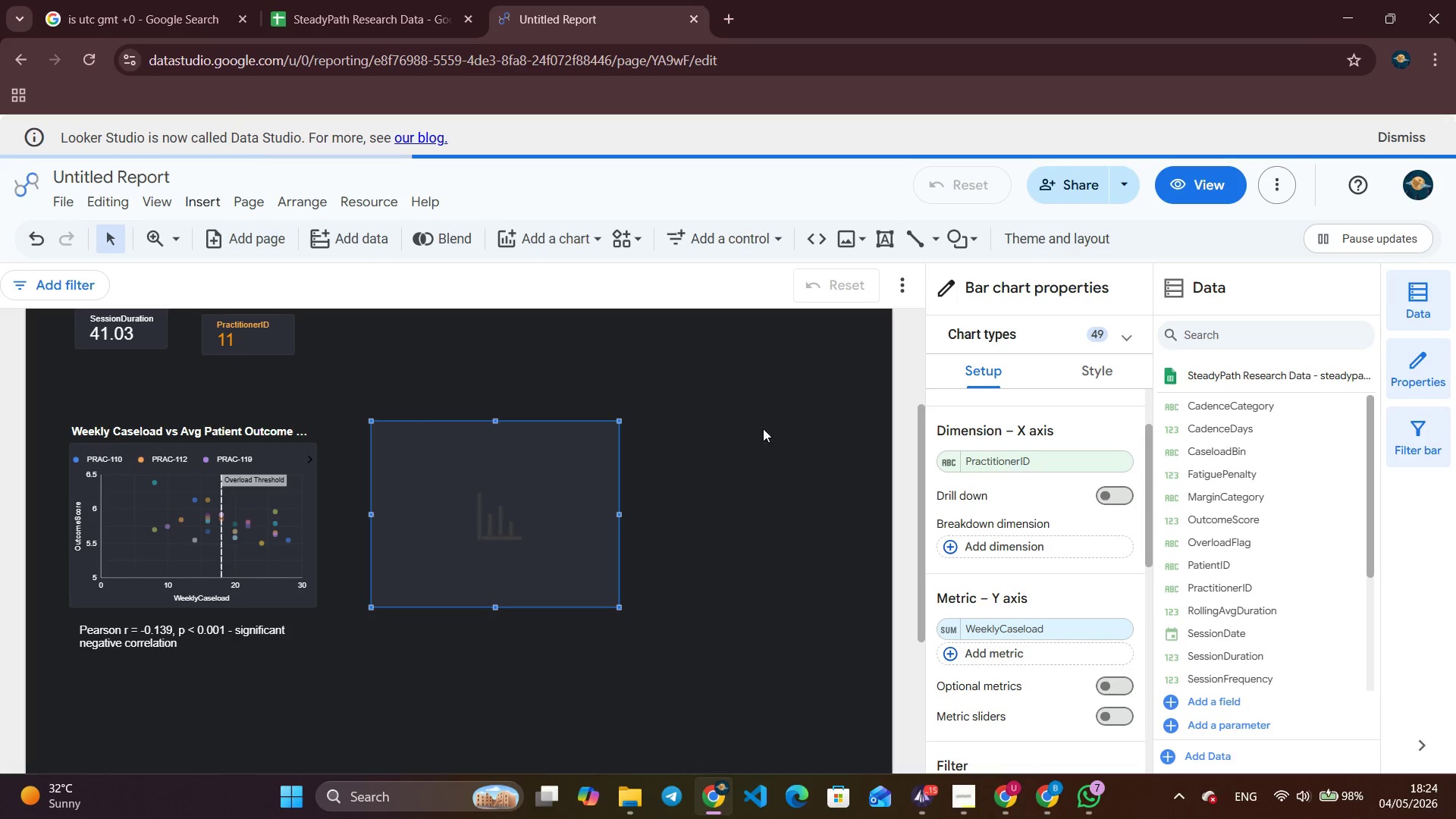 
left_click([991, 251])
 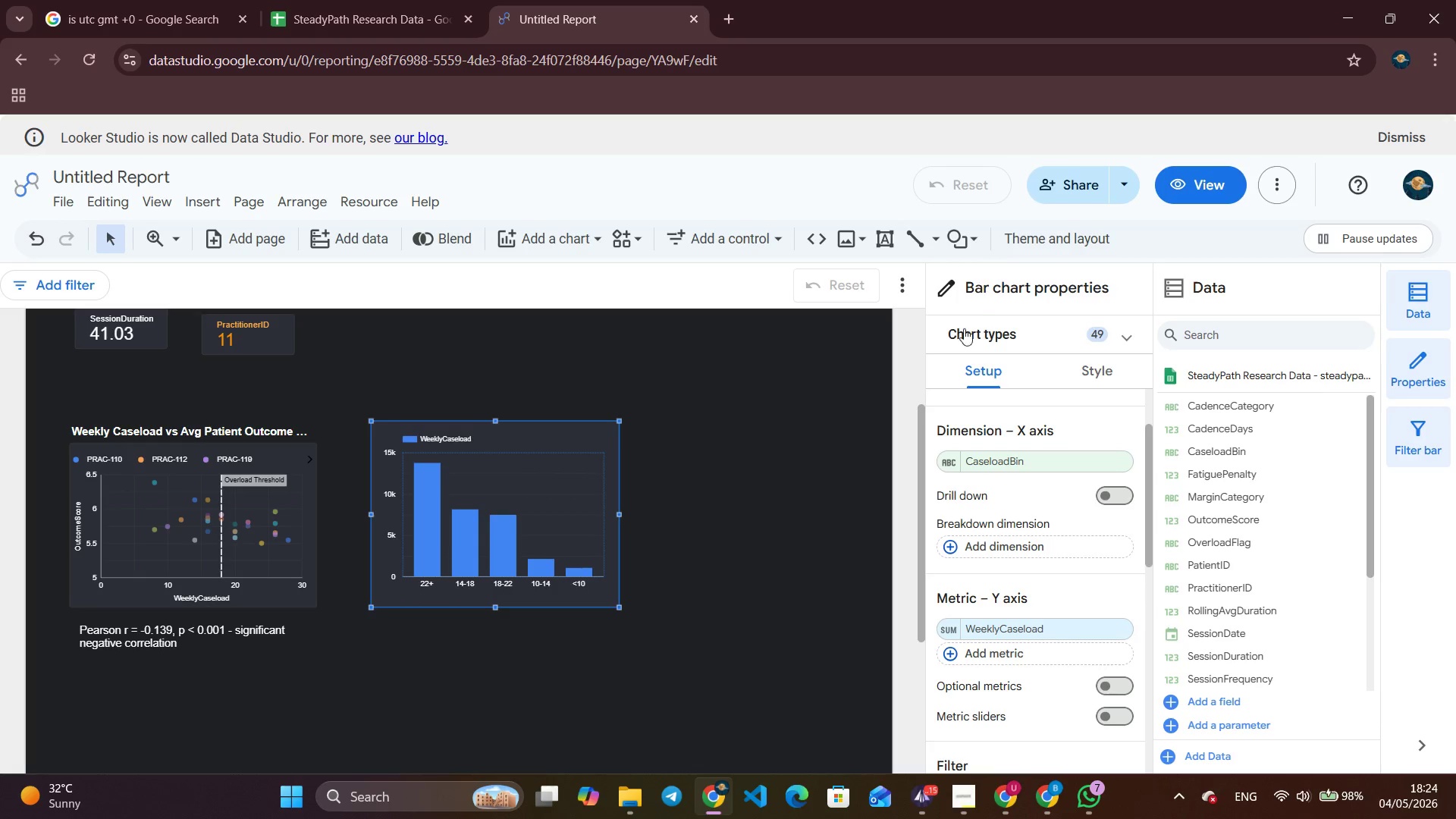 
left_click([1011, 629])
 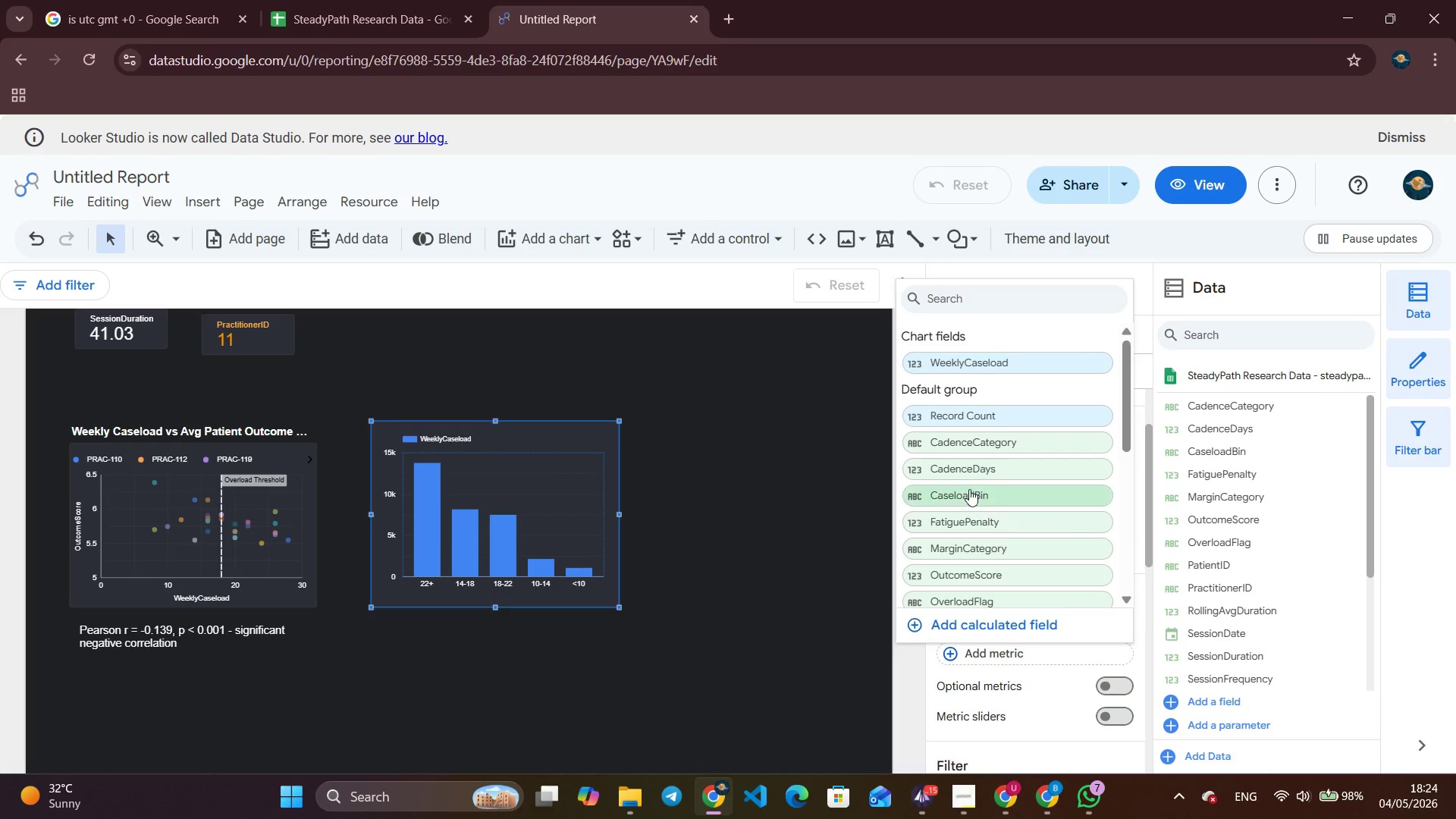 
scroll: coordinate [968, 487], scroll_direction: down, amount: 1.0
 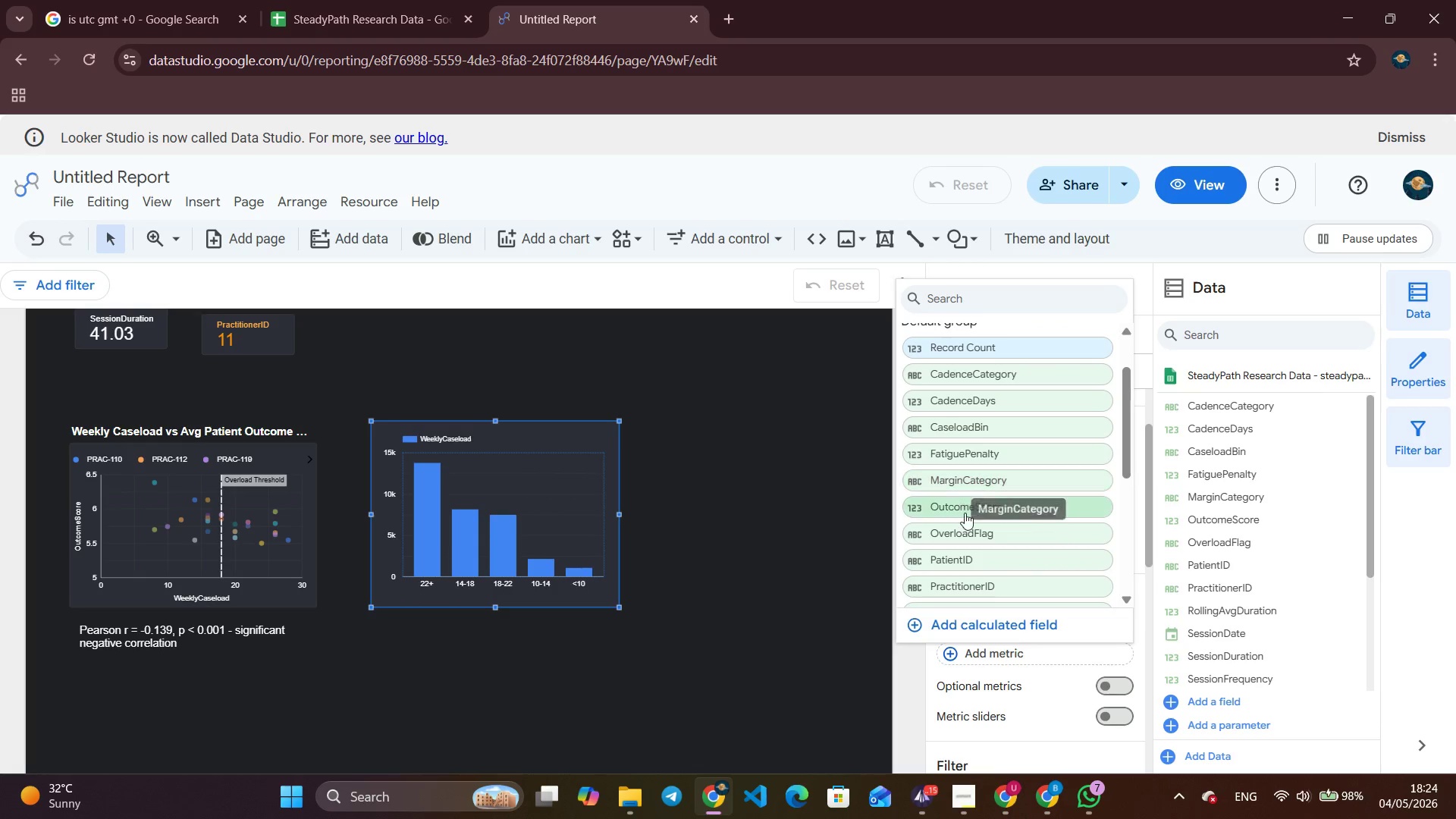 
left_click([965, 514])
 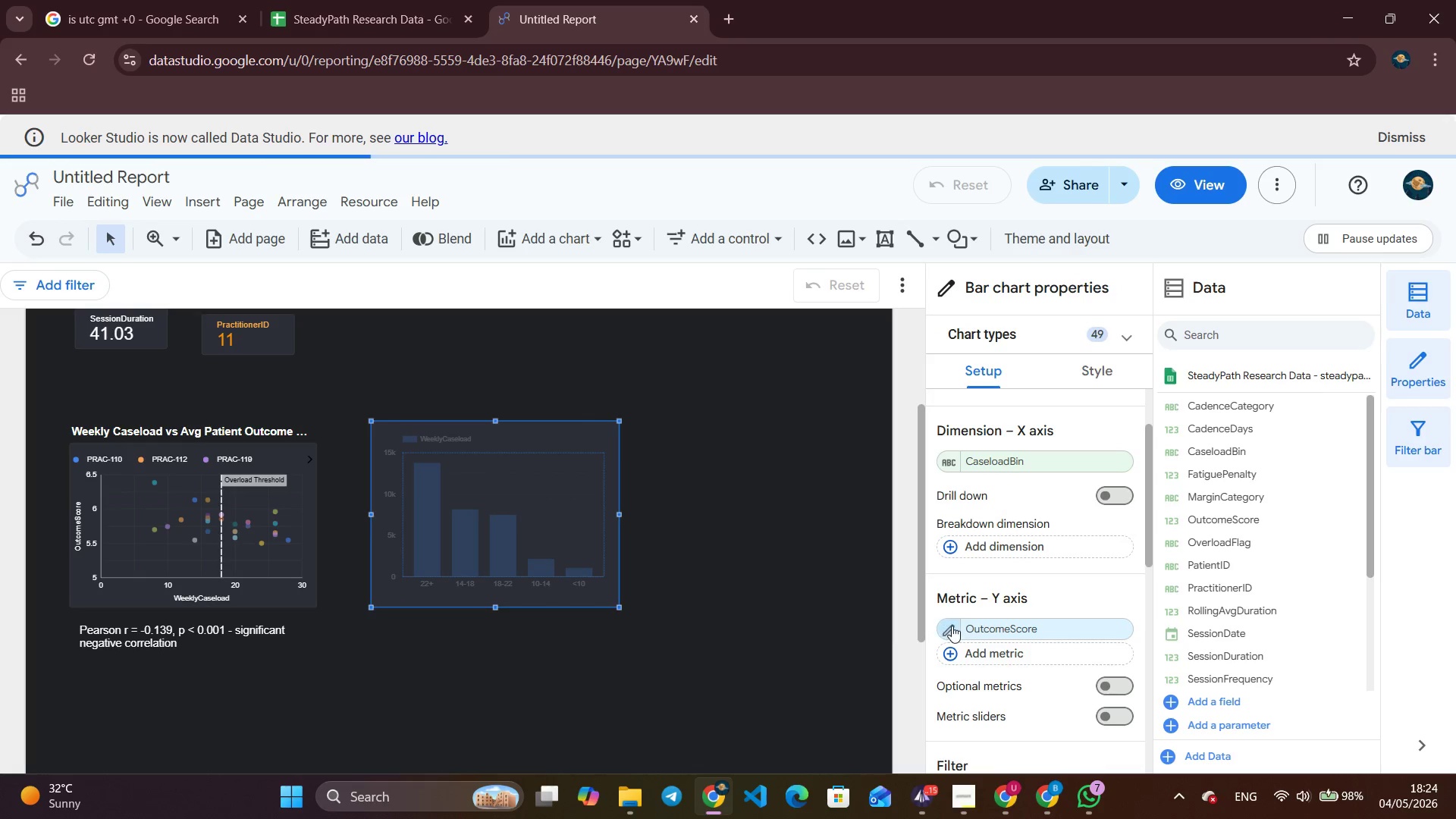 
left_click([952, 626])
 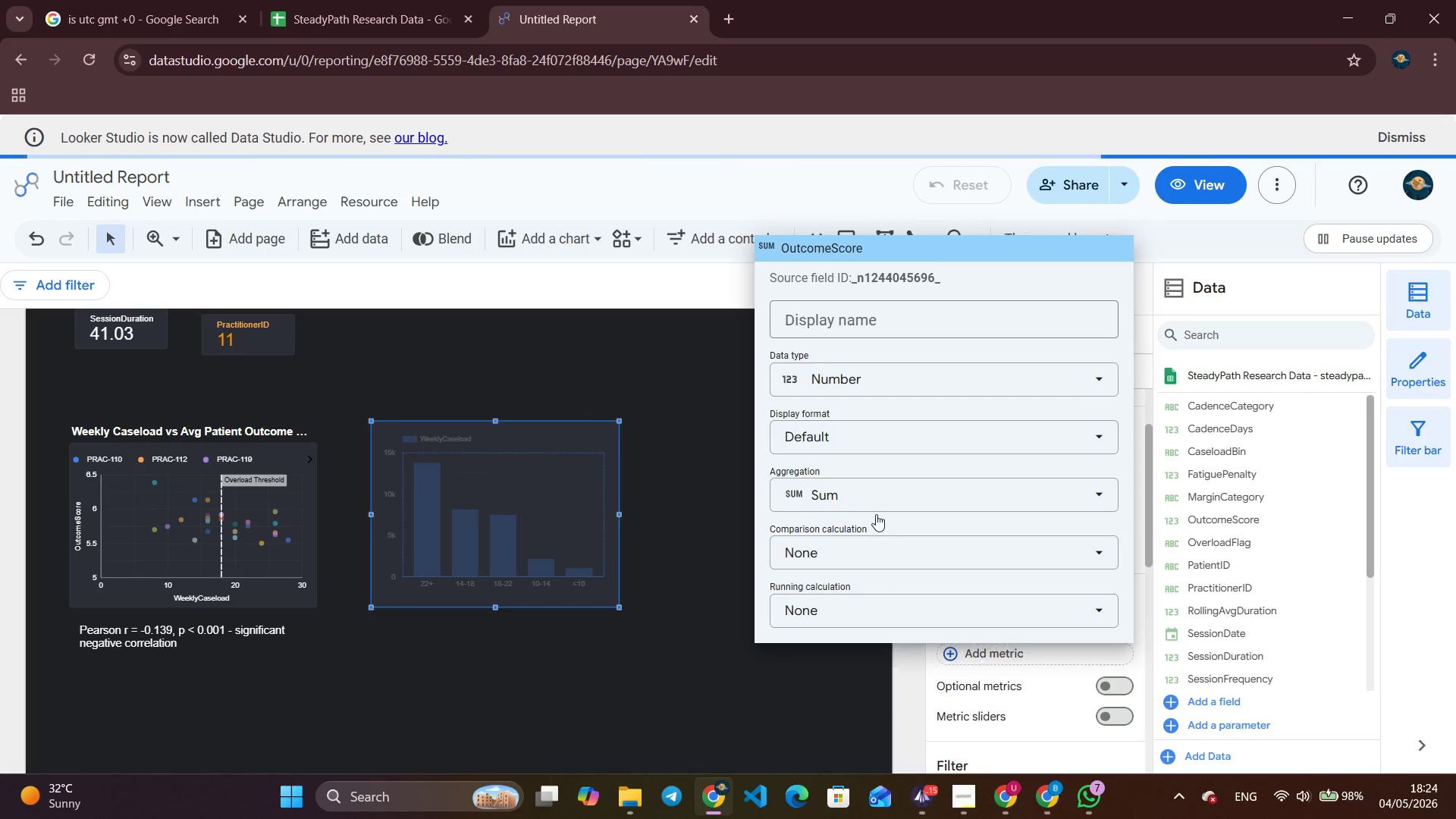 
left_click([876, 514])
 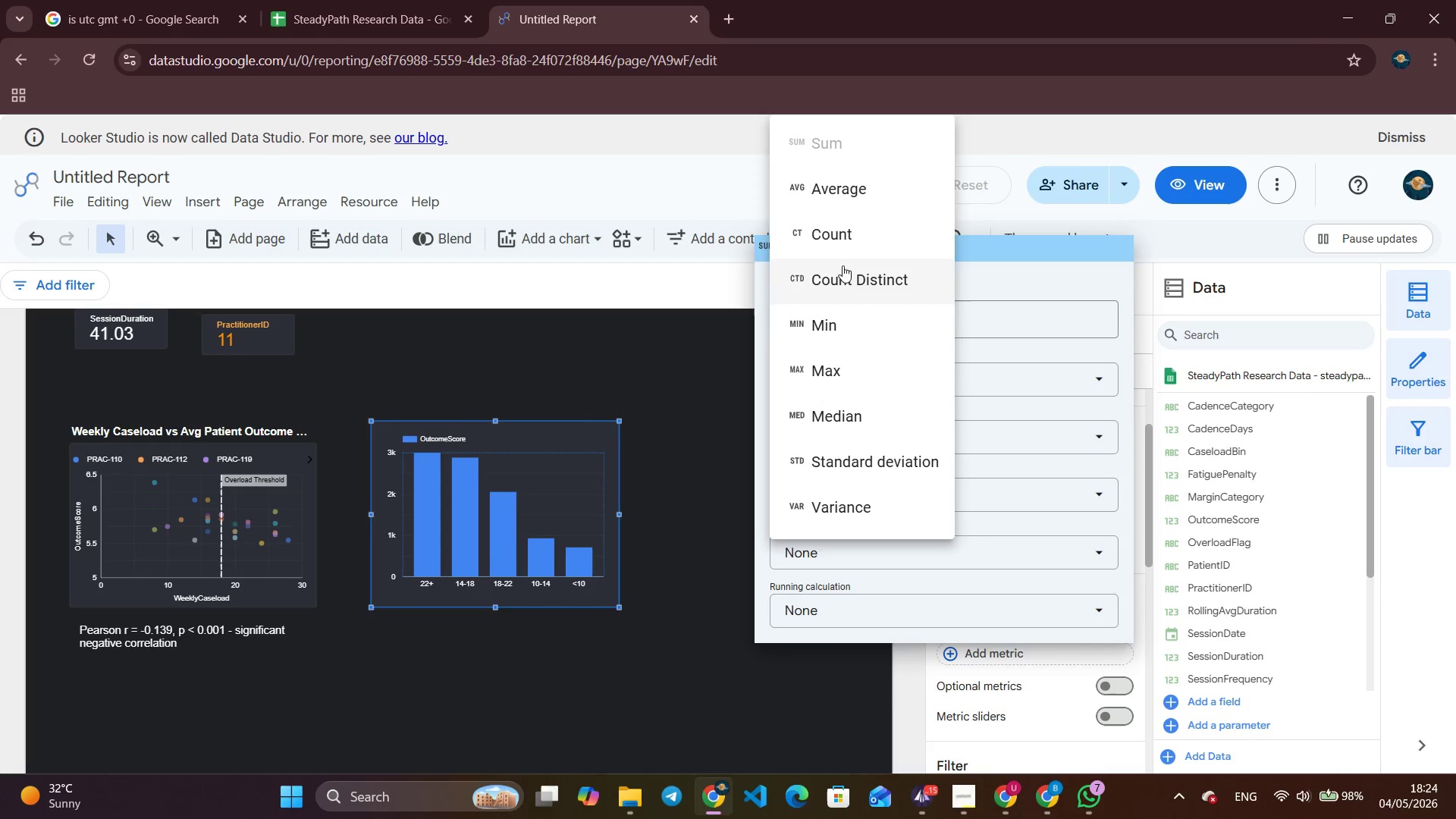 
left_click([849, 195])
 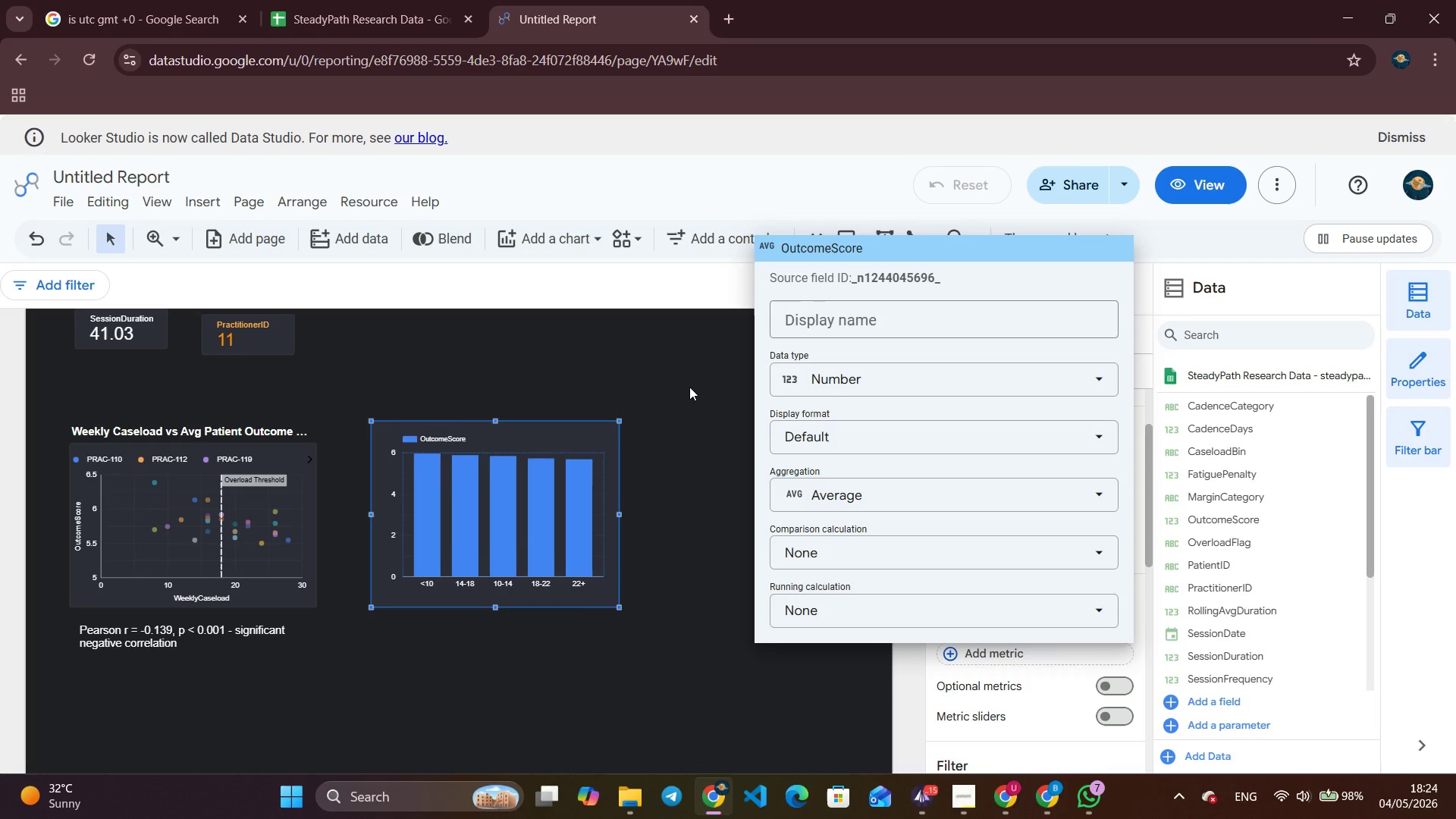 
wait(8.95)
 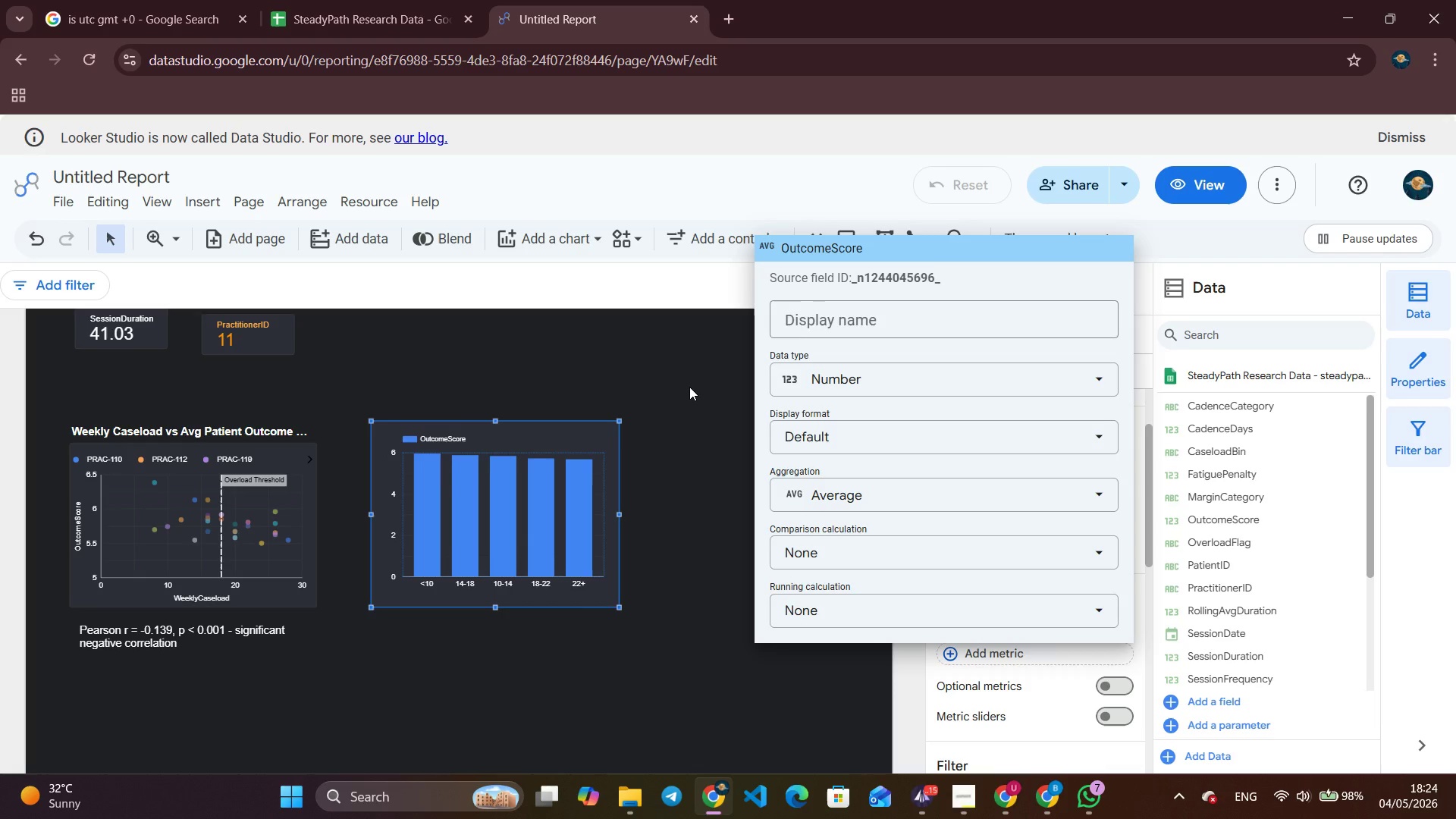 
left_click([690, 393])
 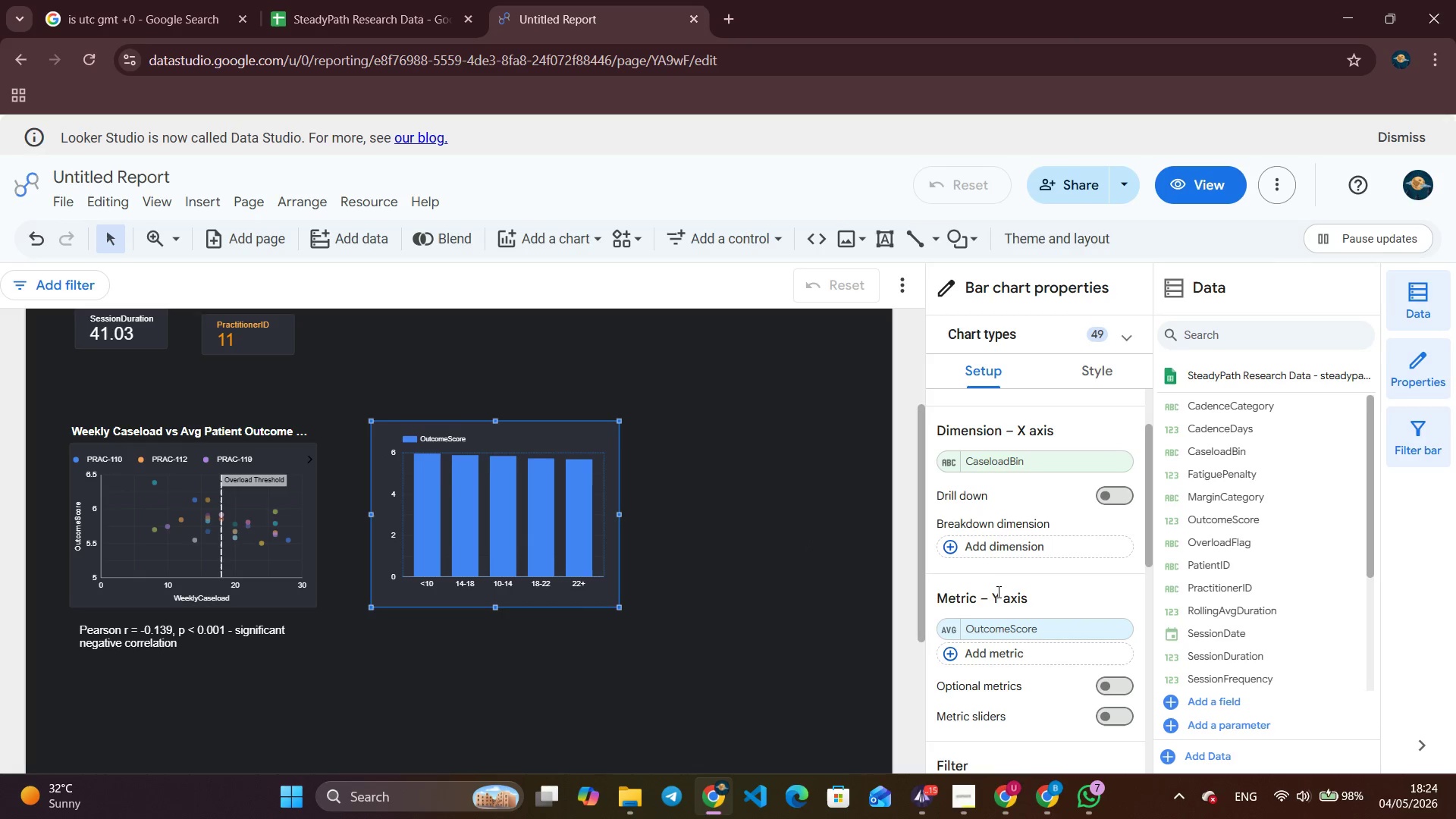 
scroll: coordinate [996, 585], scroll_direction: down, amount: 4.0
 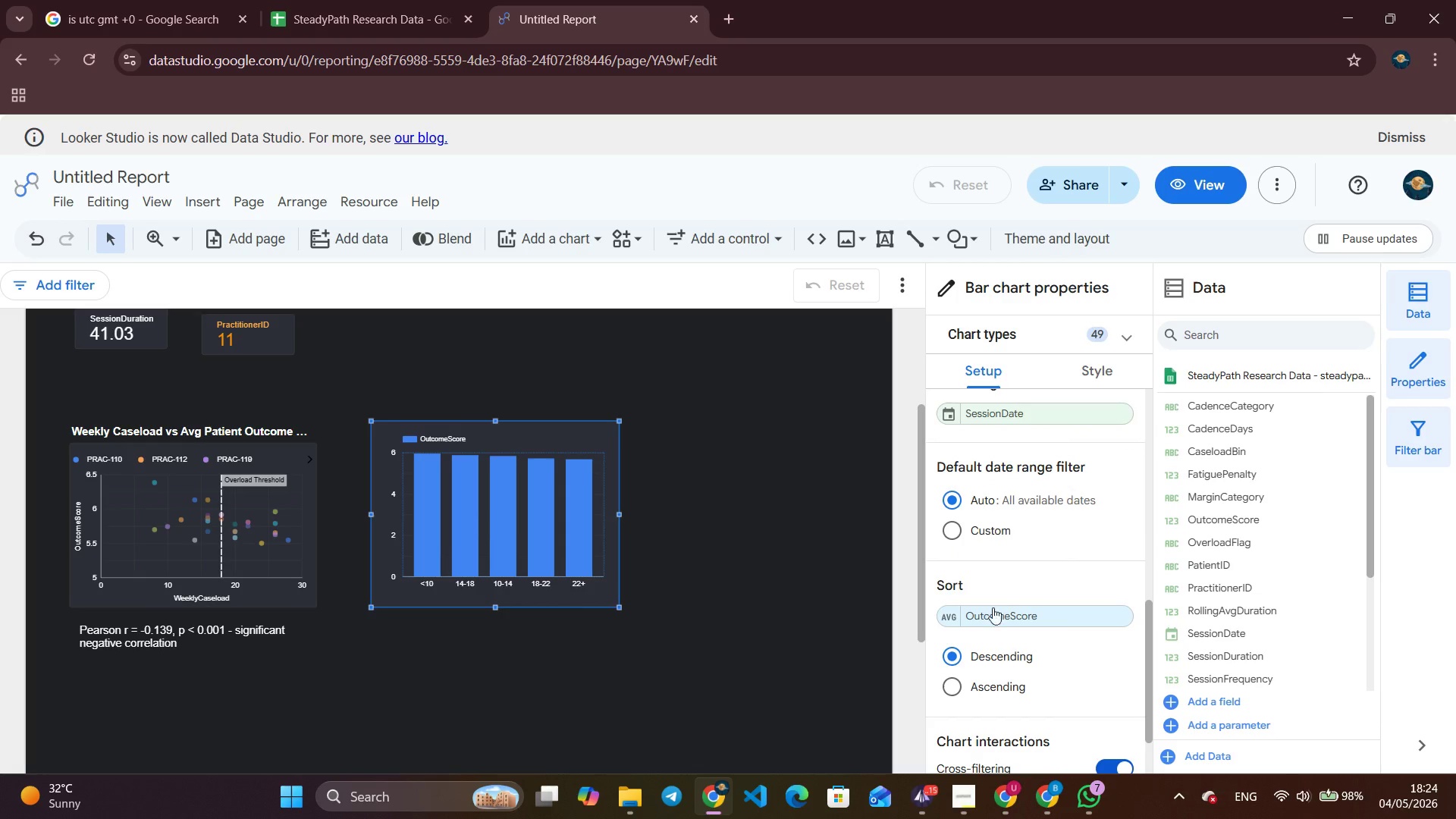 
left_click([991, 620])
 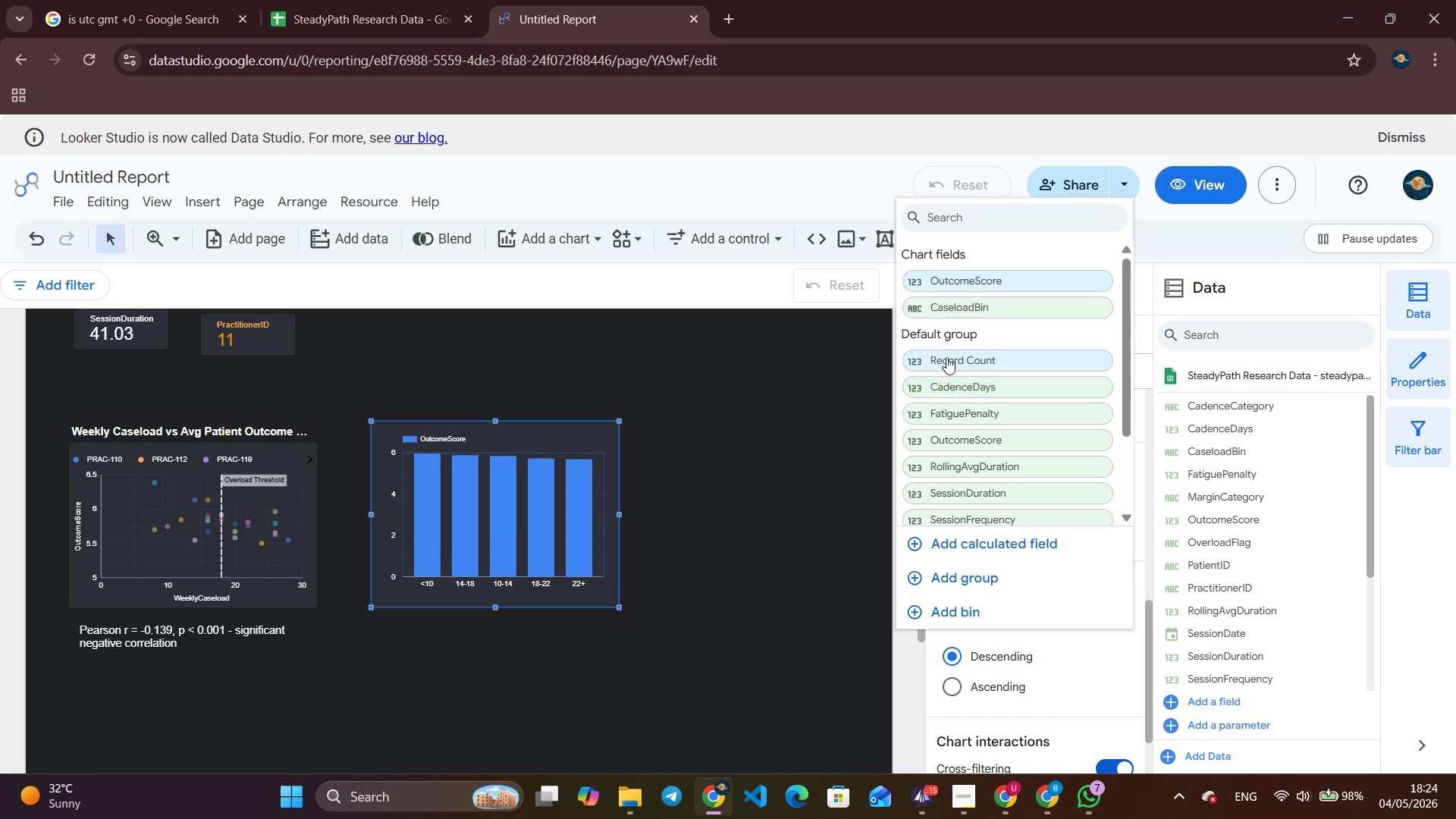 
left_click([959, 318])
 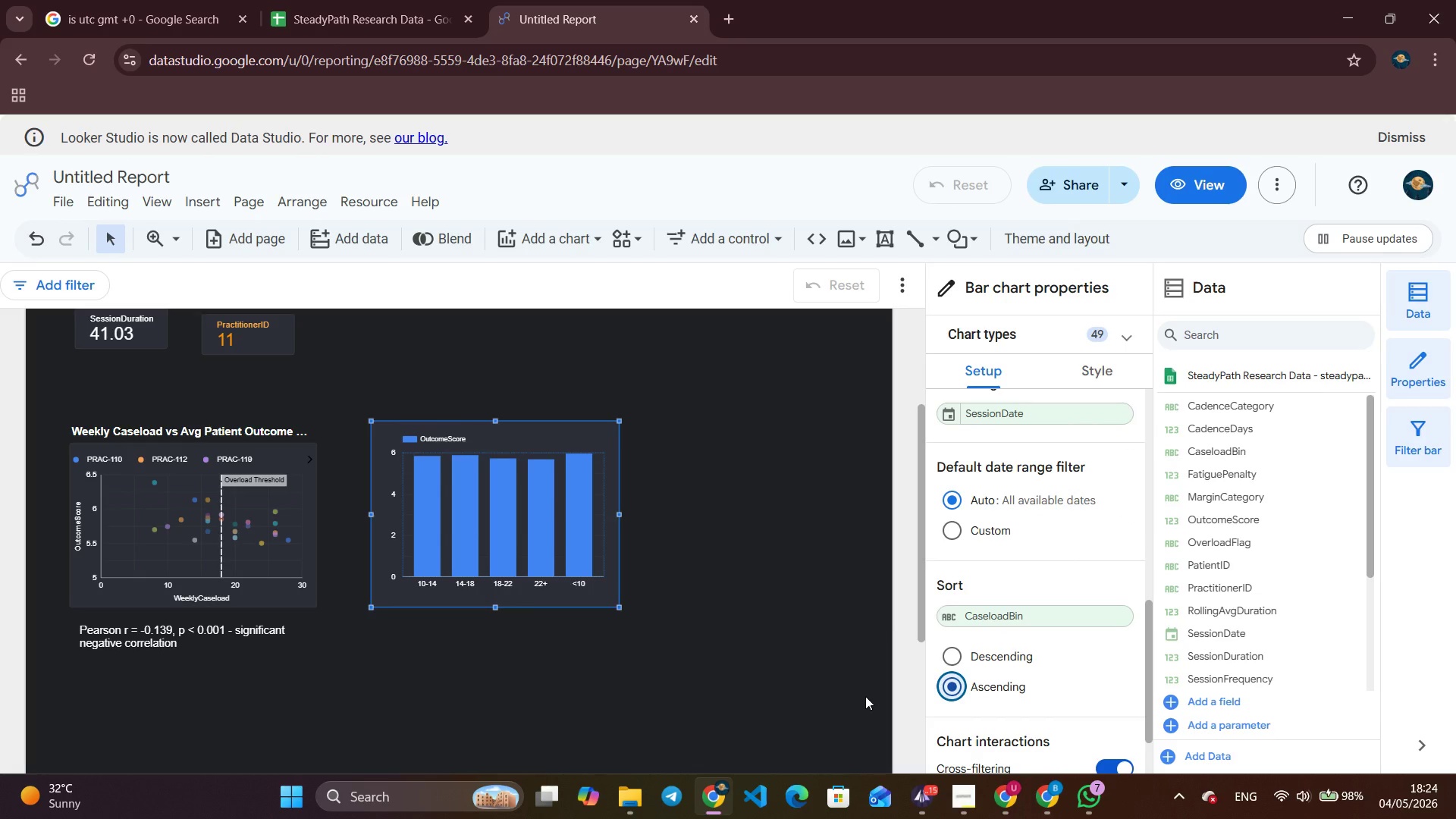 
wait(19.48)
 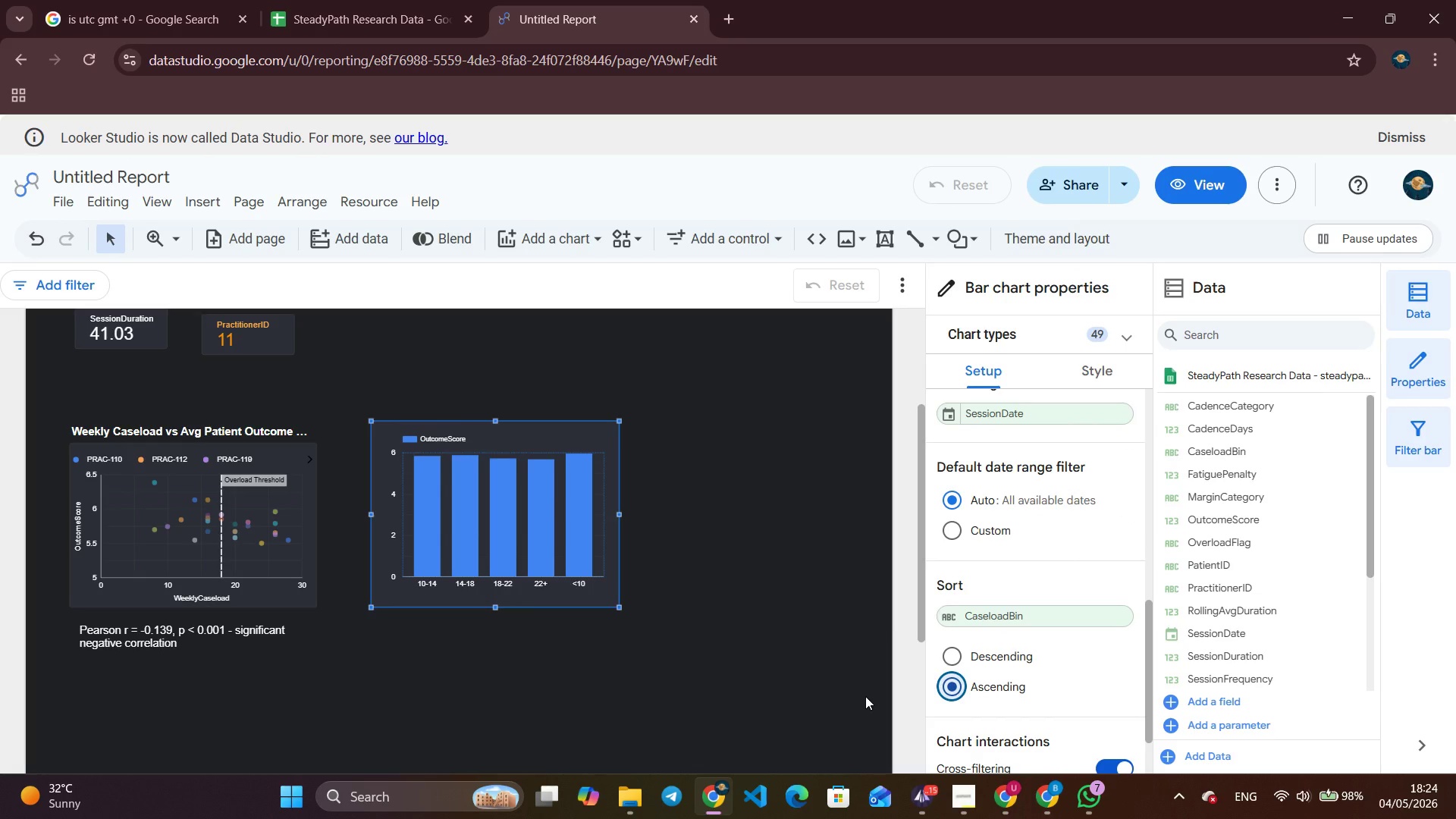 
scroll: coordinate [1014, 543], scroll_direction: up, amount: 6.0
 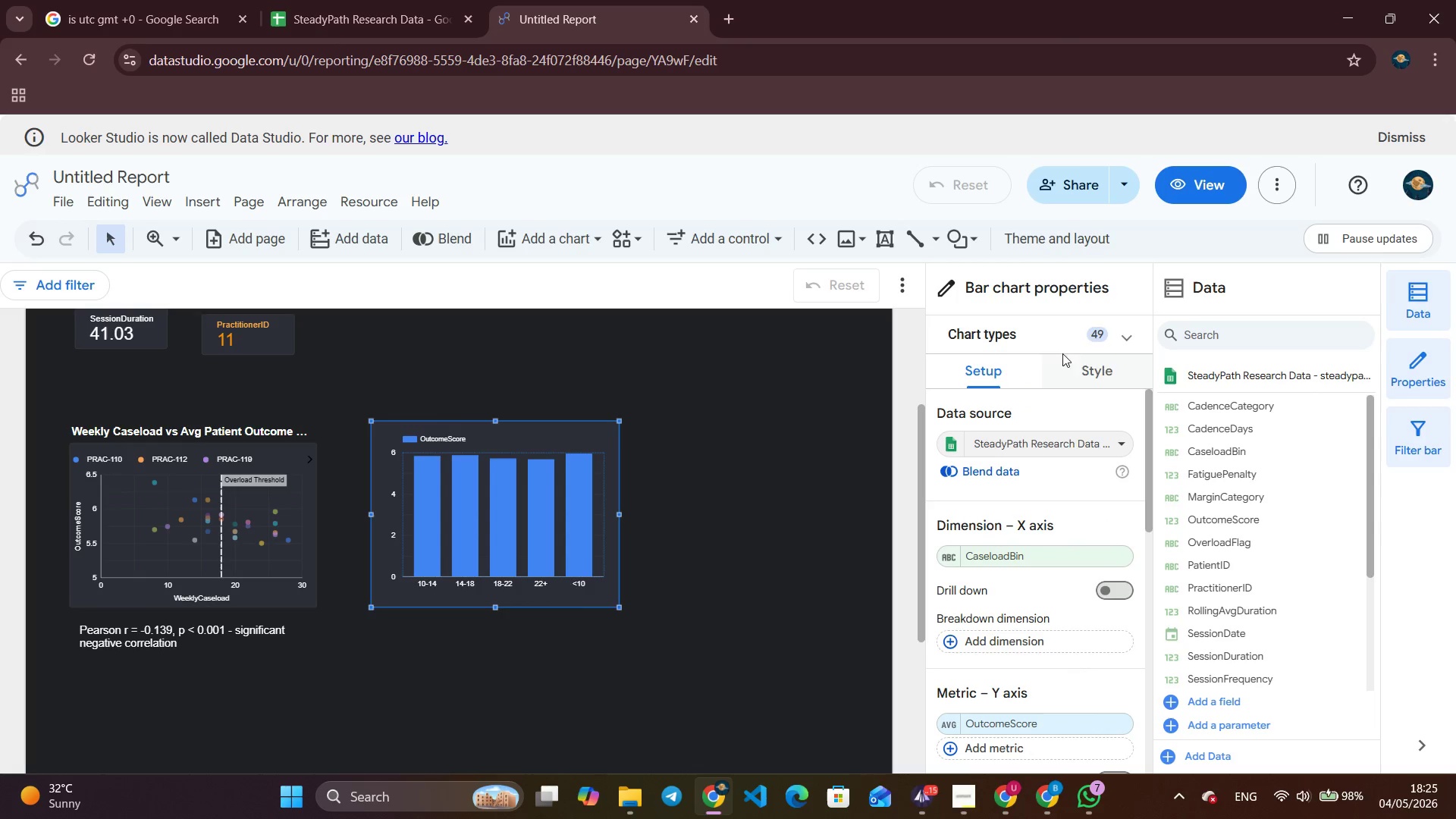 
left_click([1098, 374])
 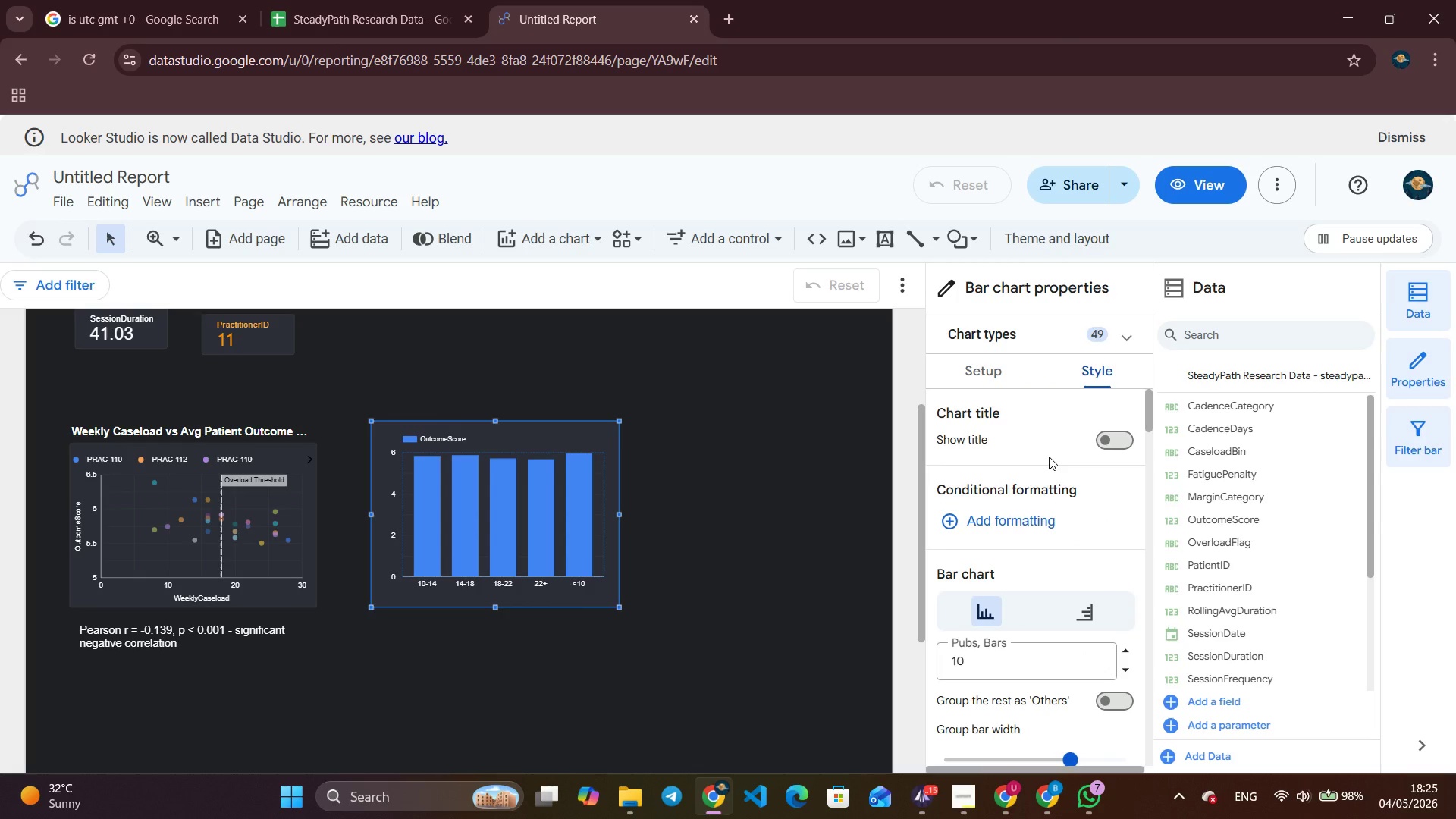 
scroll: coordinate [1049, 457], scroll_direction: down, amount: 4.0
 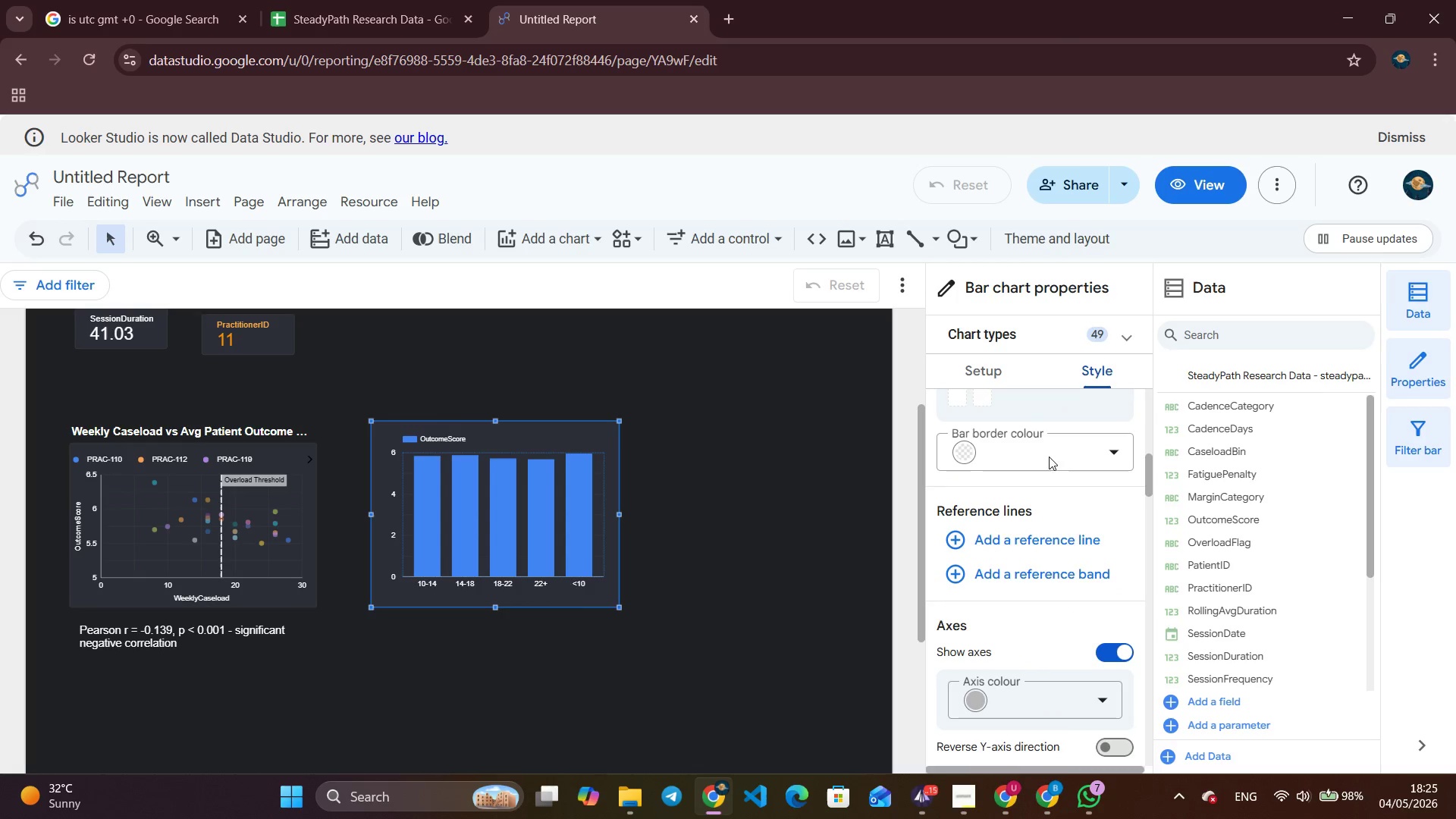 
left_click([1043, 532])
 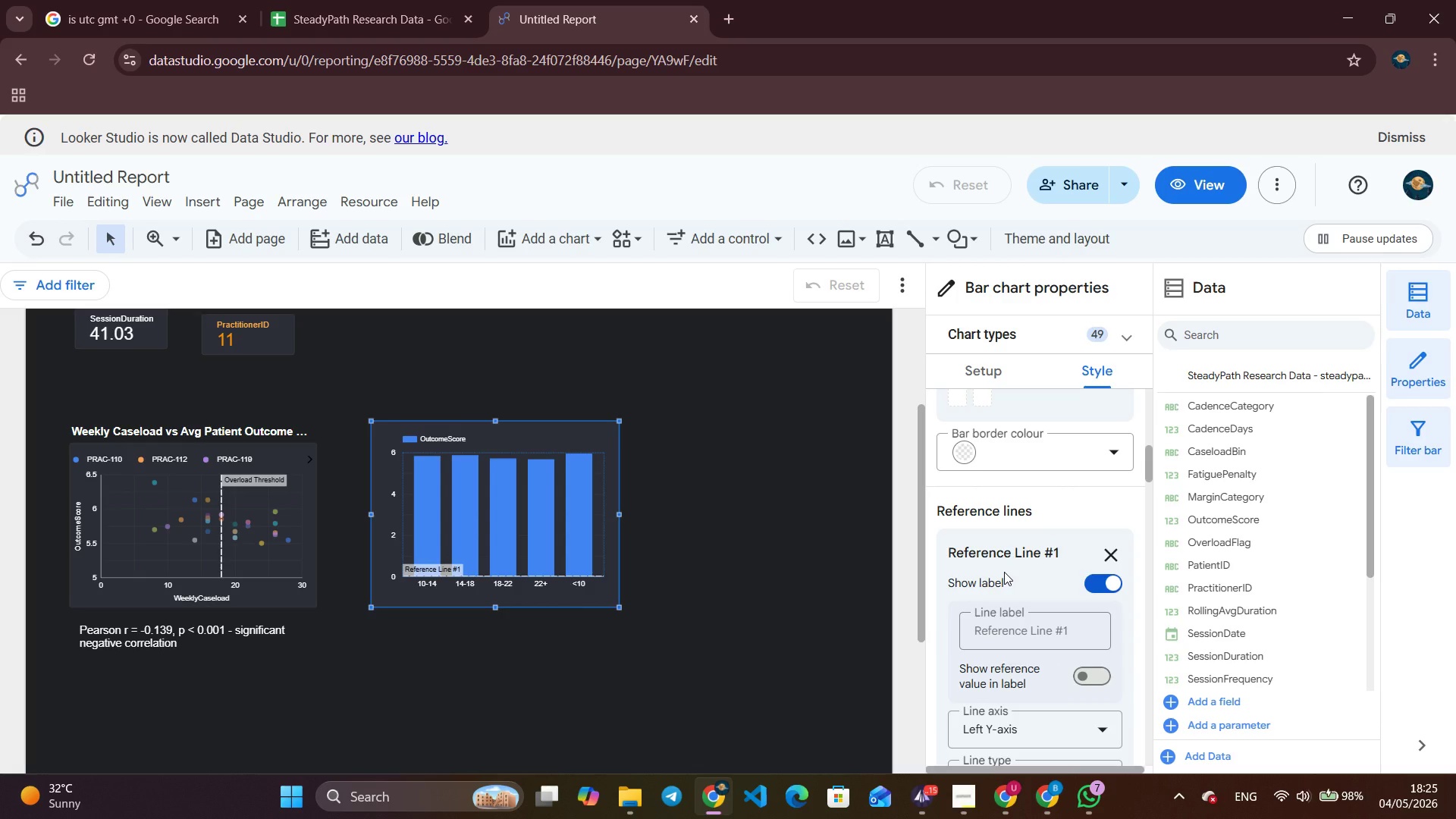 
wait(11.97)
 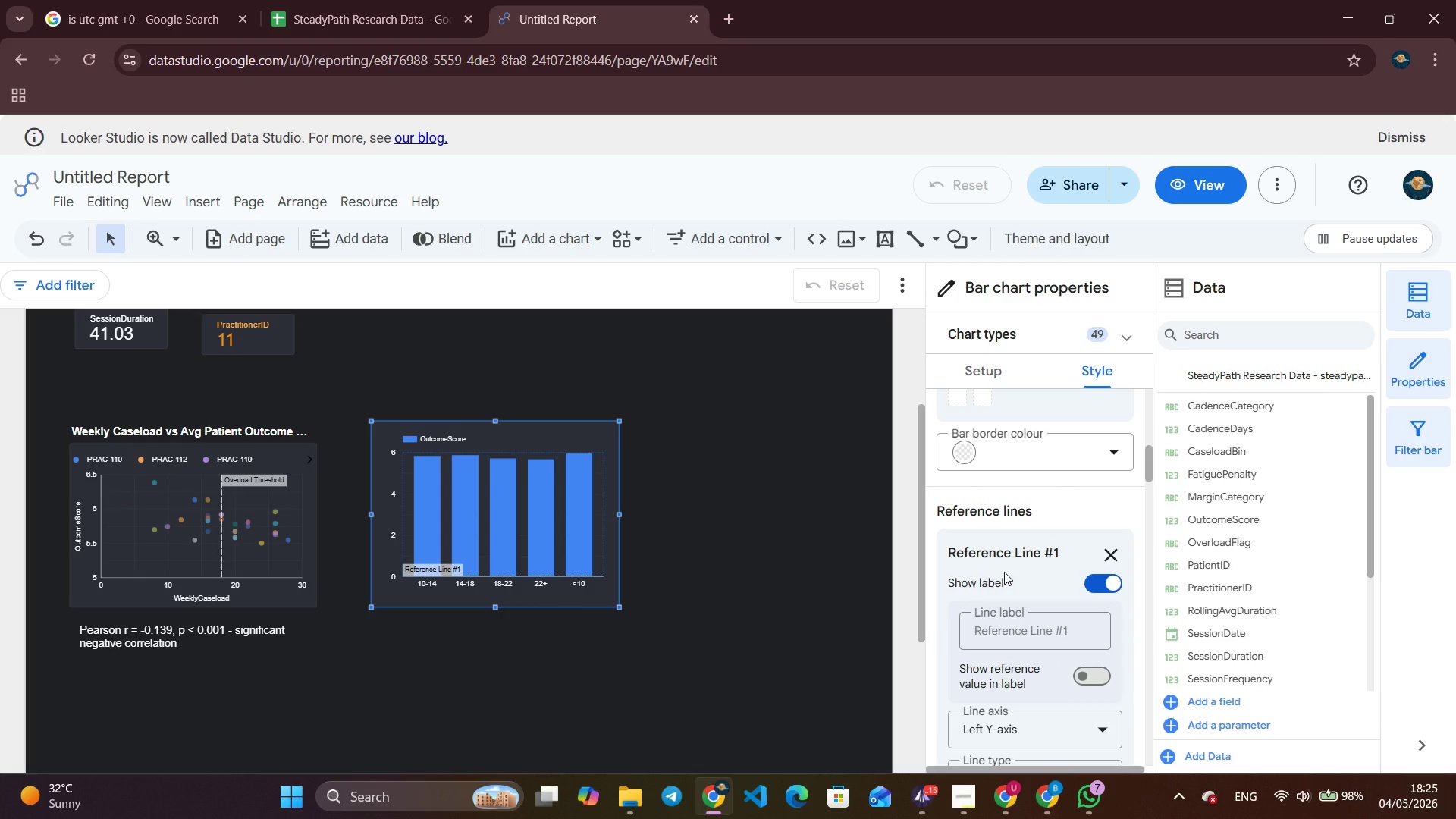 
scroll: coordinate [1021, 601], scroll_direction: down, amount: 1.0
 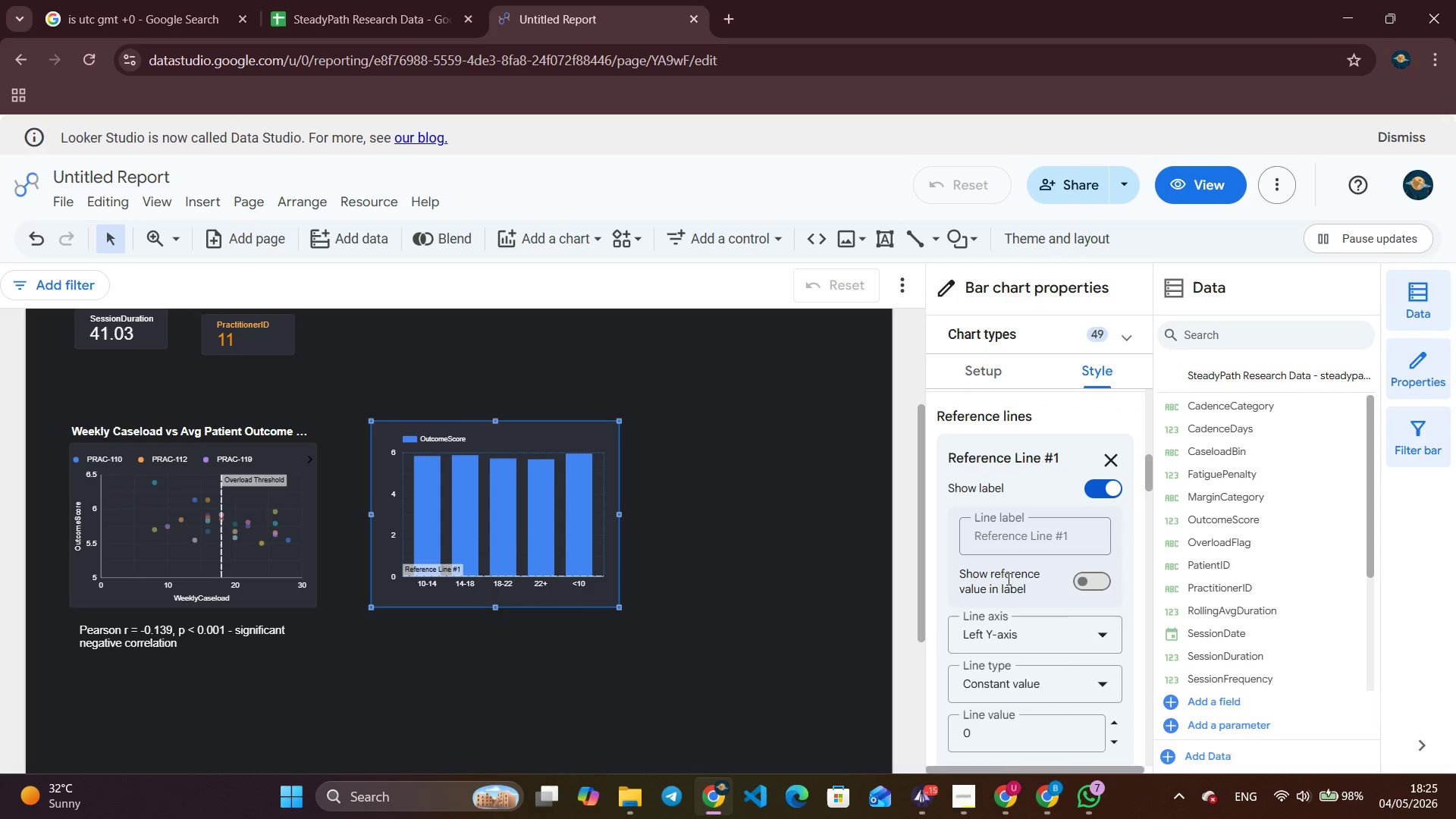 
left_click([1048, 687])
 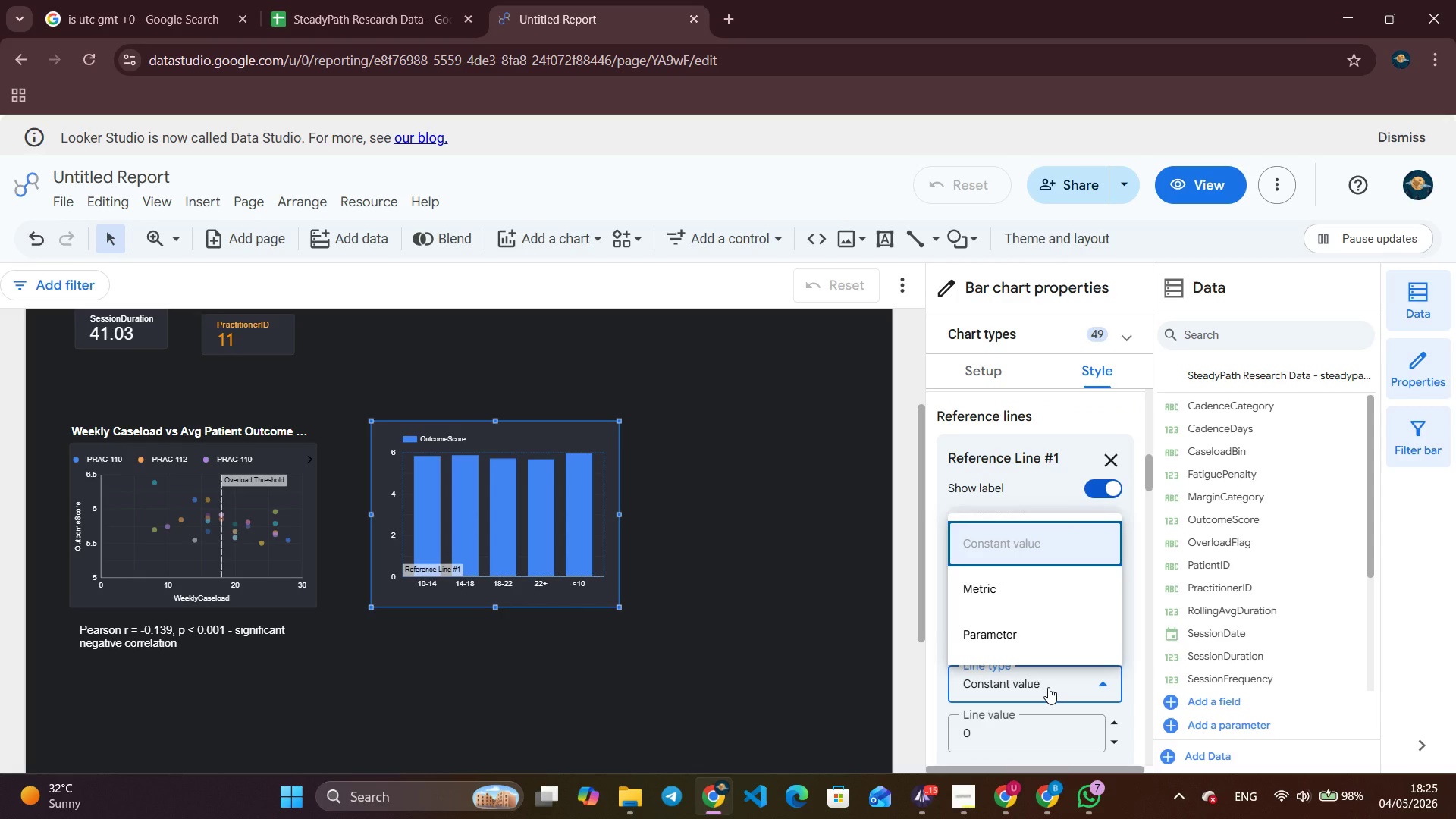 
left_click([1048, 687])
 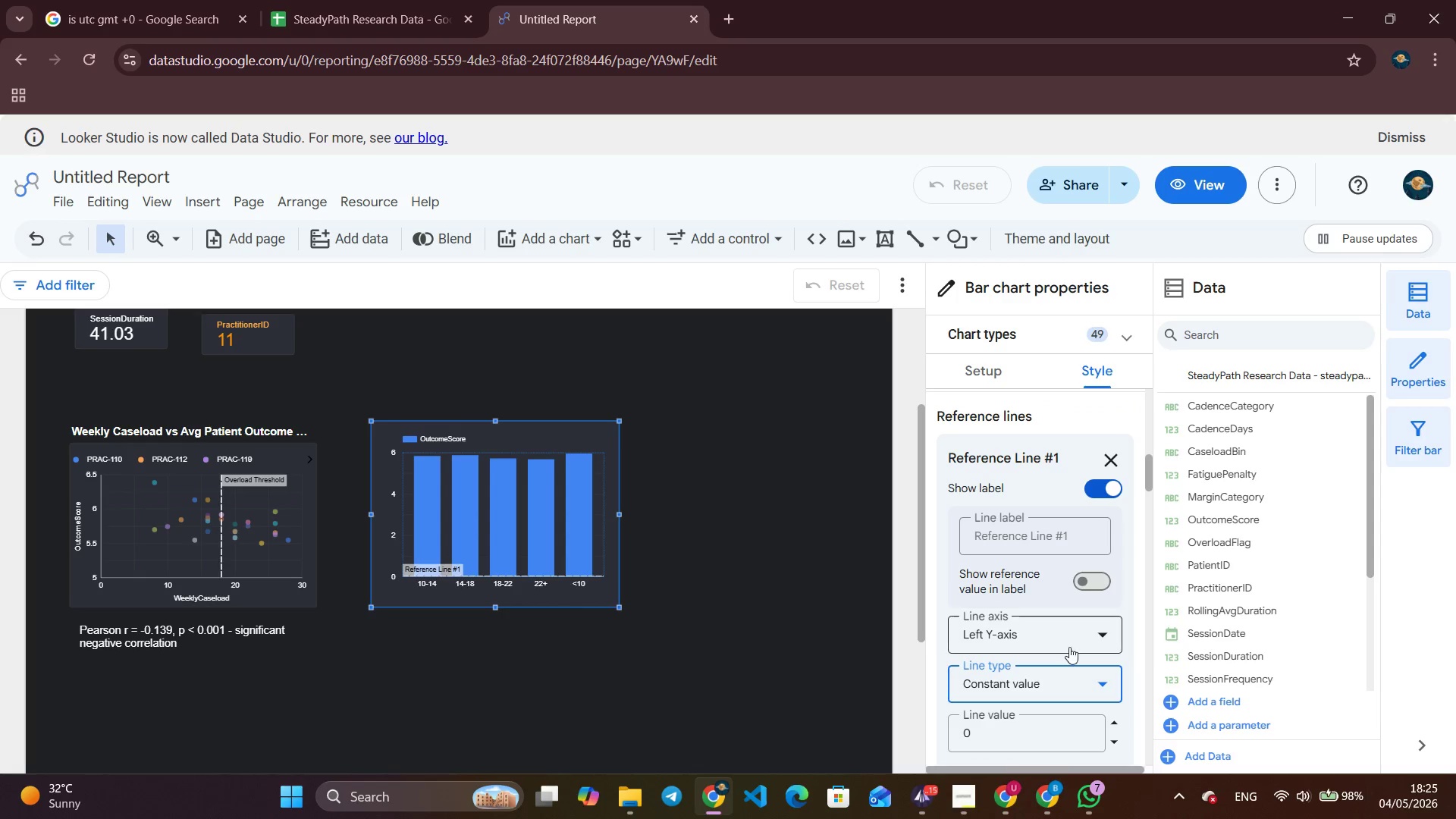 
left_click([1069, 647])
 